 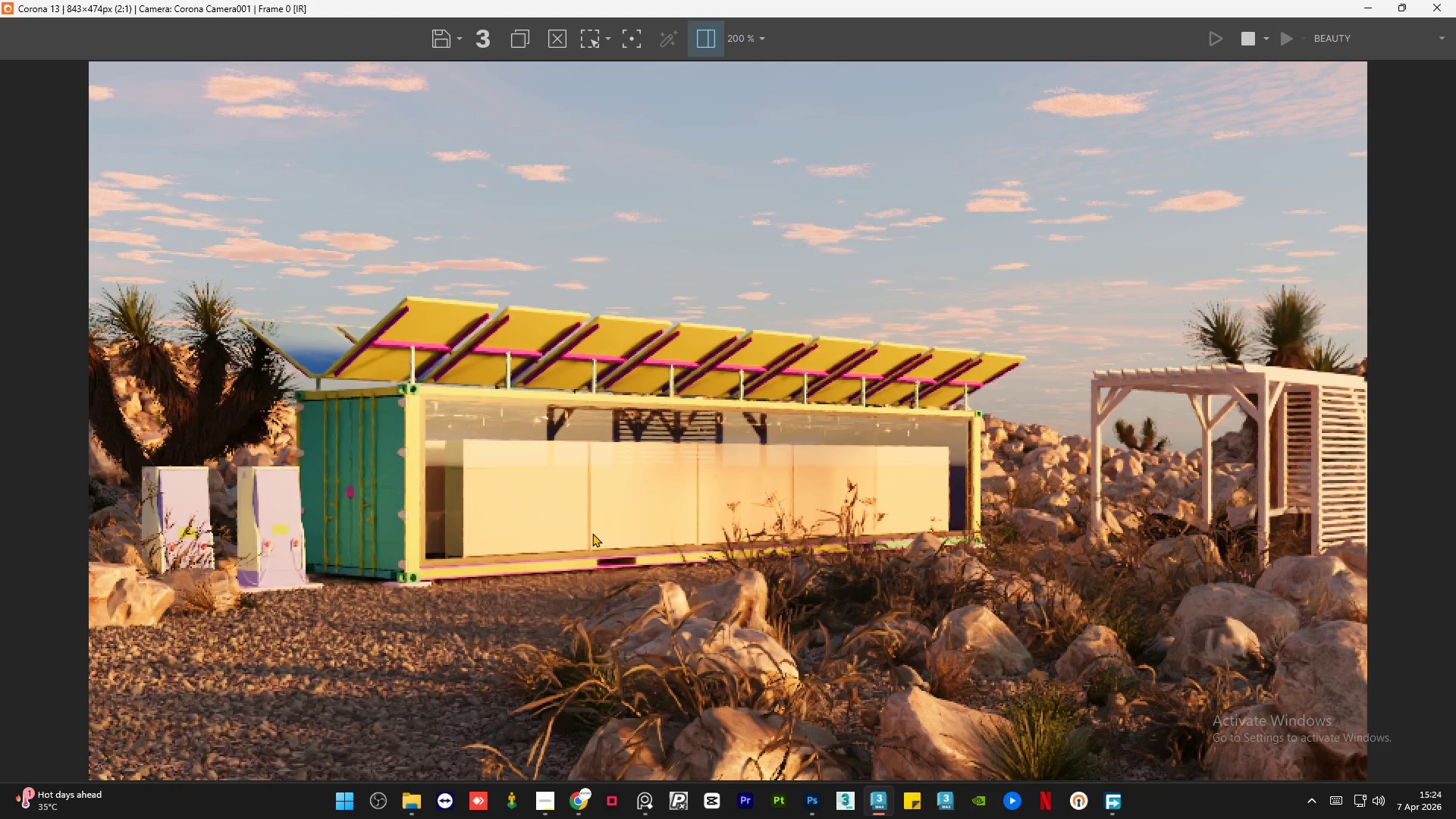 
scroll: coordinate [463, 617], scroll_direction: up, amount: 1.0
 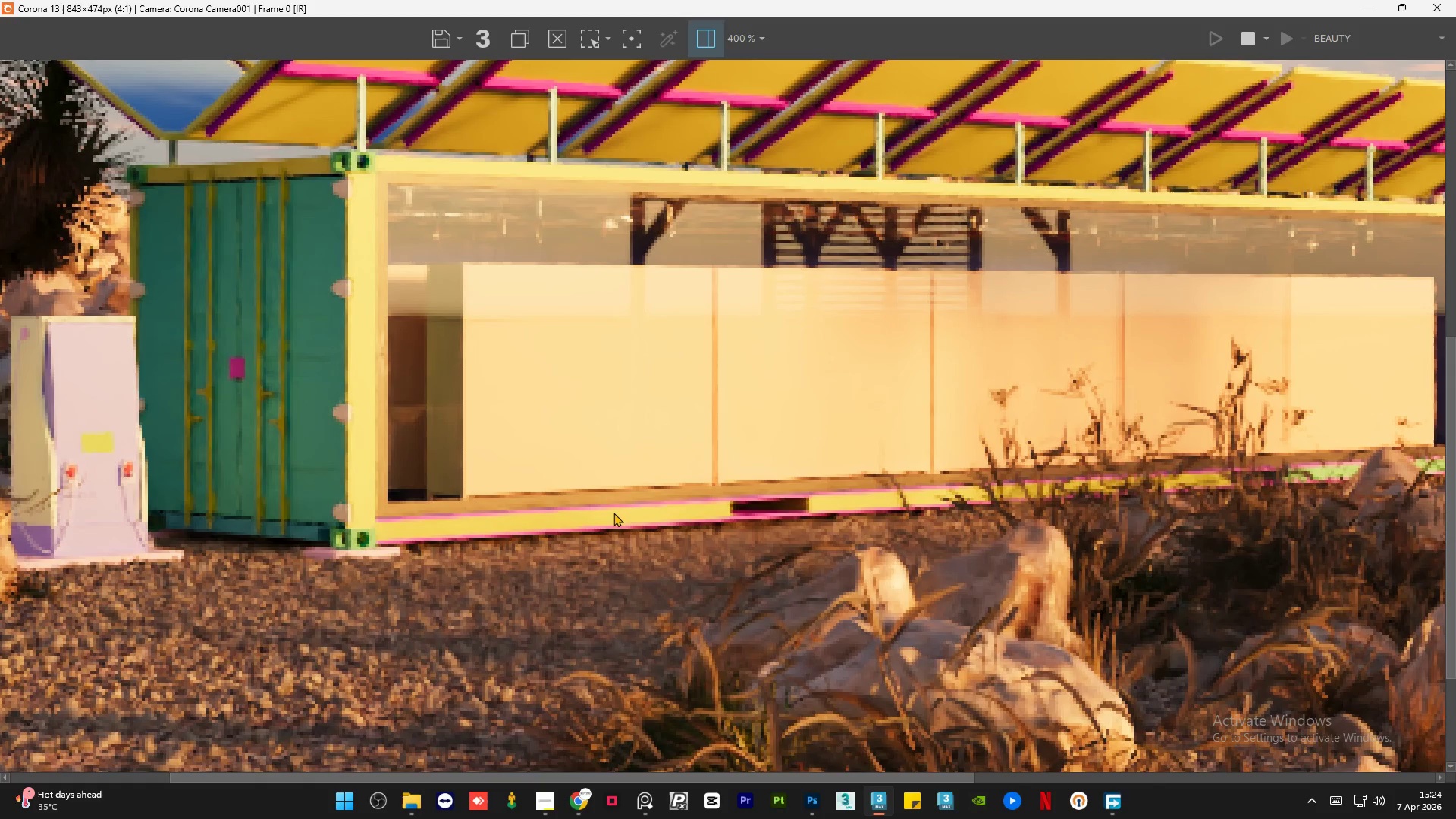 
scroll: coordinate [613, 513], scroll_direction: down, amount: 1.0
 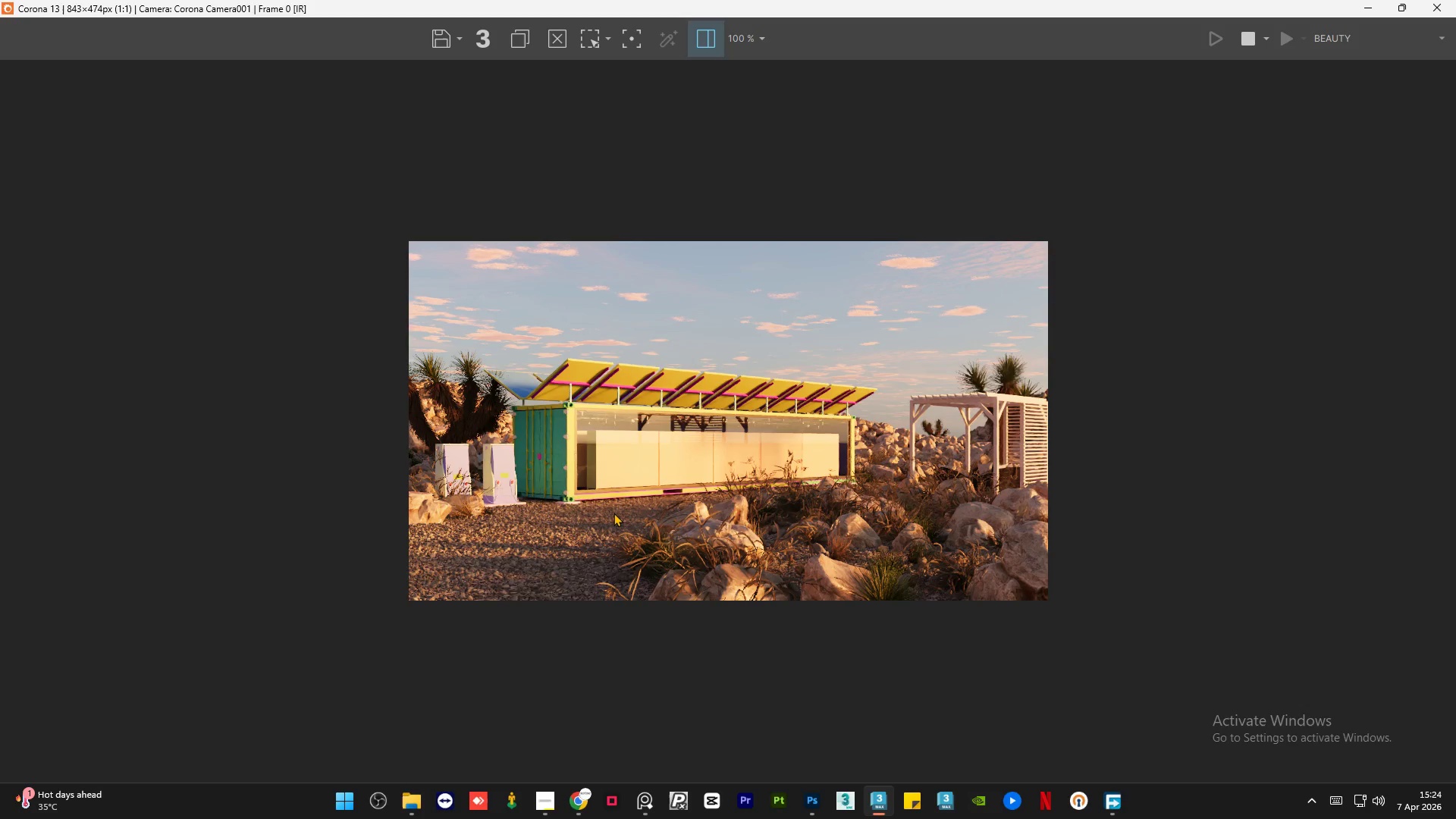 
scroll: coordinate [471, 468], scroll_direction: up, amount: 1.0
 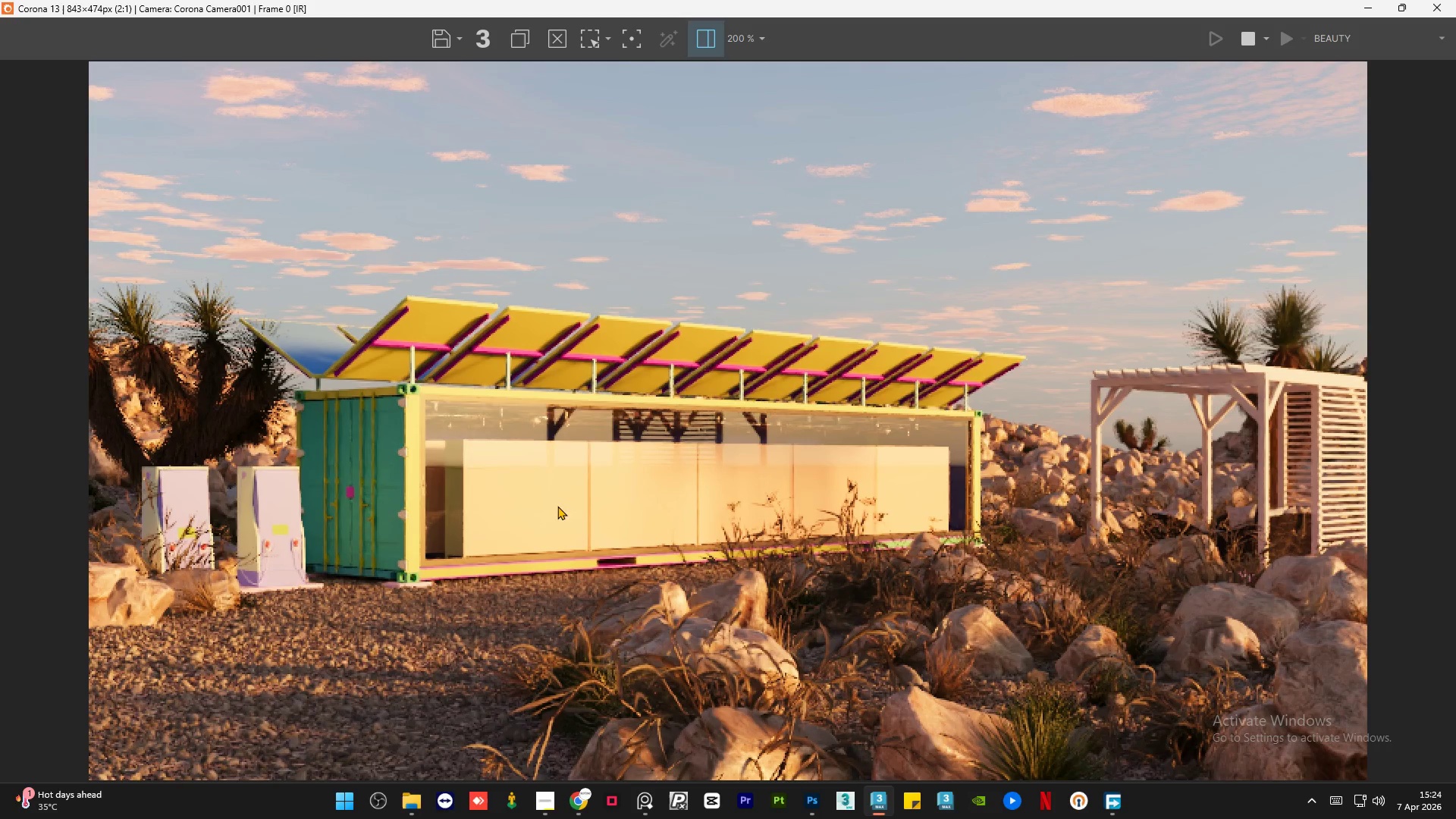 
scroll: coordinate [557, 506], scroll_direction: down, amount: 1.0
 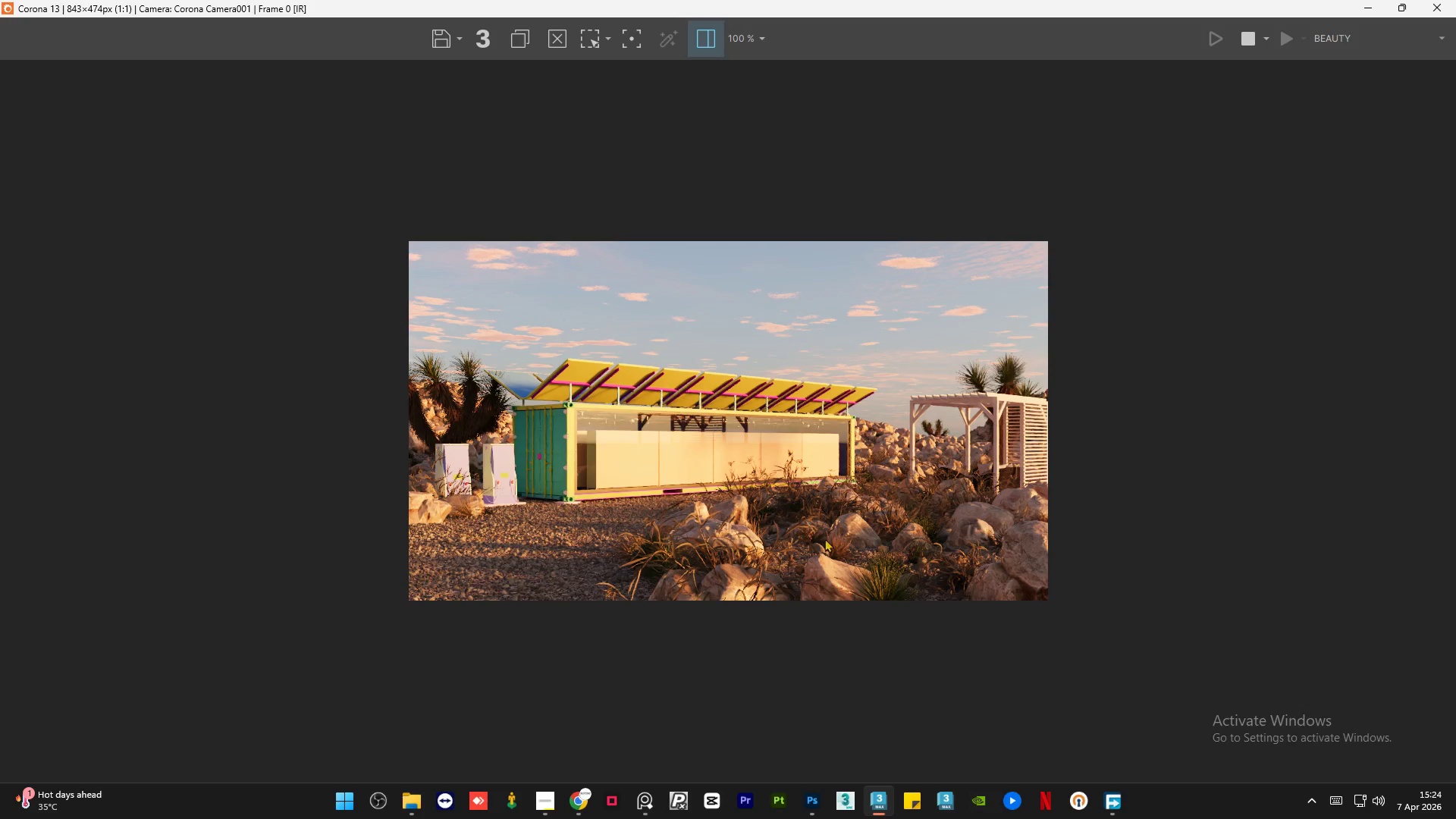 
scroll: coordinate [956, 578], scroll_direction: up, amount: 1.0
 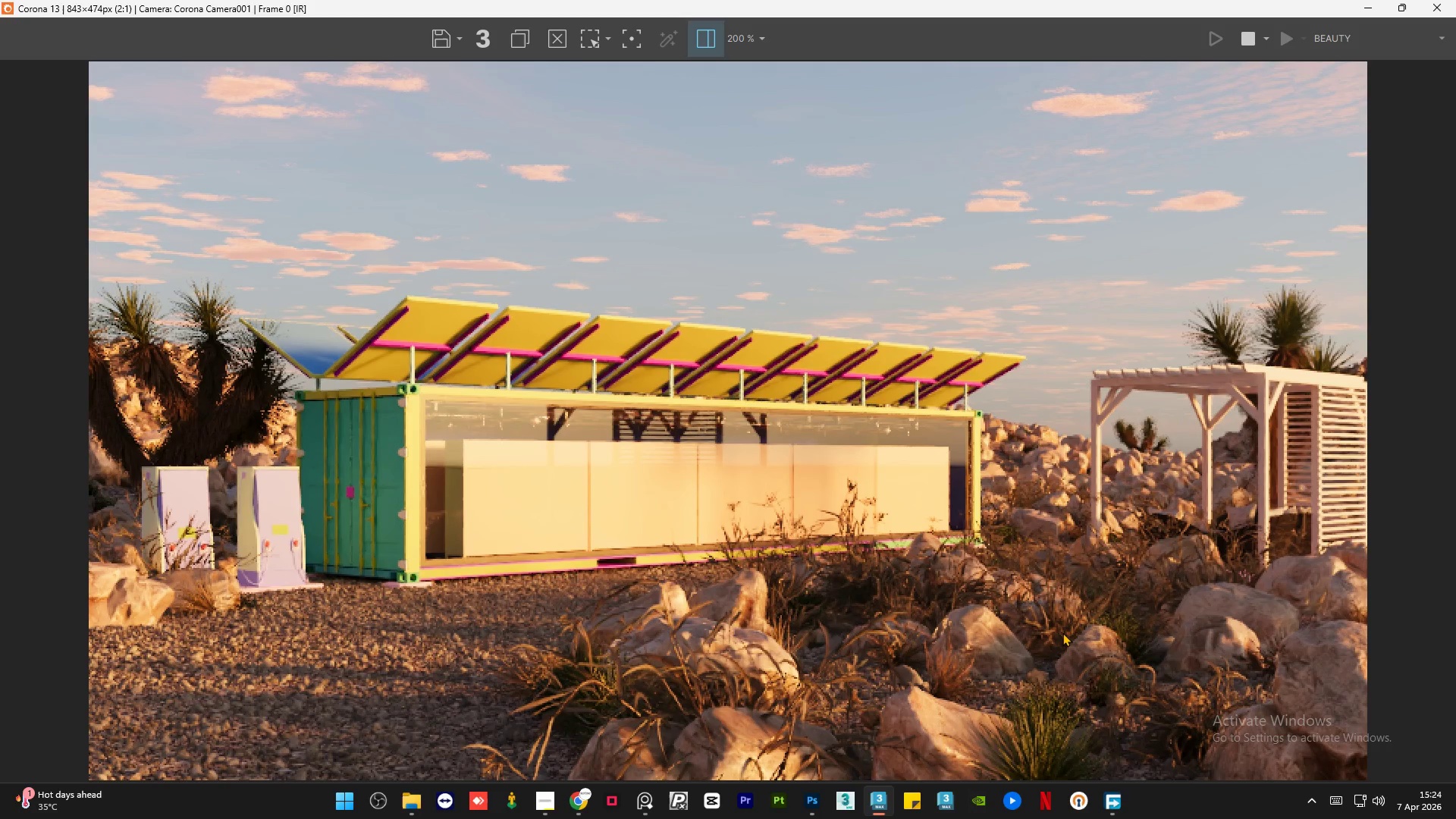 
scroll: coordinate [1062, 632], scroll_direction: down, amount: 1.0
 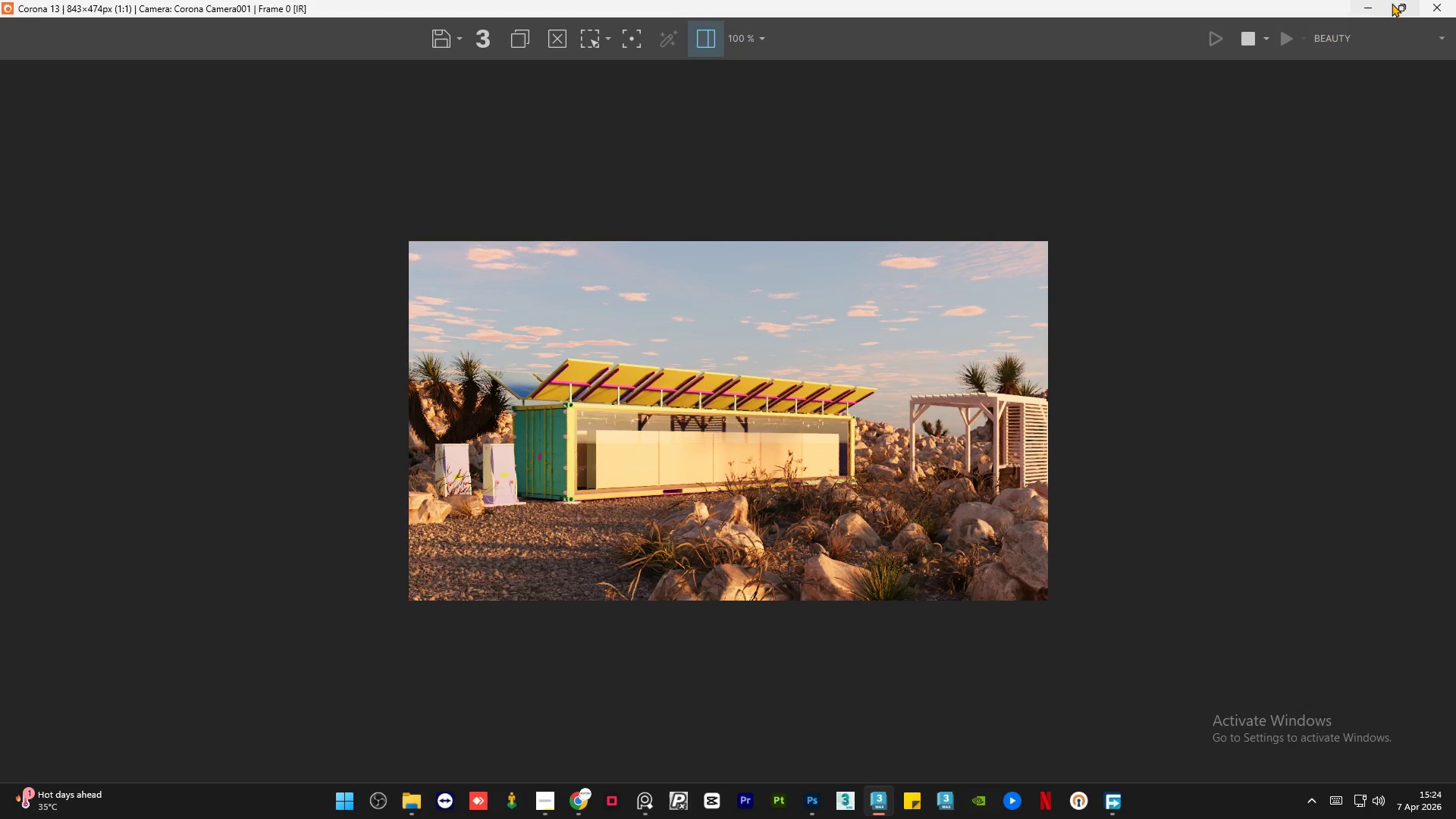 
left_click([1397, 5])
 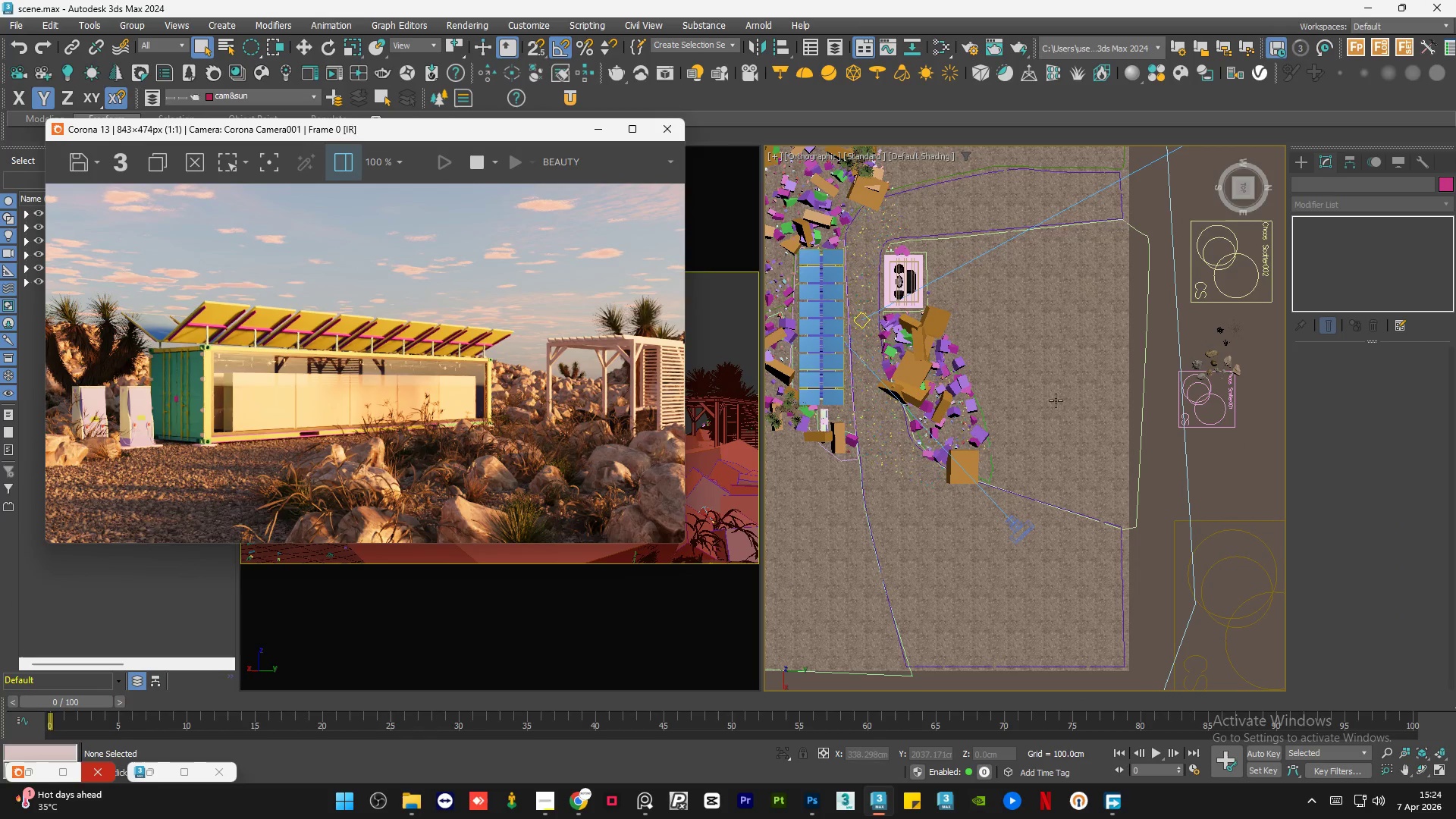 
scroll: coordinate [1046, 421], scroll_direction: down, amount: 1.0
 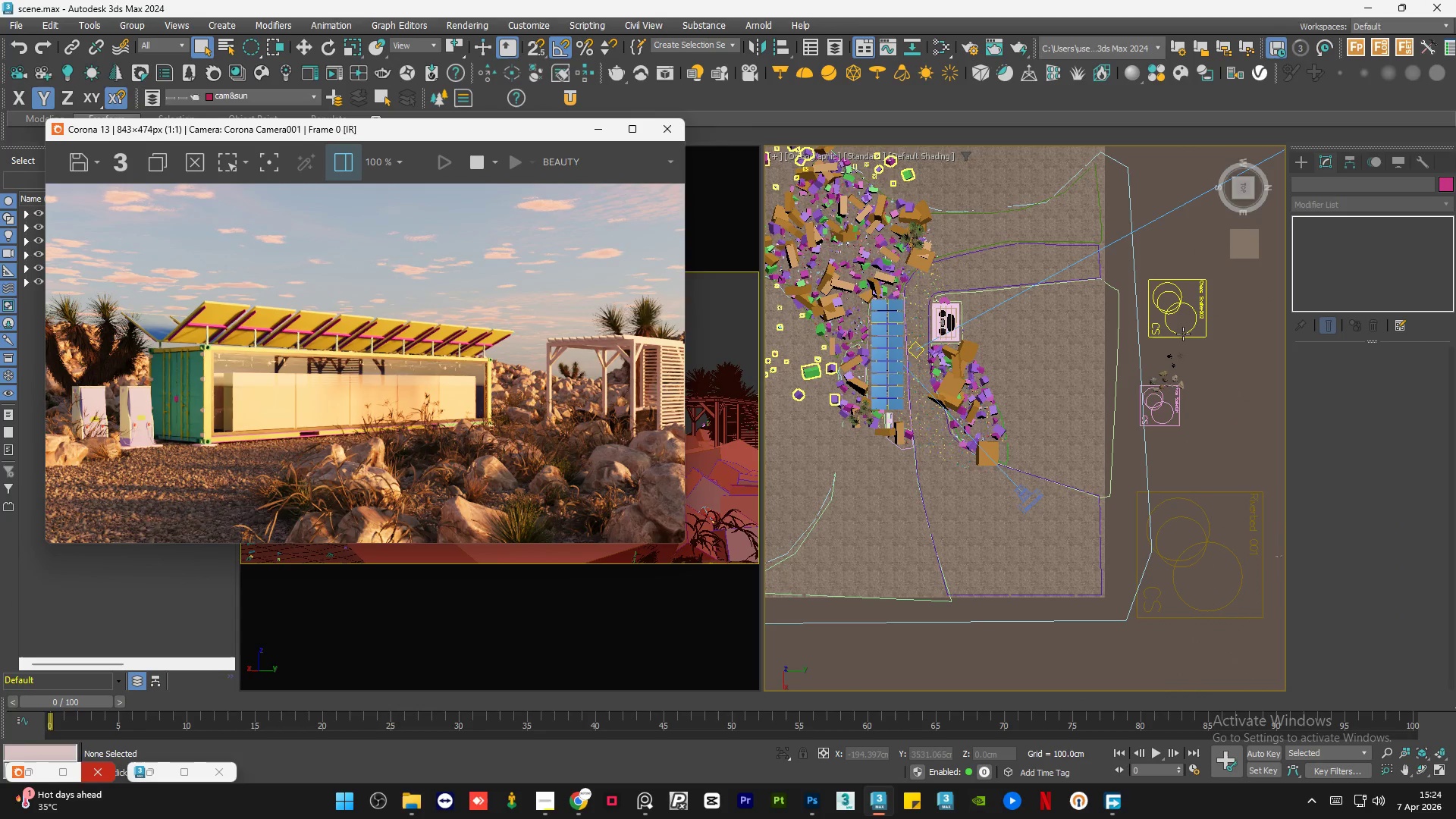 
left_click([1183, 334])
 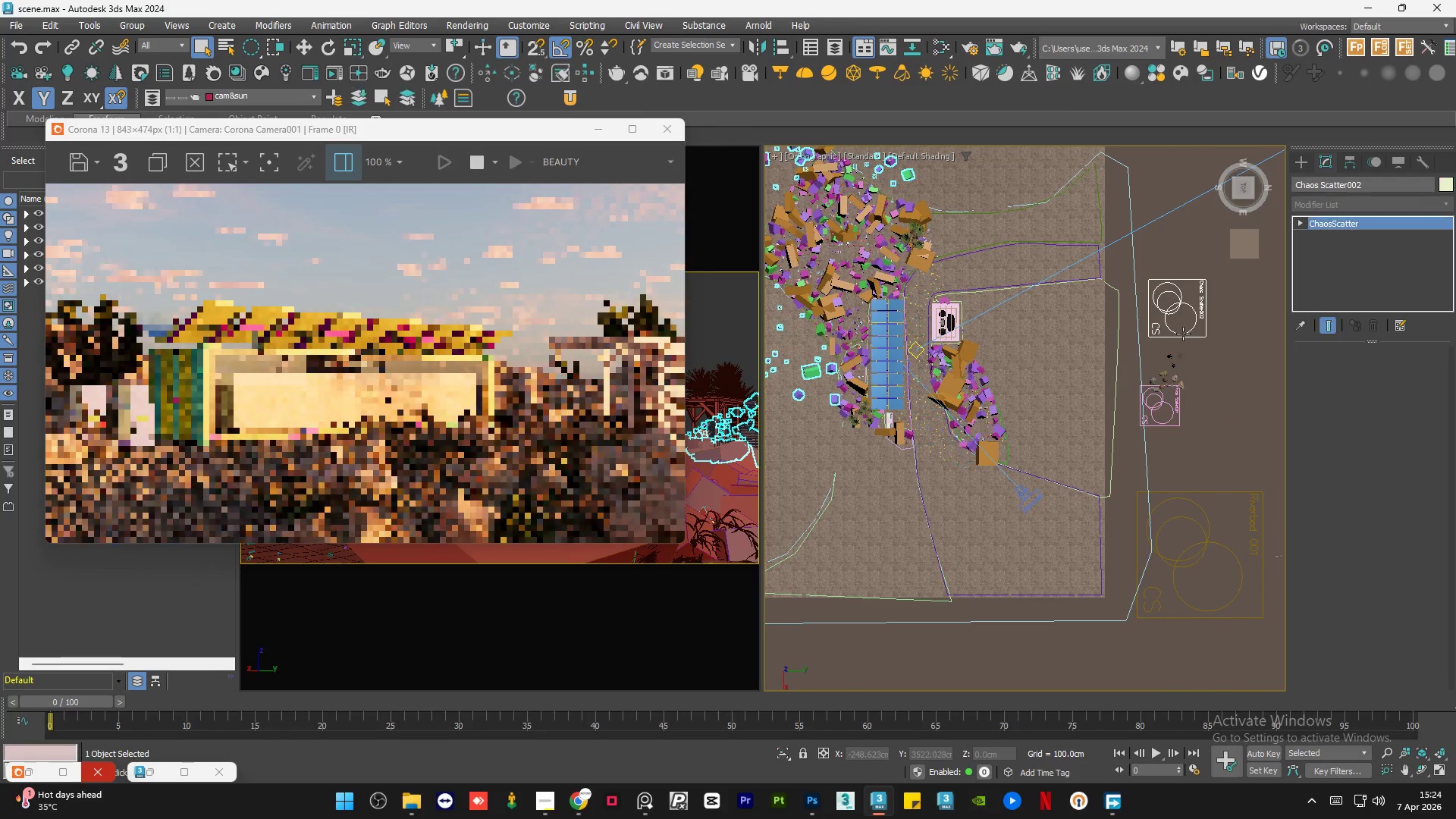 
scroll: coordinate [1198, 452], scroll_direction: down, amount: 4.0
 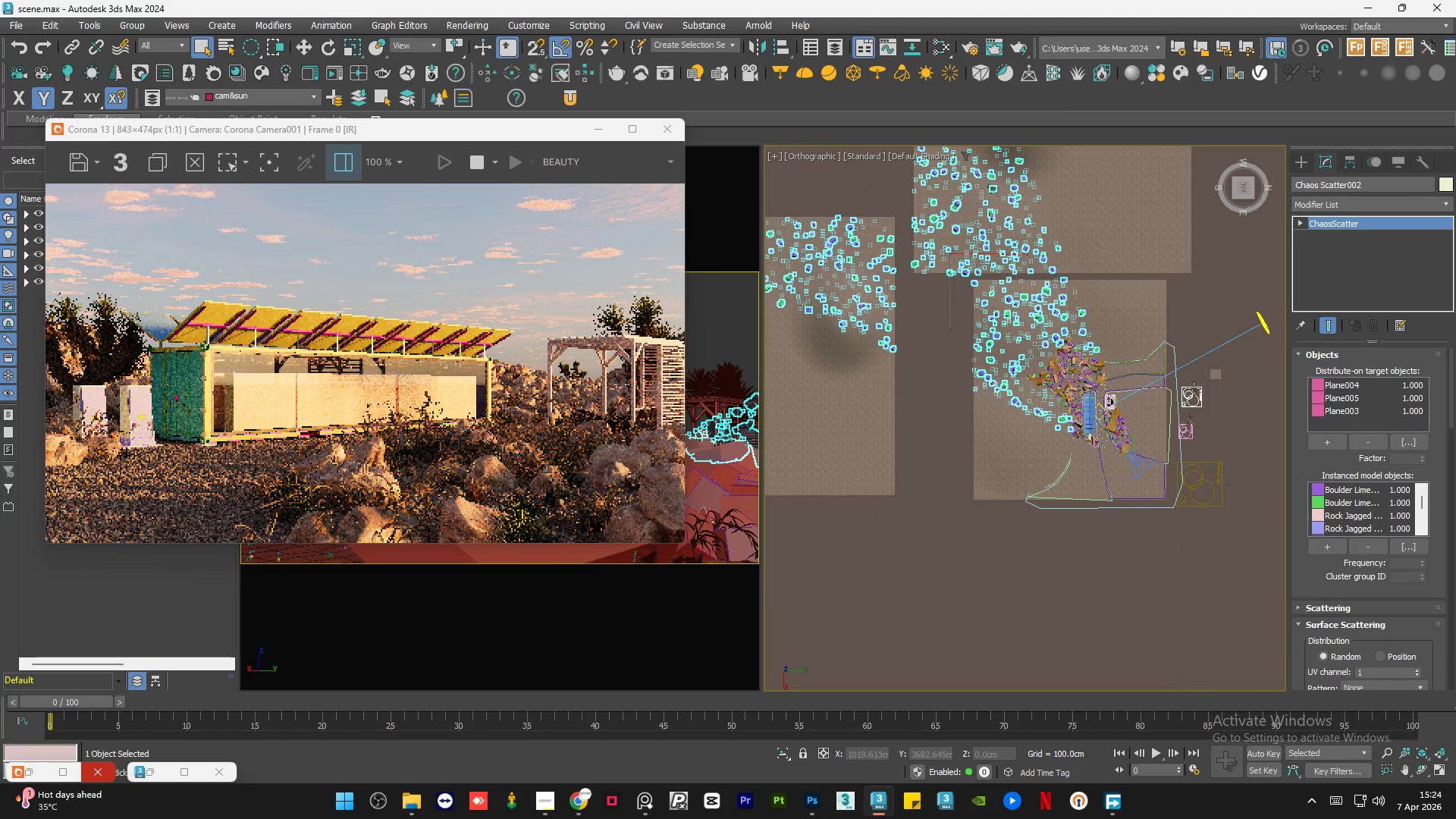 
scroll: coordinate [1205, 390], scroll_direction: up, amount: 2.0
 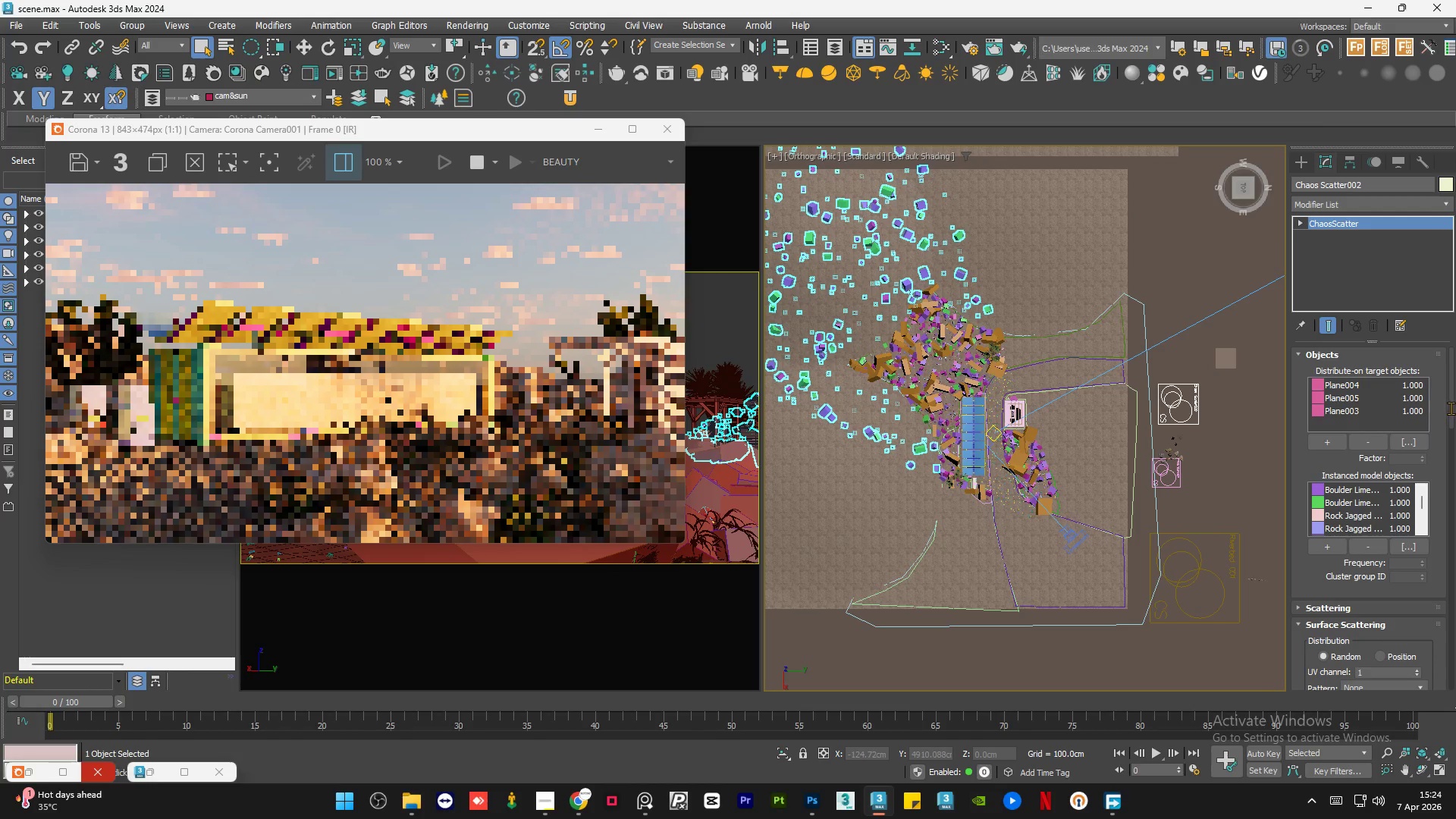 
left_click_drag(start_coordinate=[1453, 404], to_coordinate=[1455, 637])
 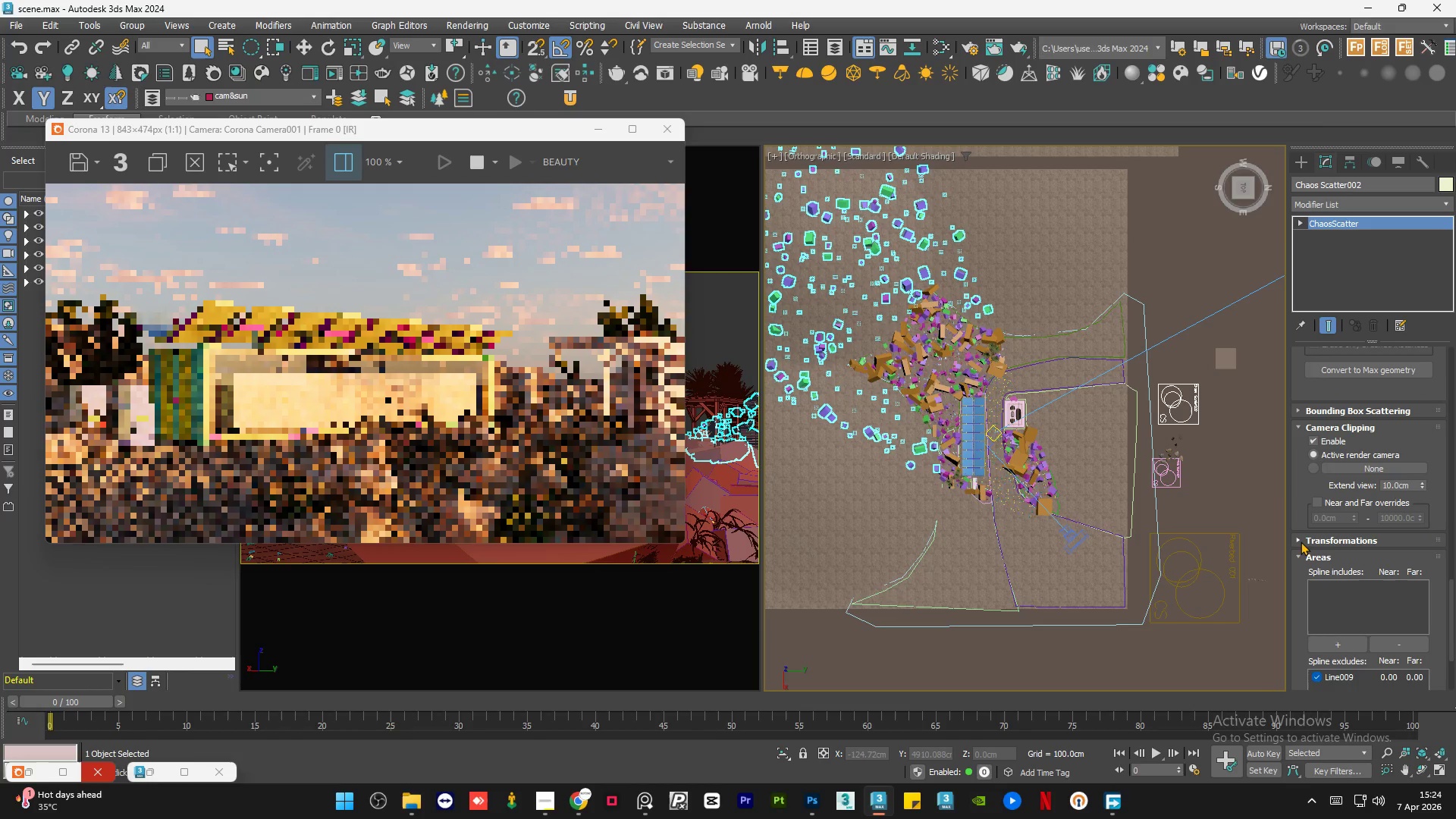 
left_click([1293, 540])
 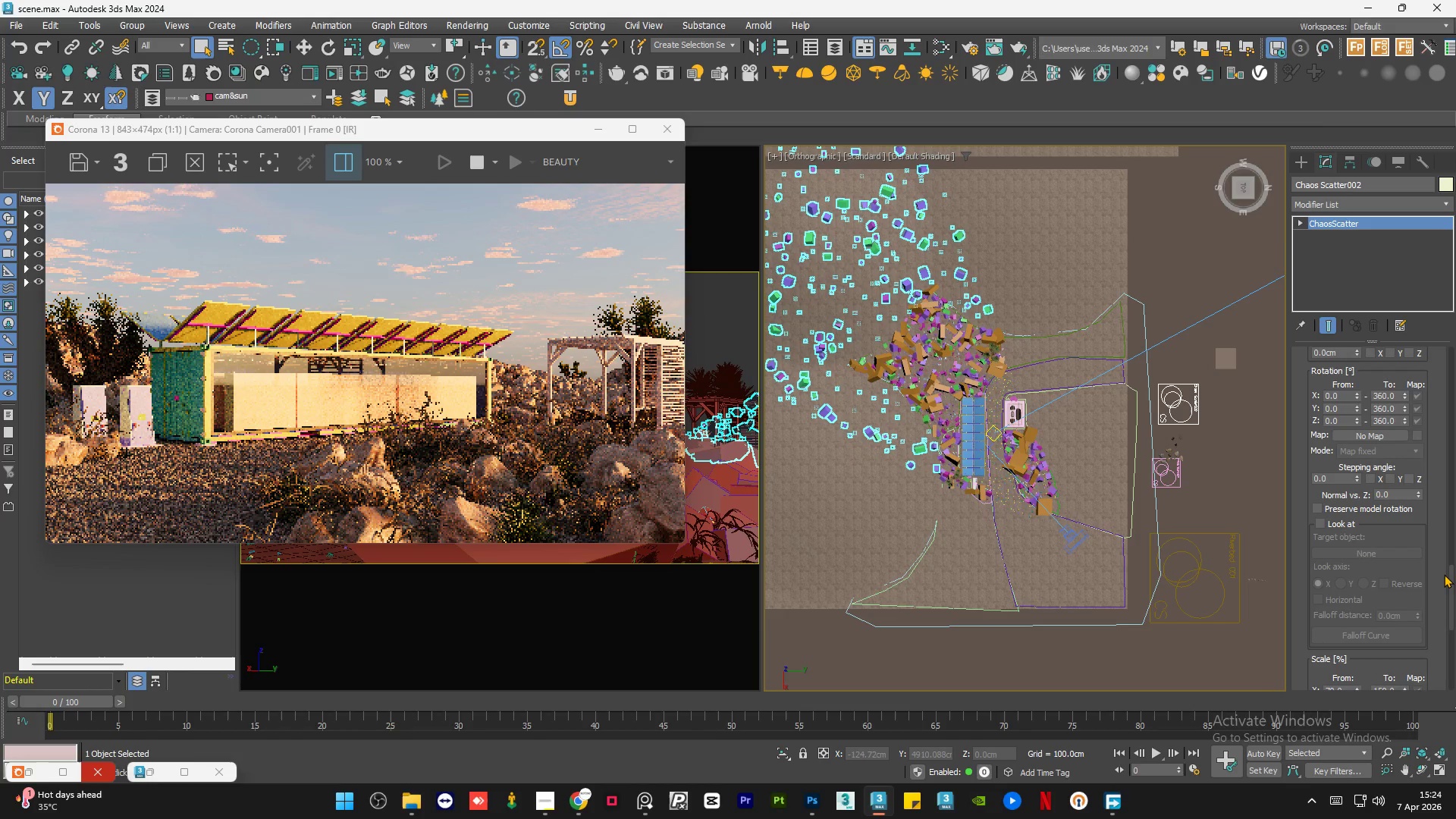 
left_click_drag(start_coordinate=[1451, 582], to_coordinate=[1453, 613])
 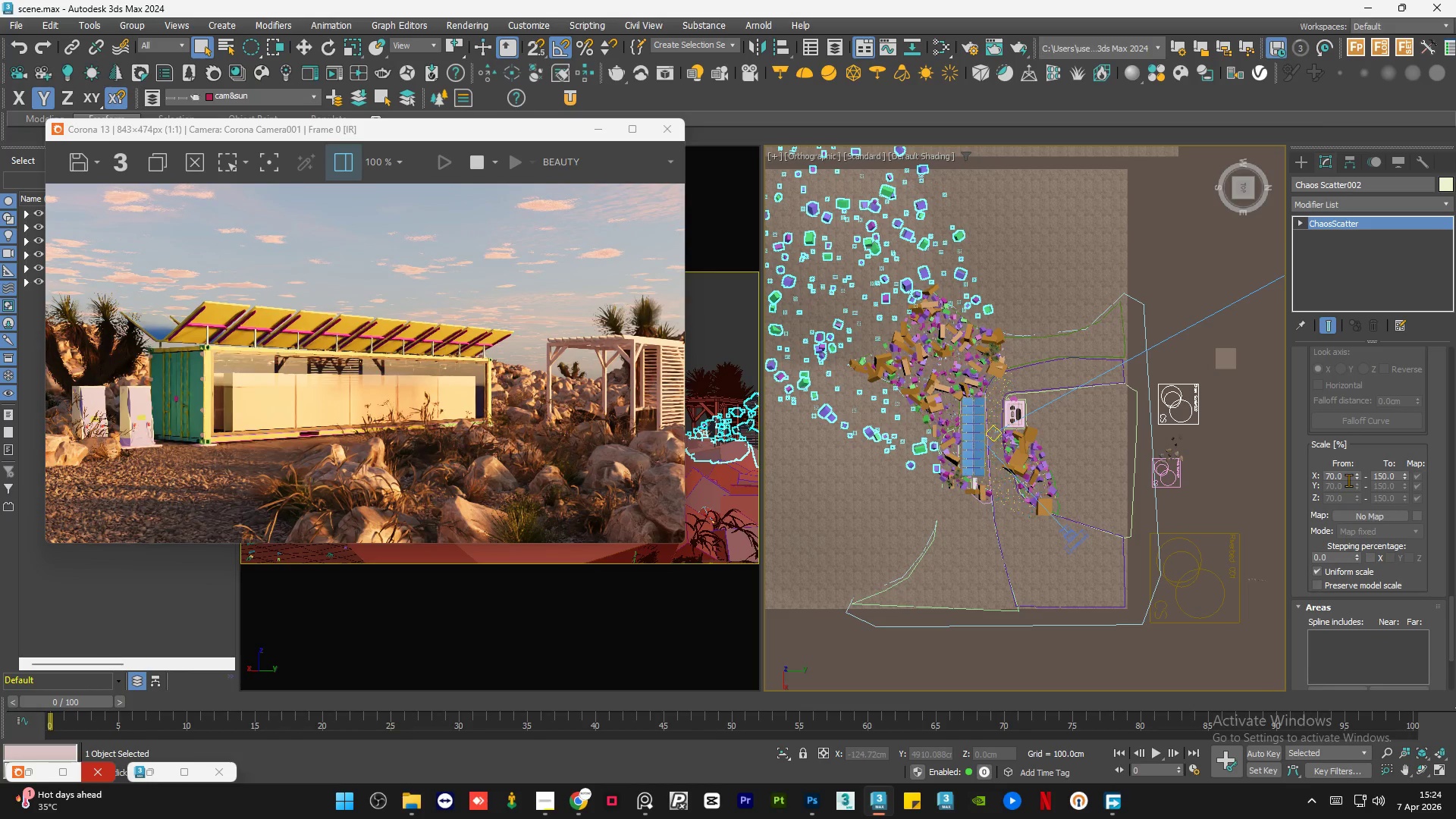 
double_click([1348, 480])
 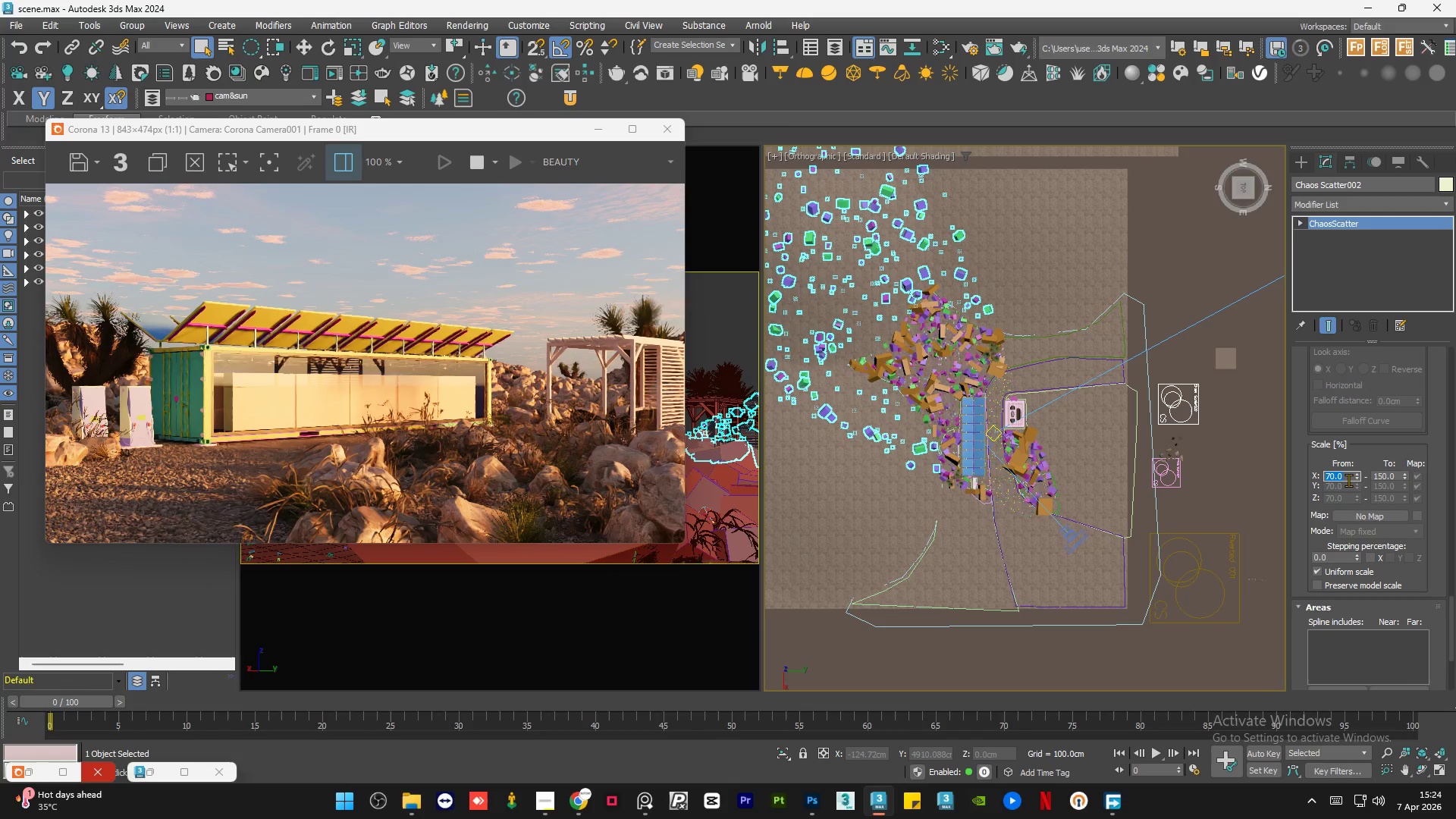 
key(Numpad5)
 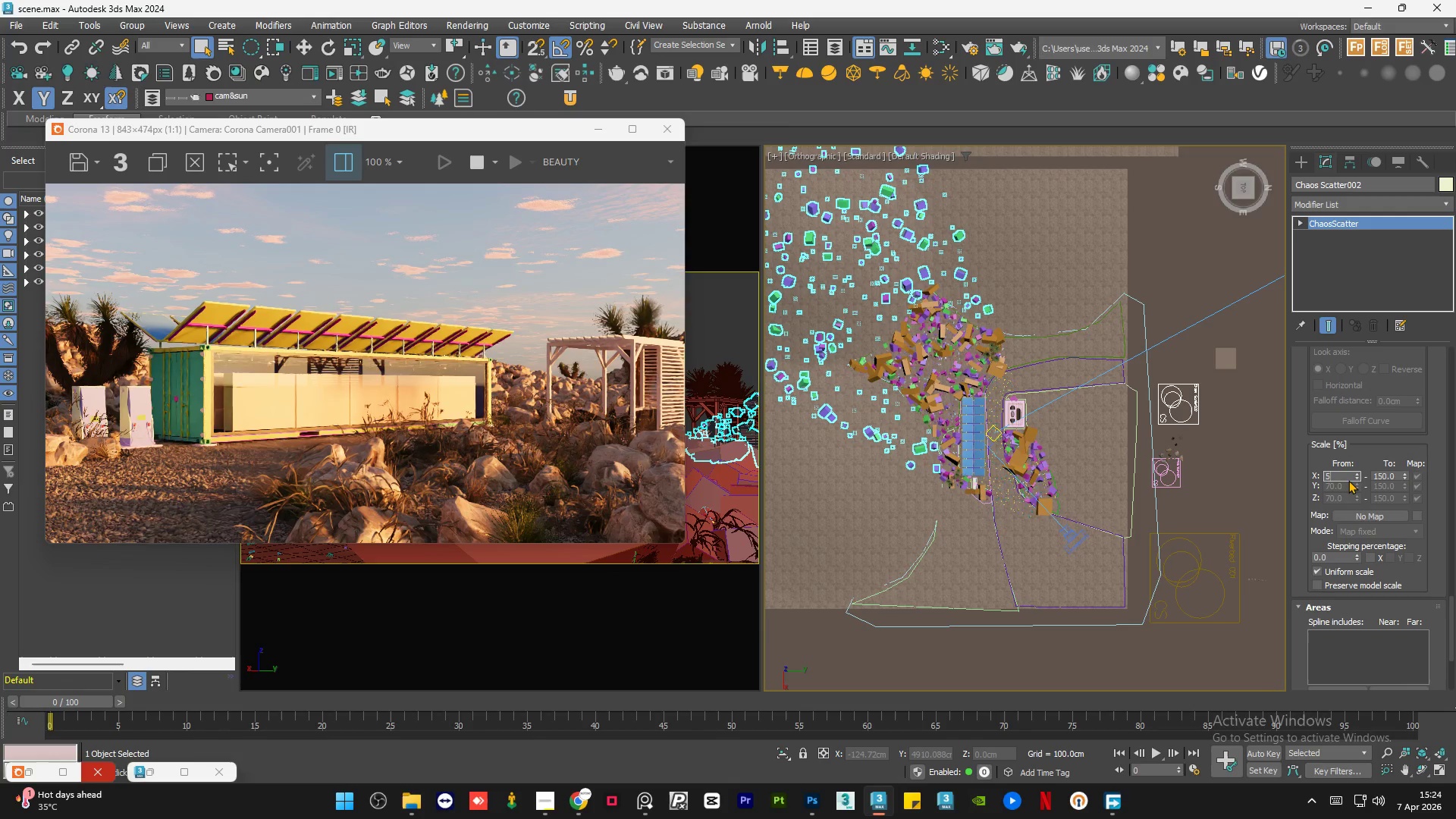 
key(Numpad0)
 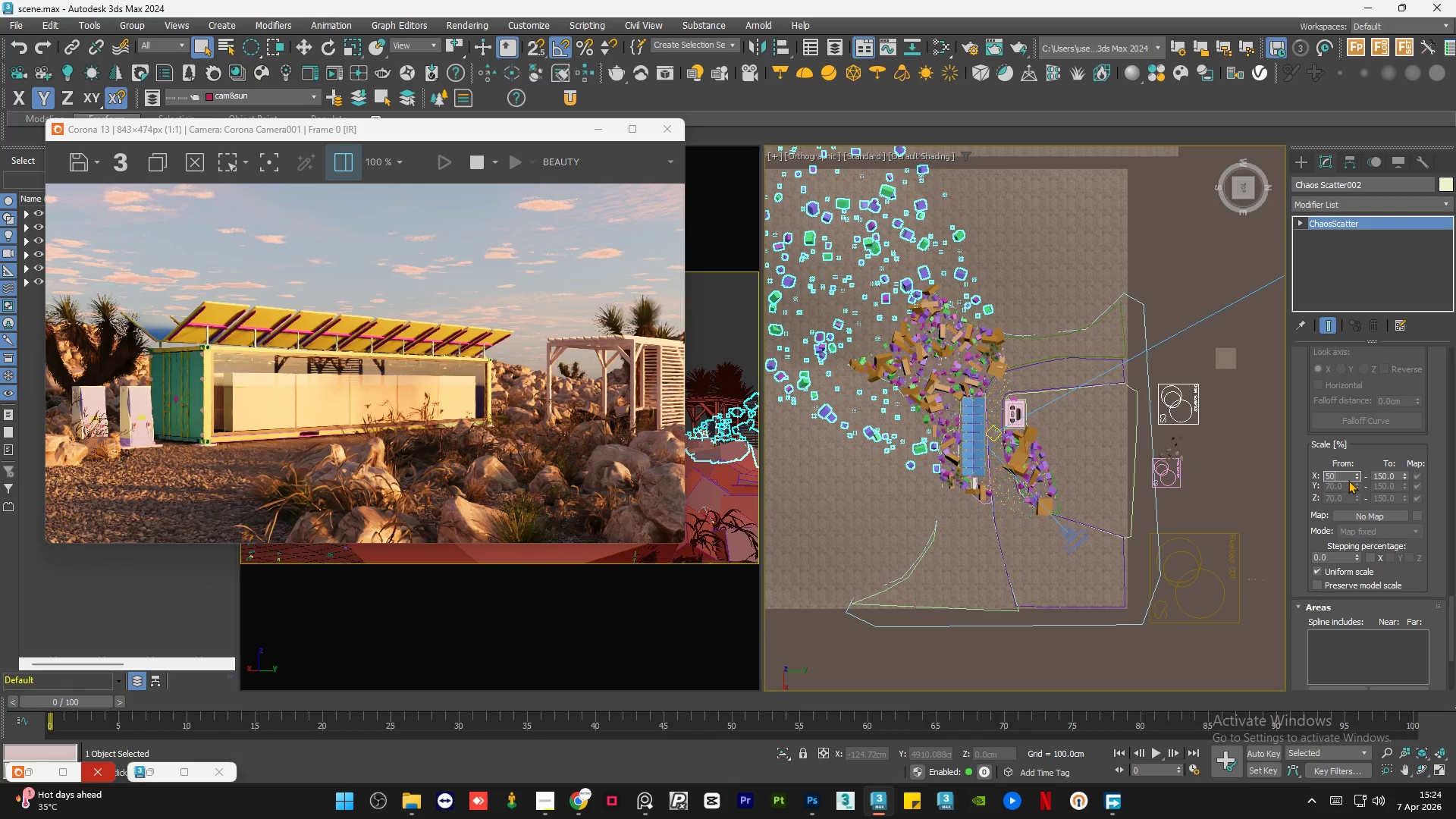 
key(NumpadEnter)
 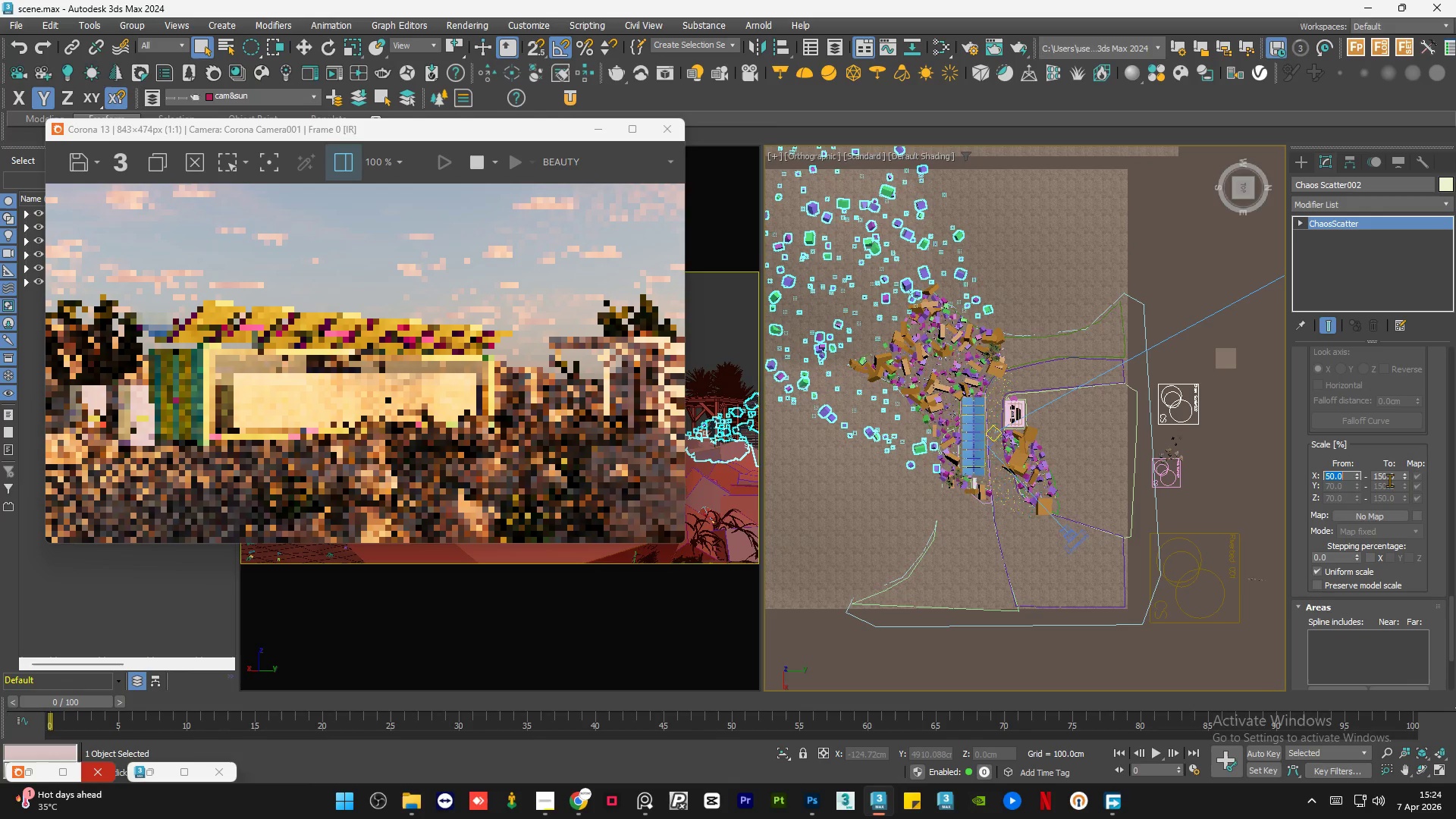 
double_click([1390, 478])
 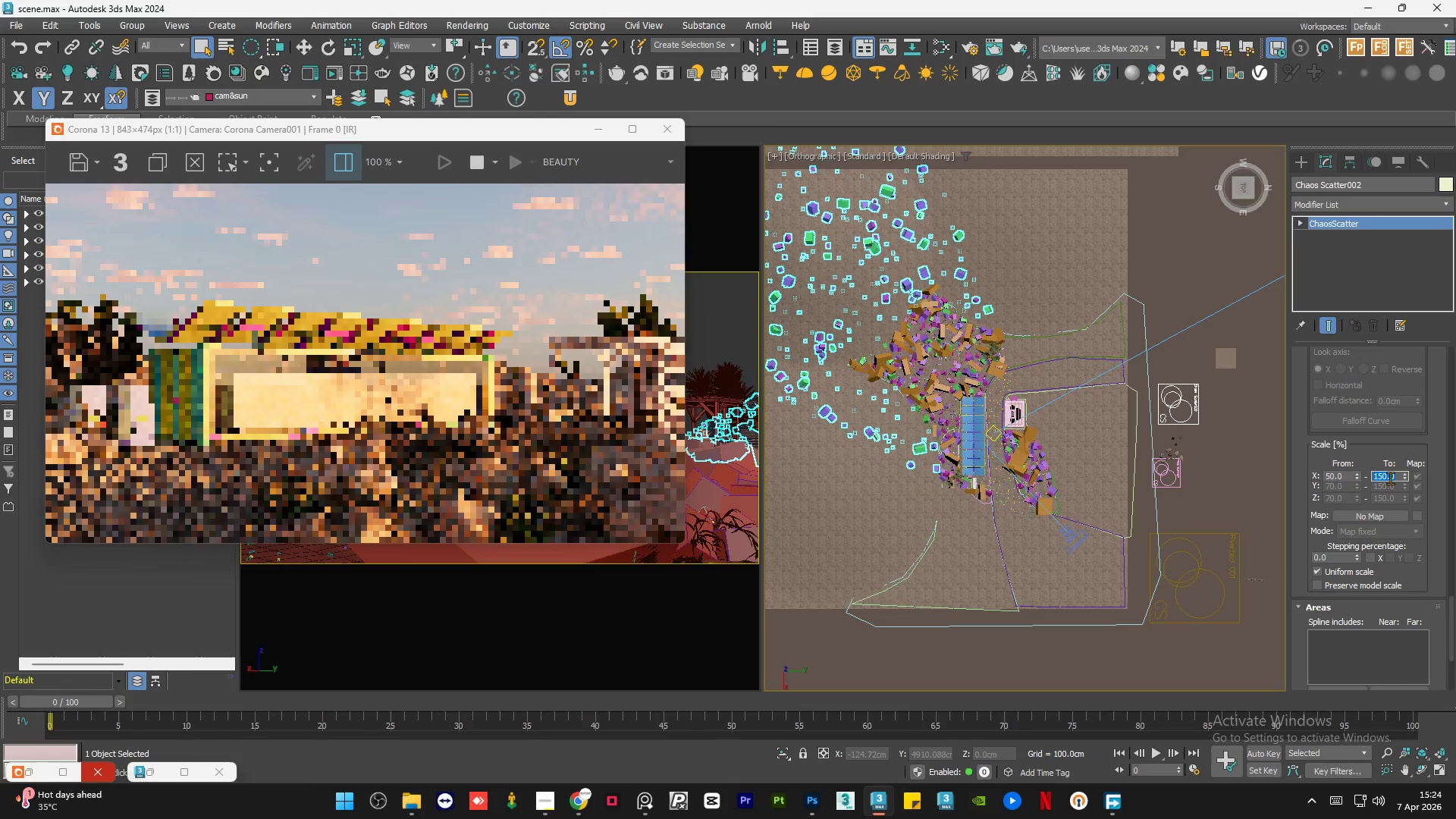 
key(Numpad1)
 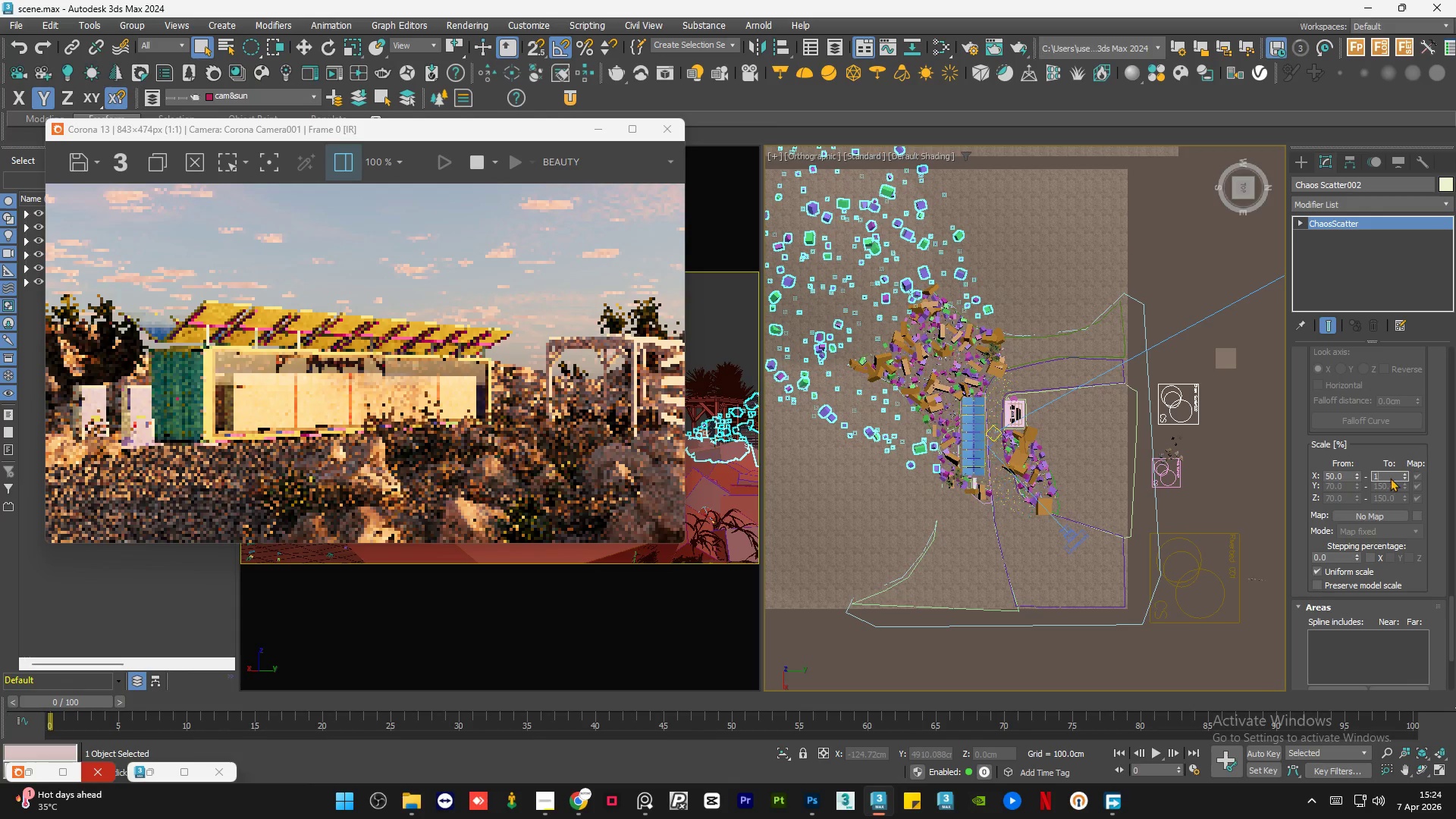 
key(Numpad0)
 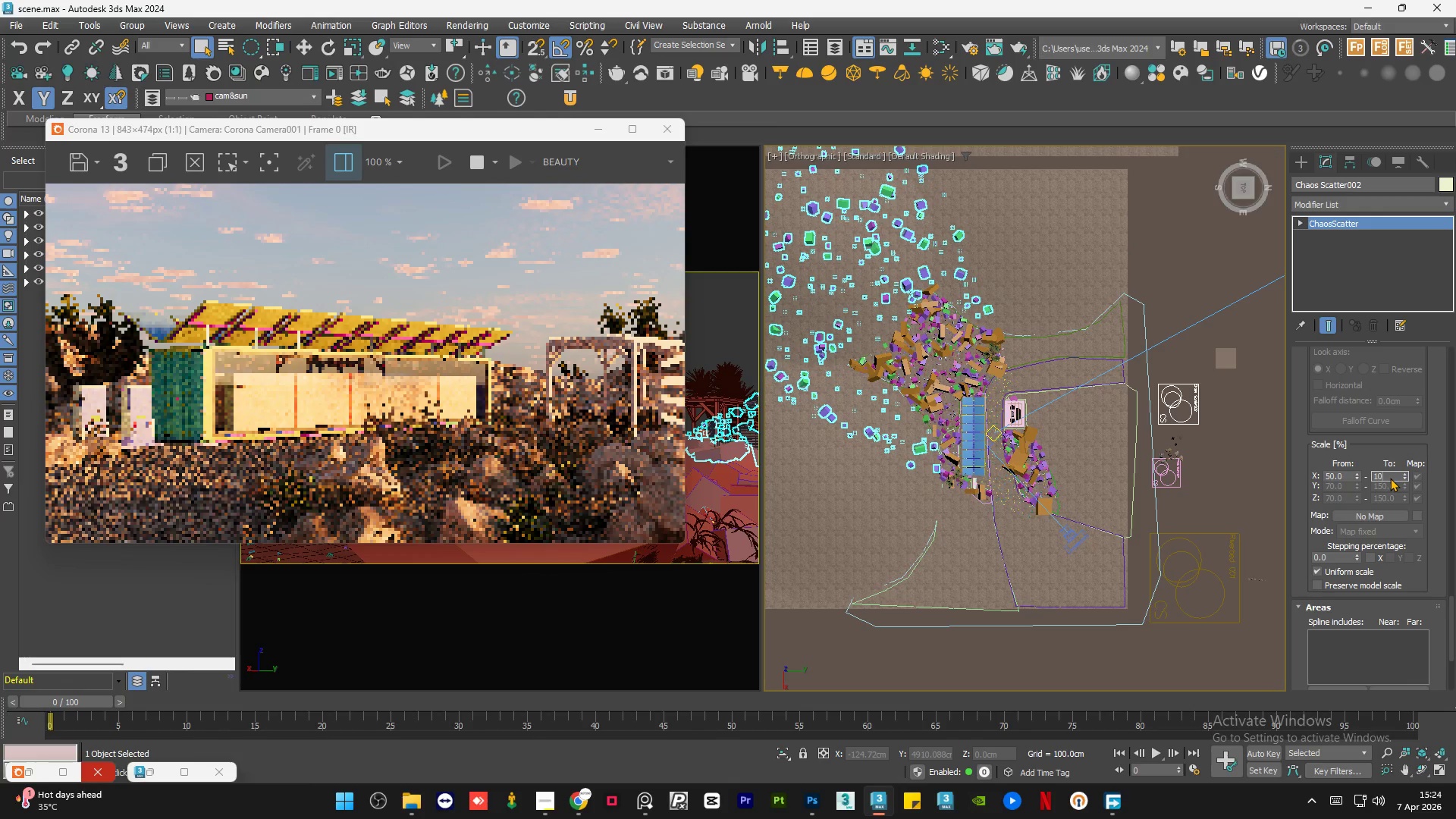 
key(Numpad0)
 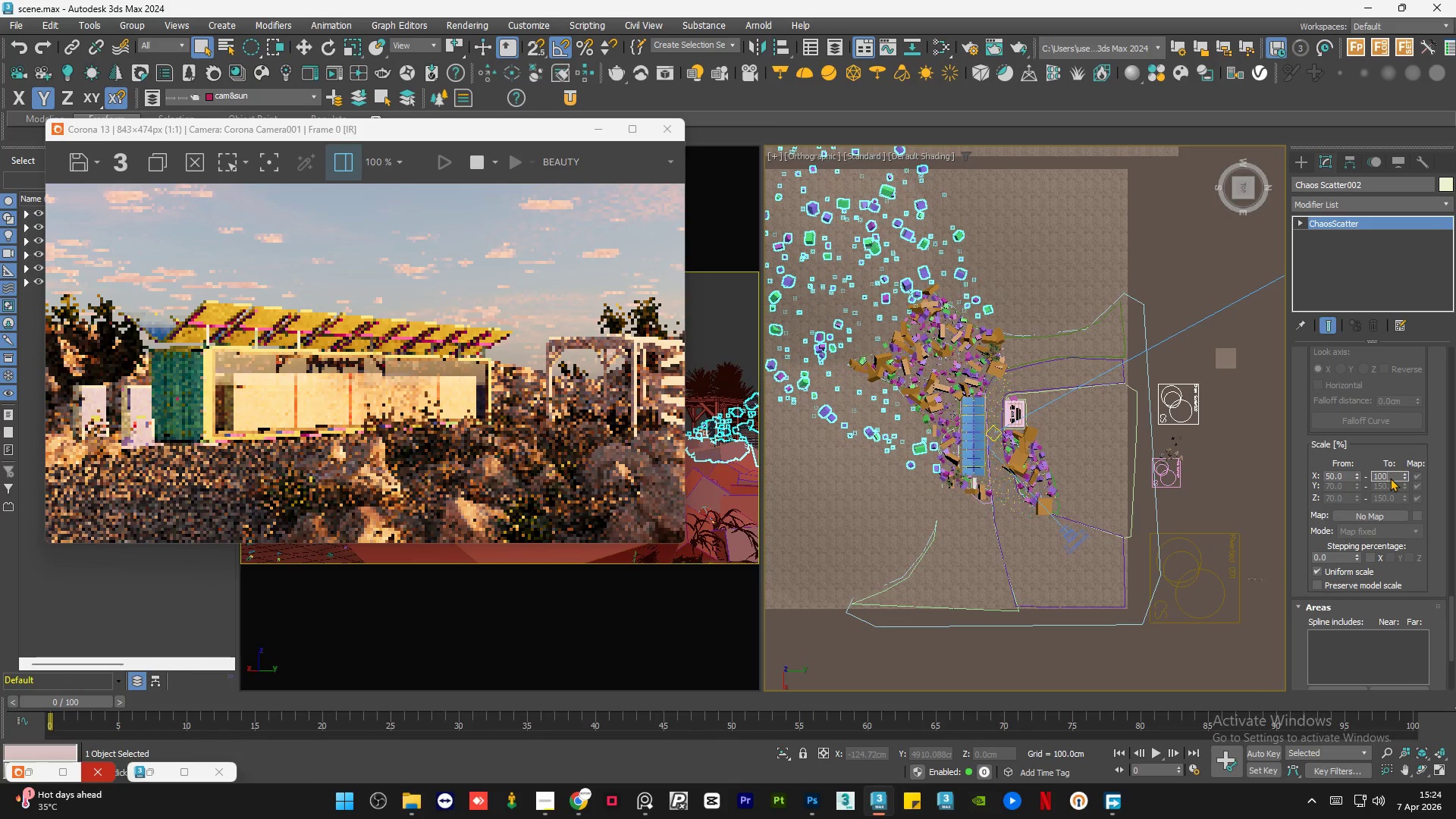 
key(NumpadEnter)
 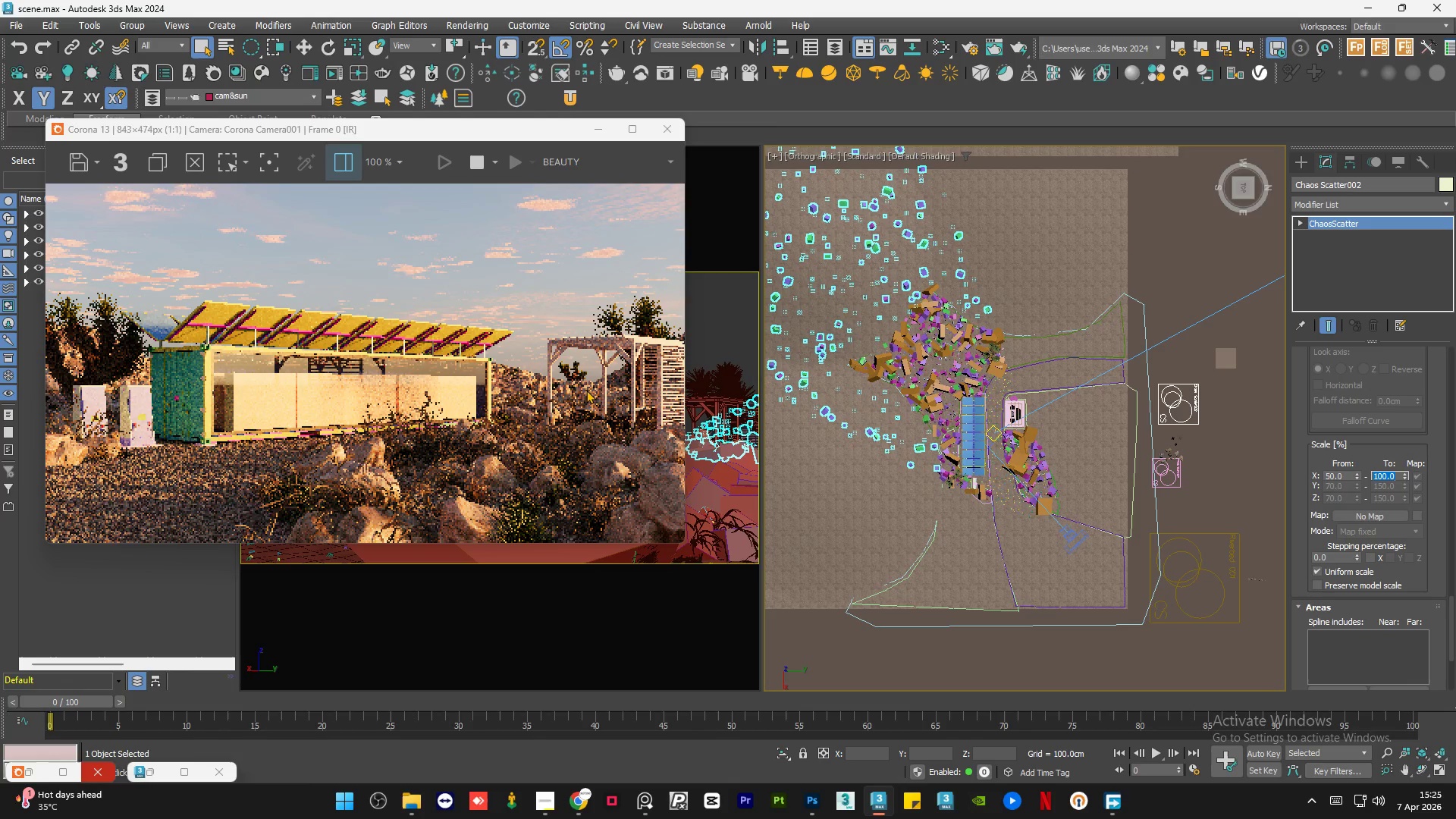 
key(Numpad1)
 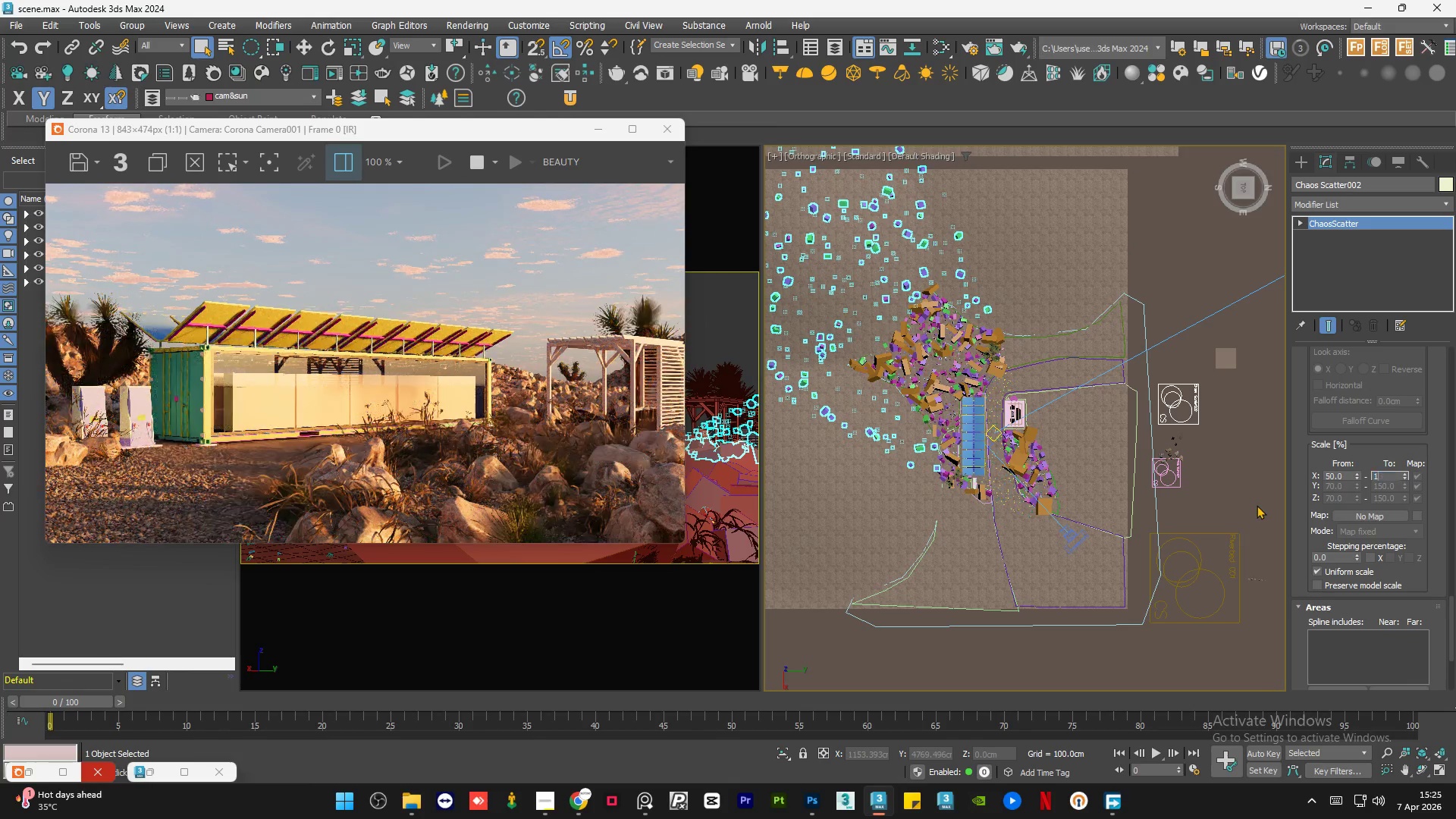 
key(Numpad0)
 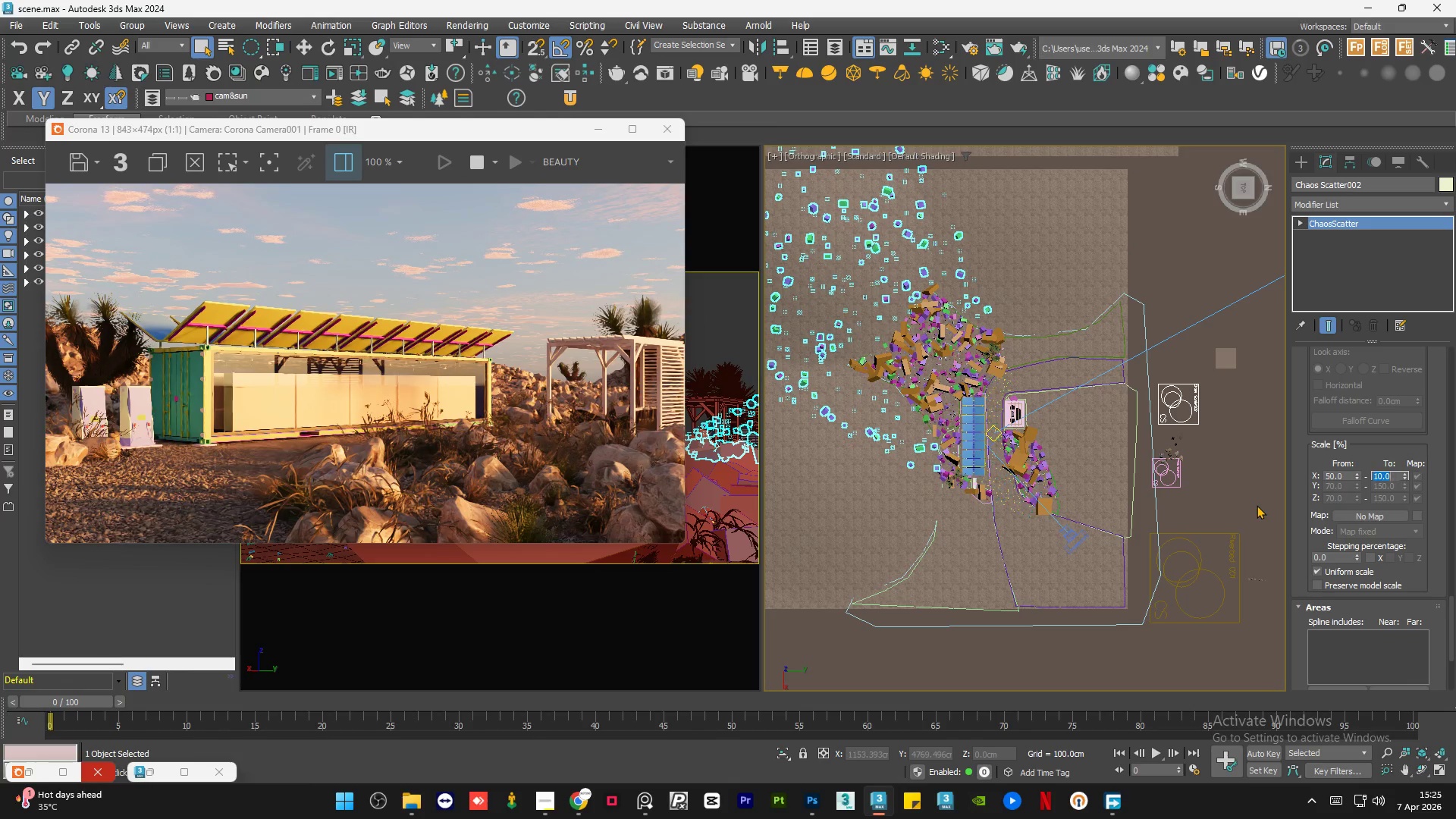 
key(NumpadEnter)
 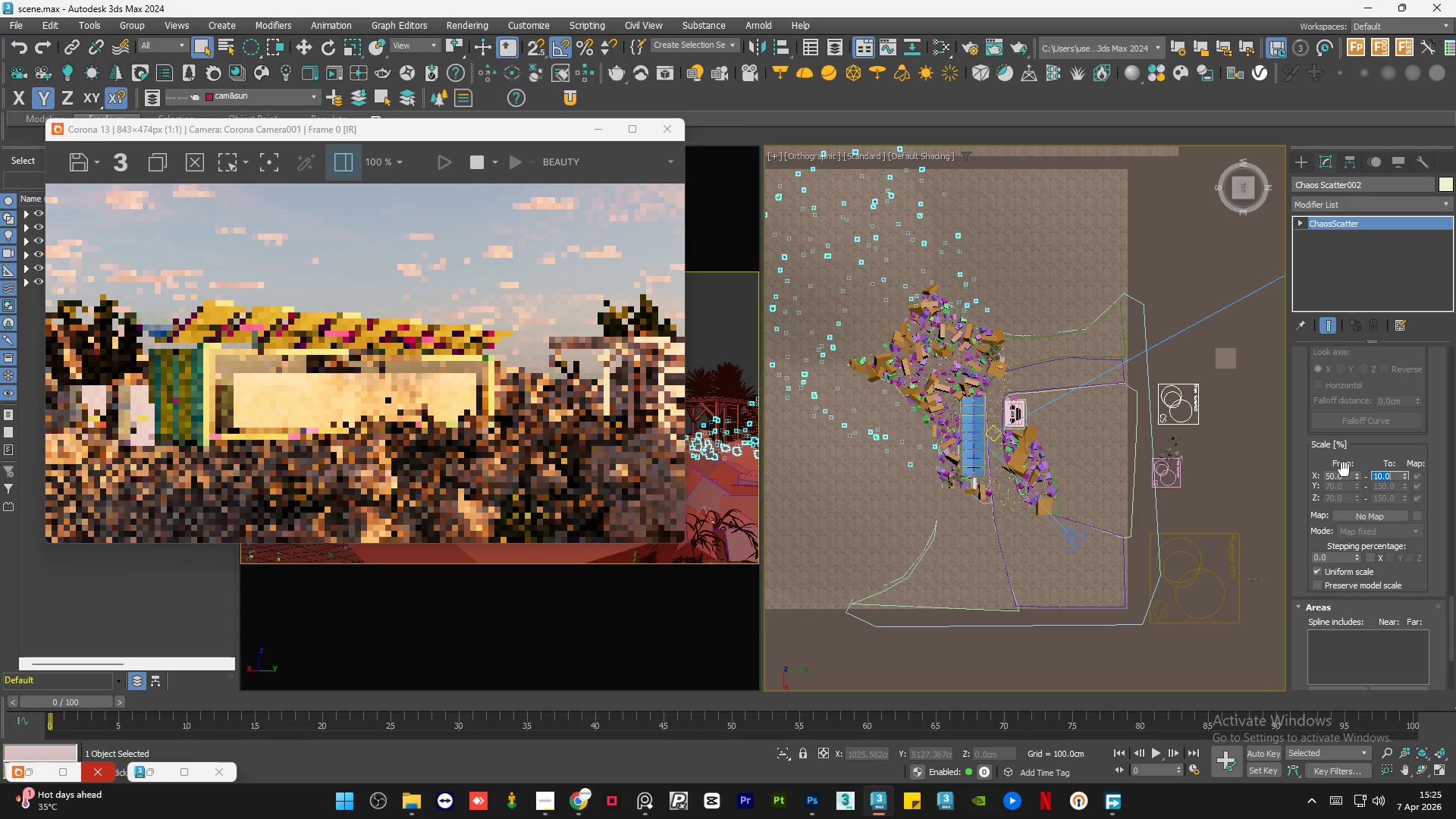 
double_click([1339, 476])
 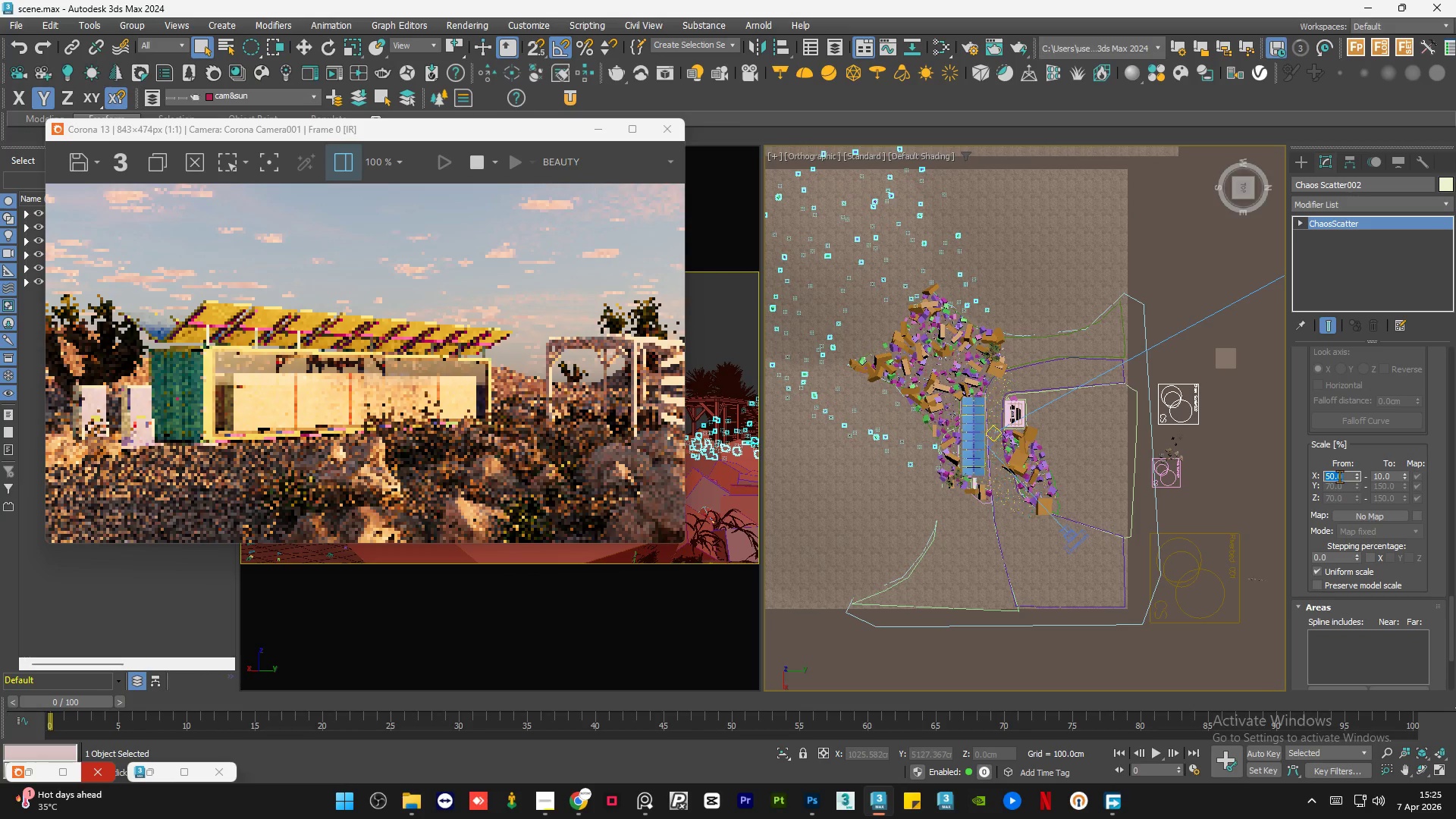 
key(Numpad1)
 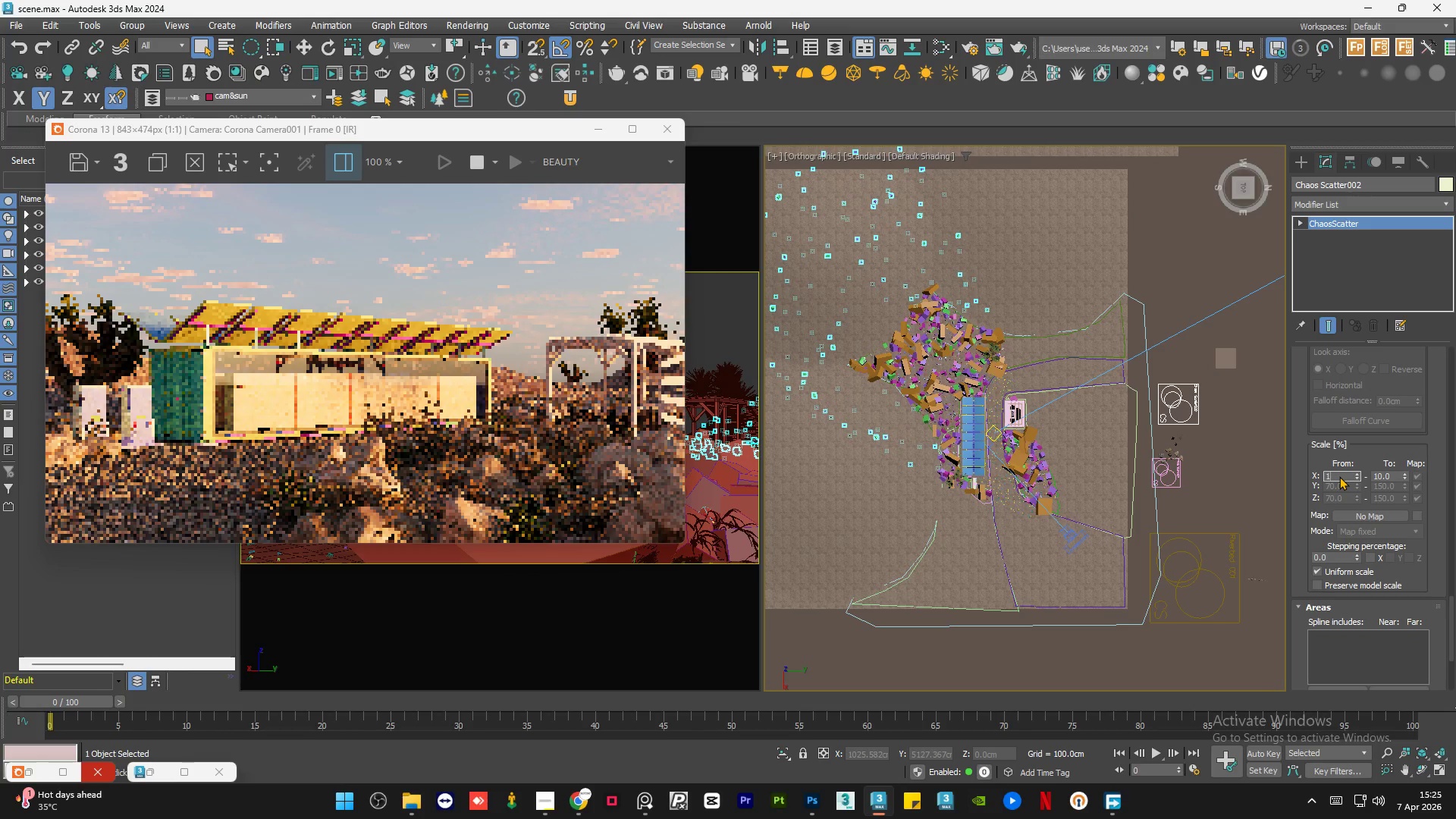 
key(Numpad0)
 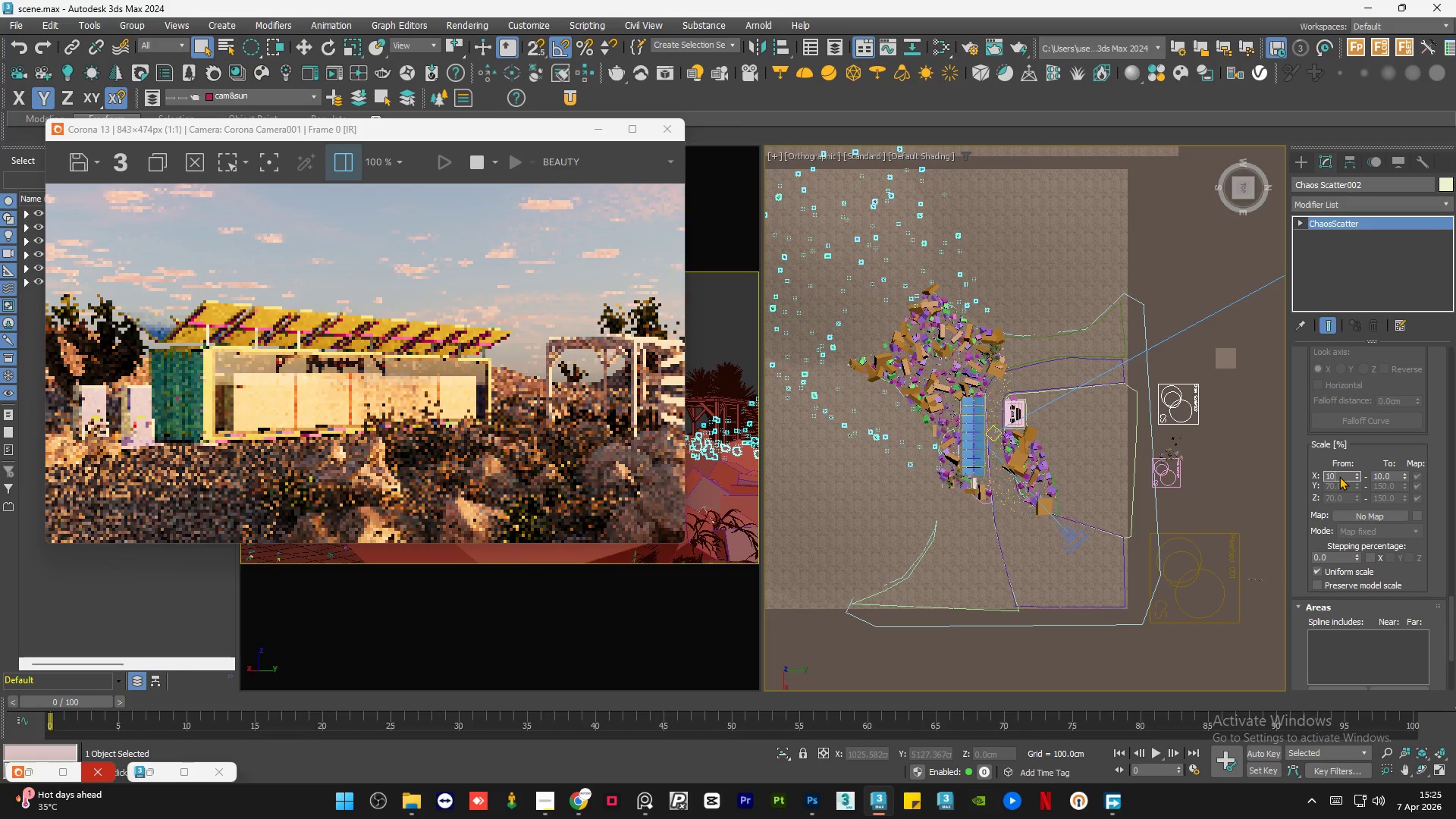 
key(NumpadEnter)
 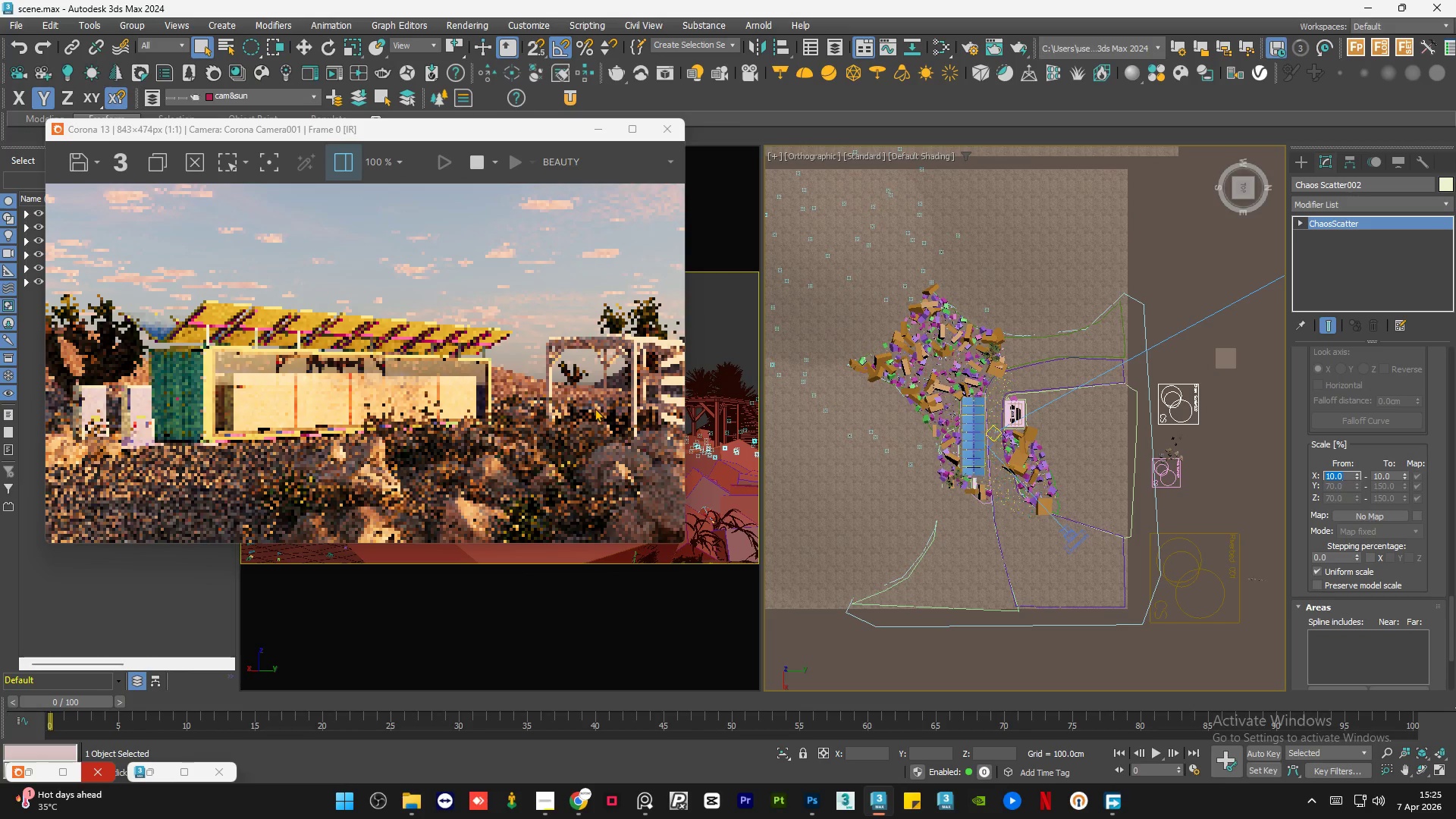 
scroll: coordinate [533, 384], scroll_direction: up, amount: 2.0
 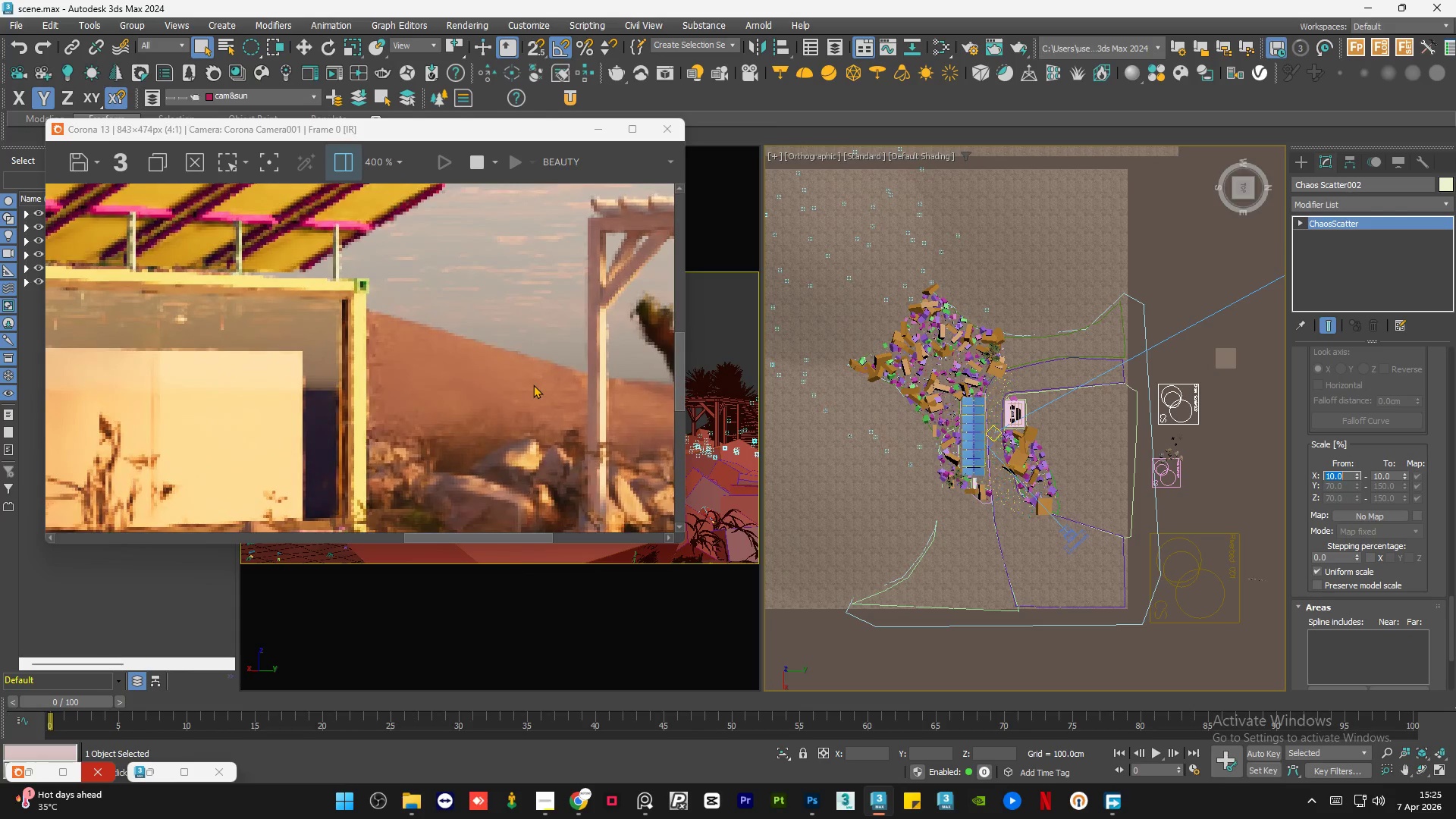 
scroll: coordinate [533, 384], scroll_direction: down, amount: 2.0
 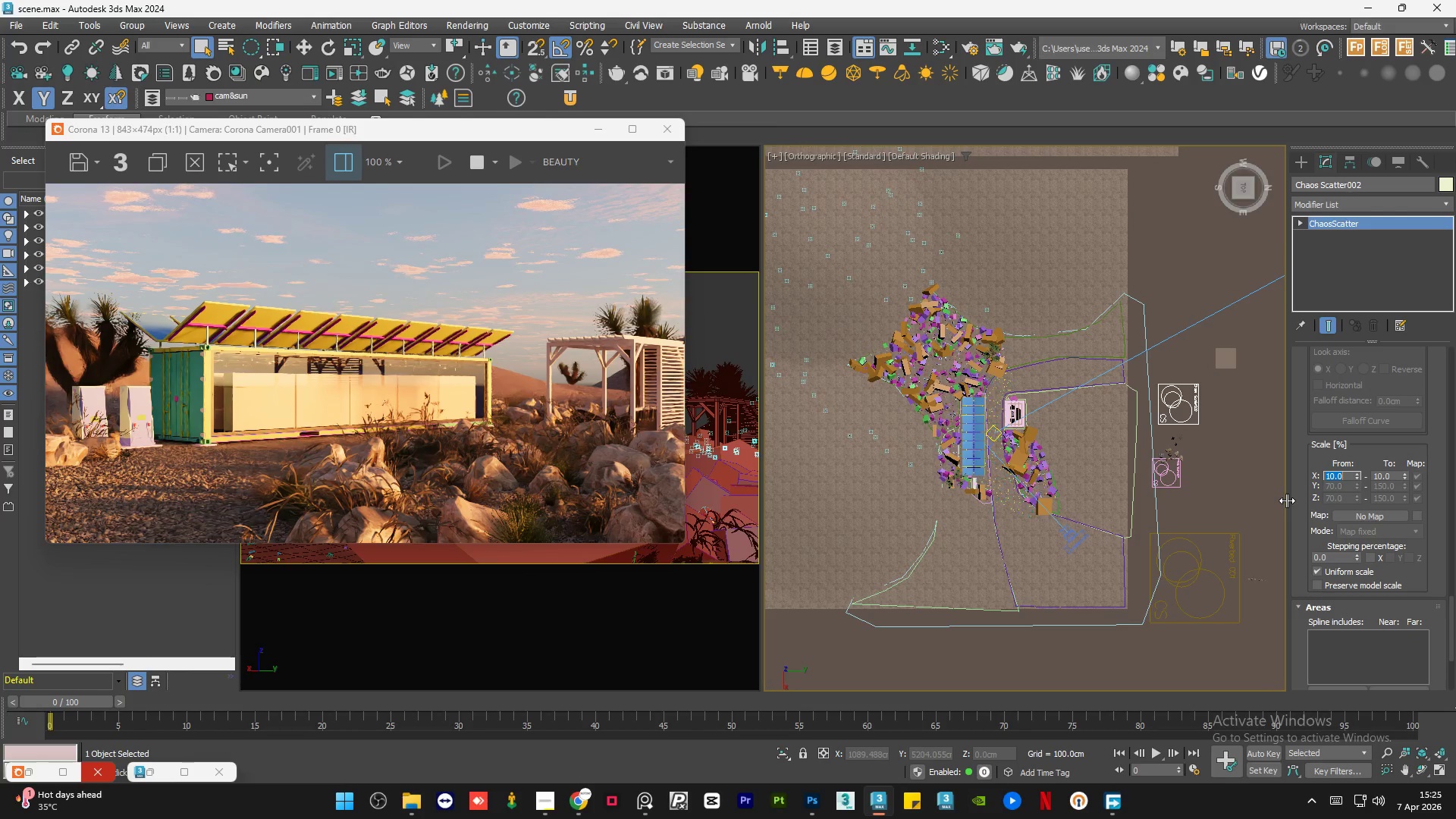 
key(Numpad4)
 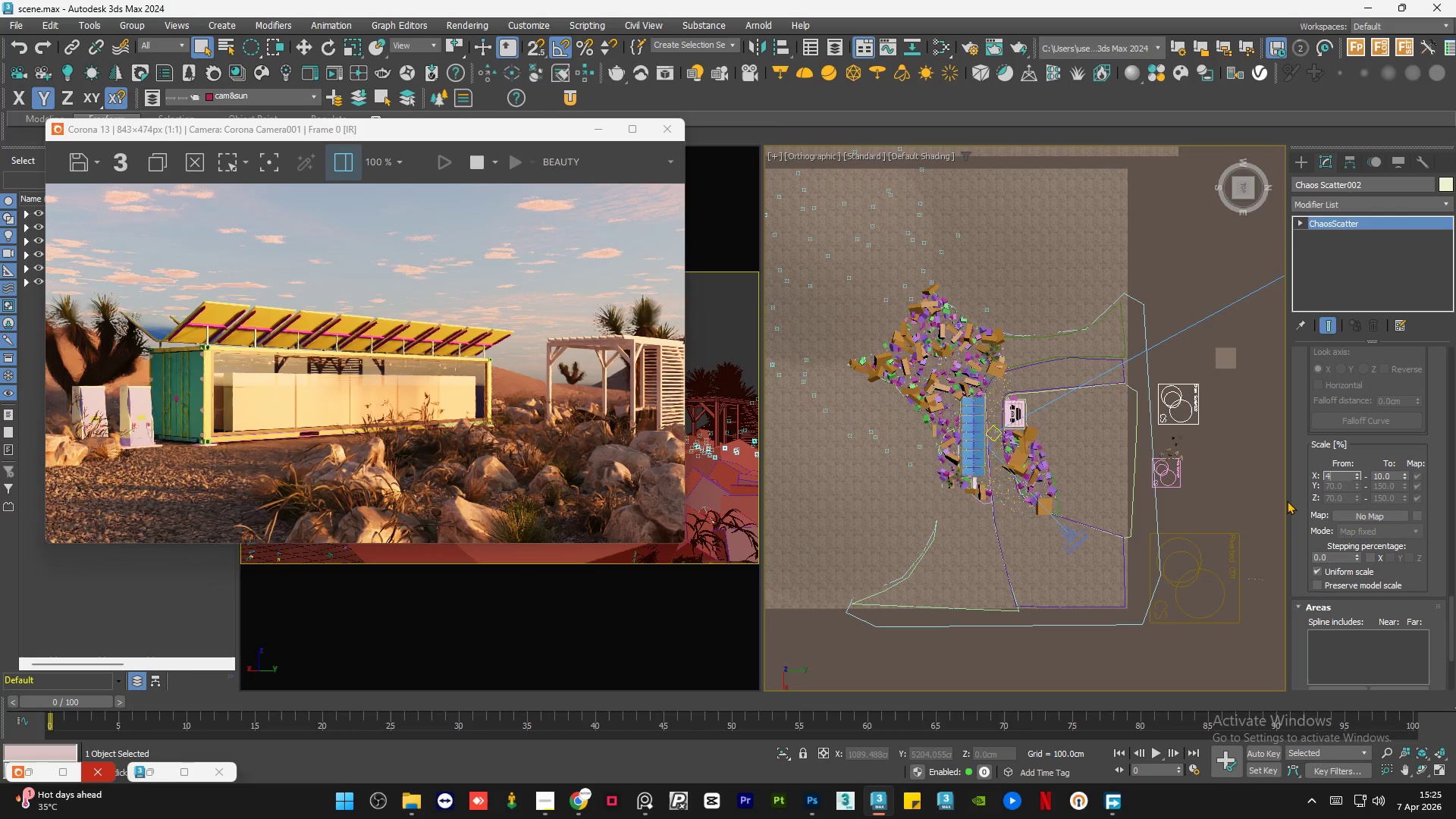 
key(Numpad0)
 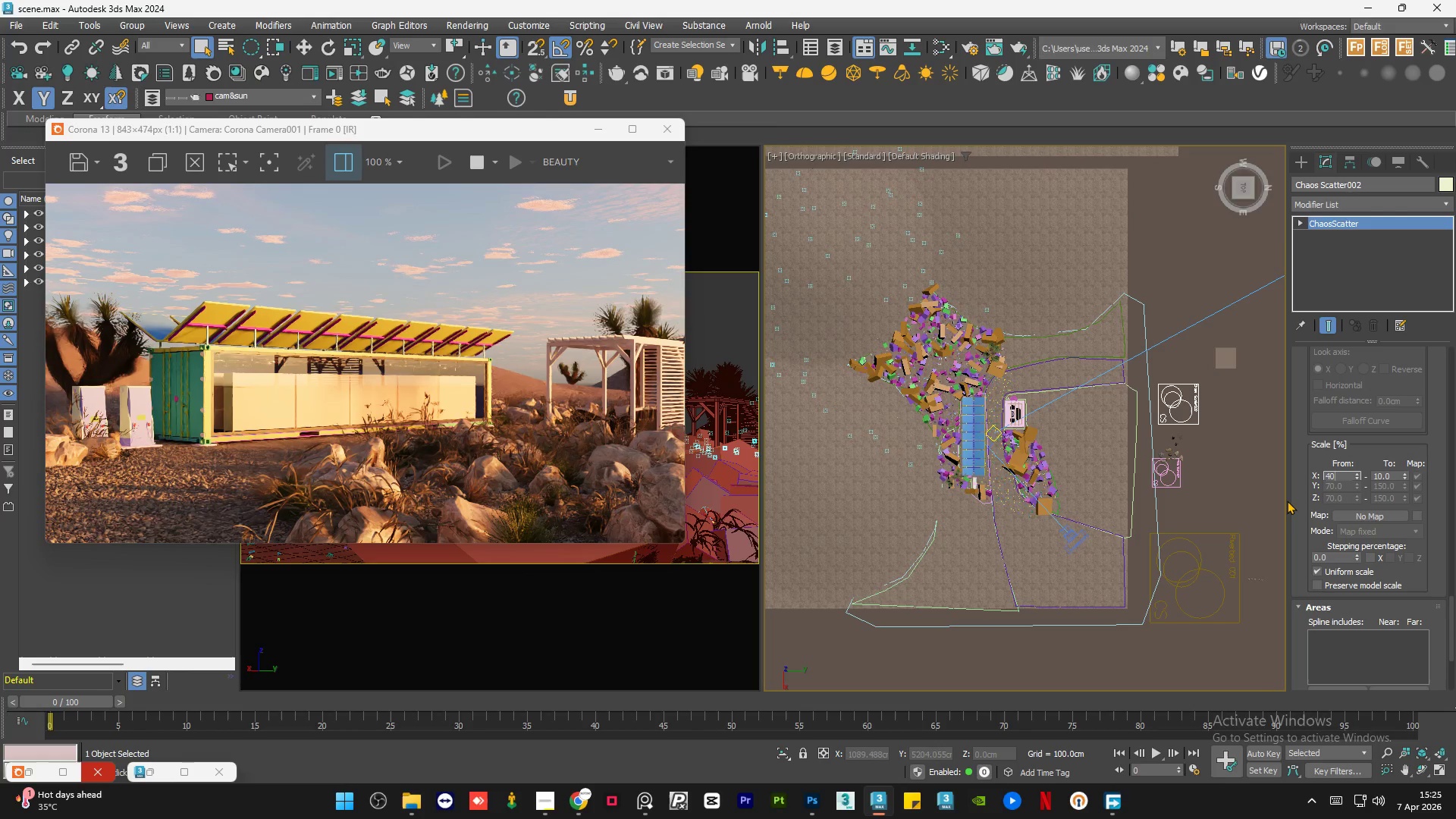 
key(NumpadEnter)
 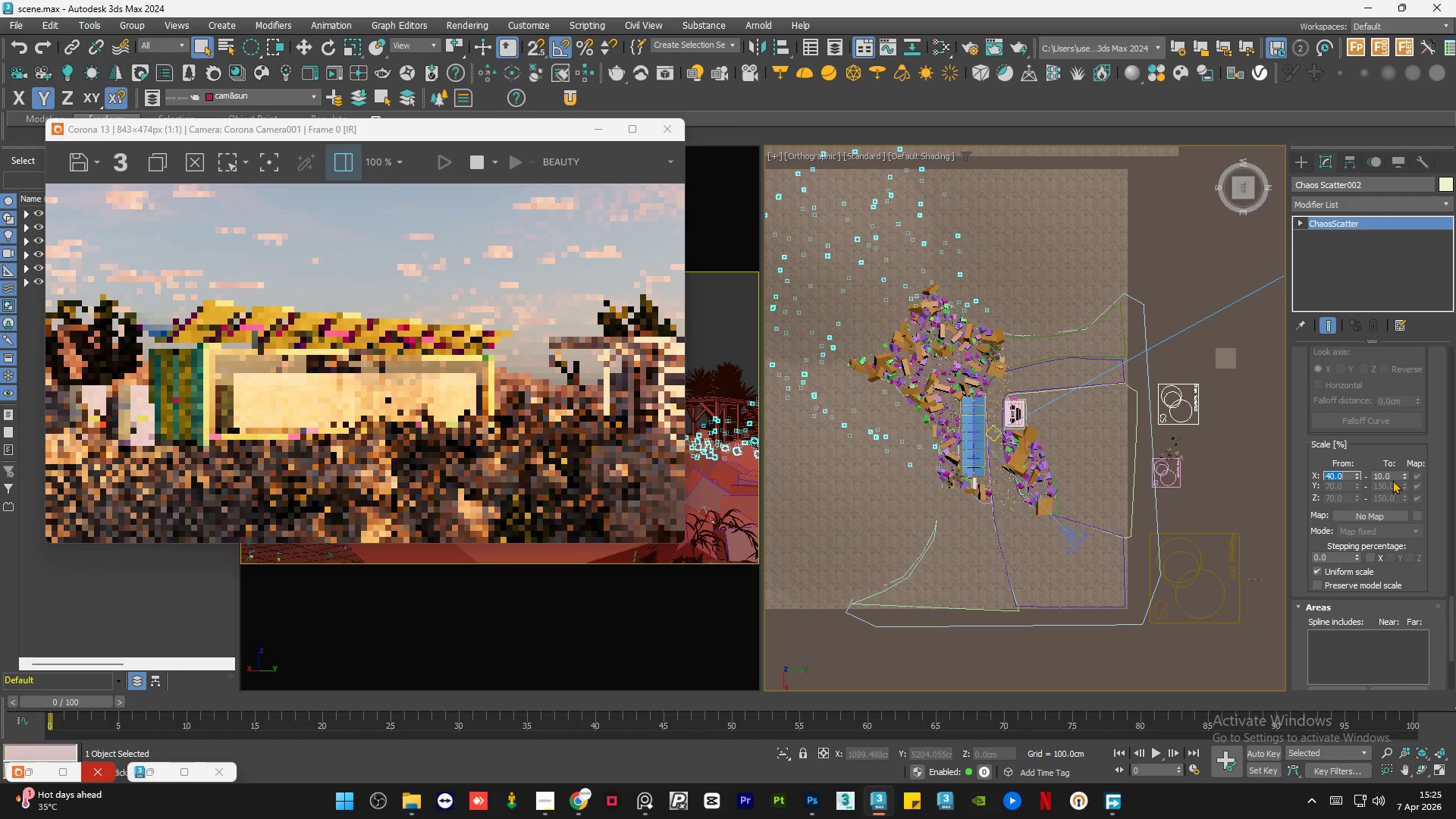 
double_click([1393, 479])
 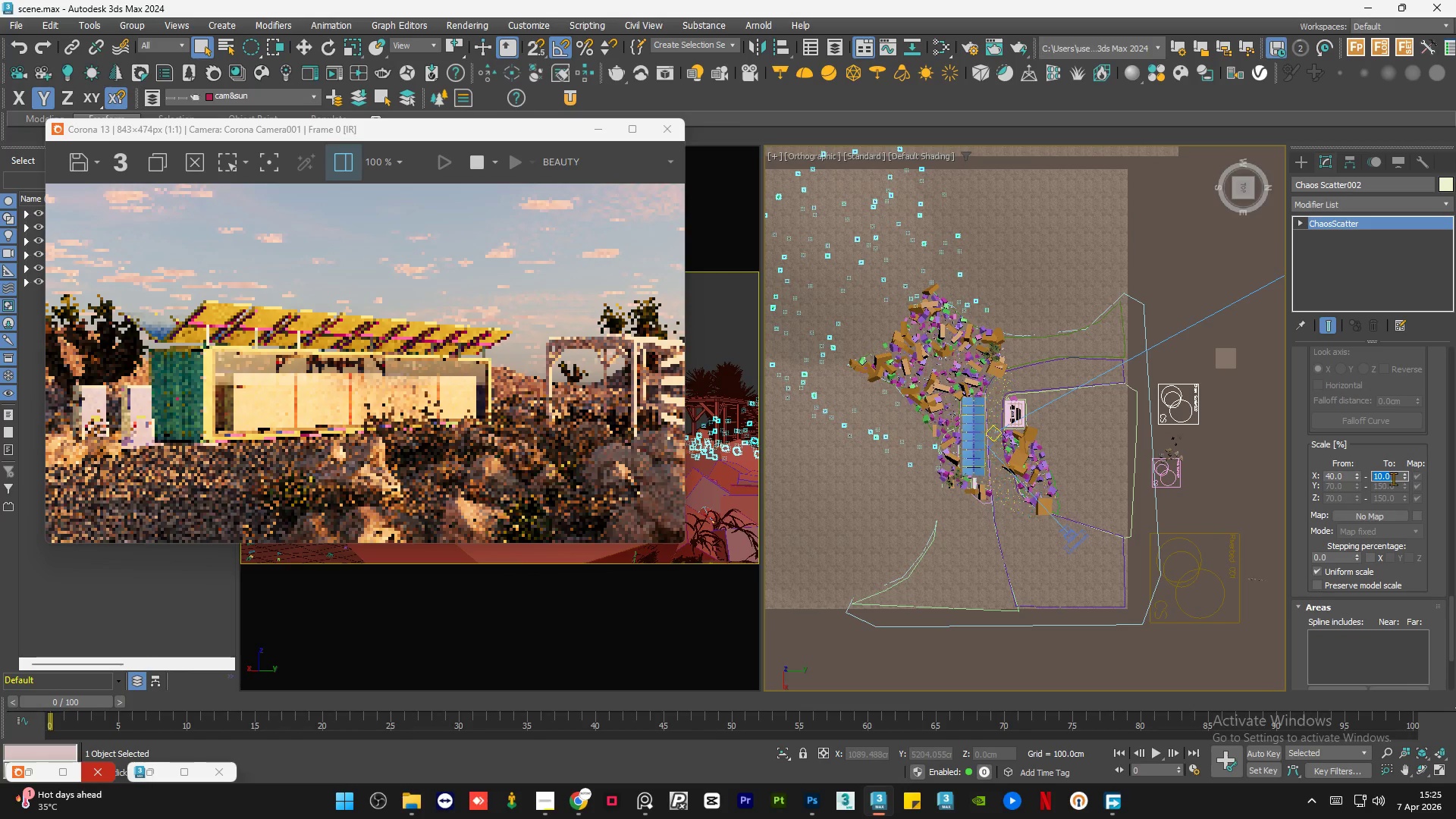 
key(Numpad8)
 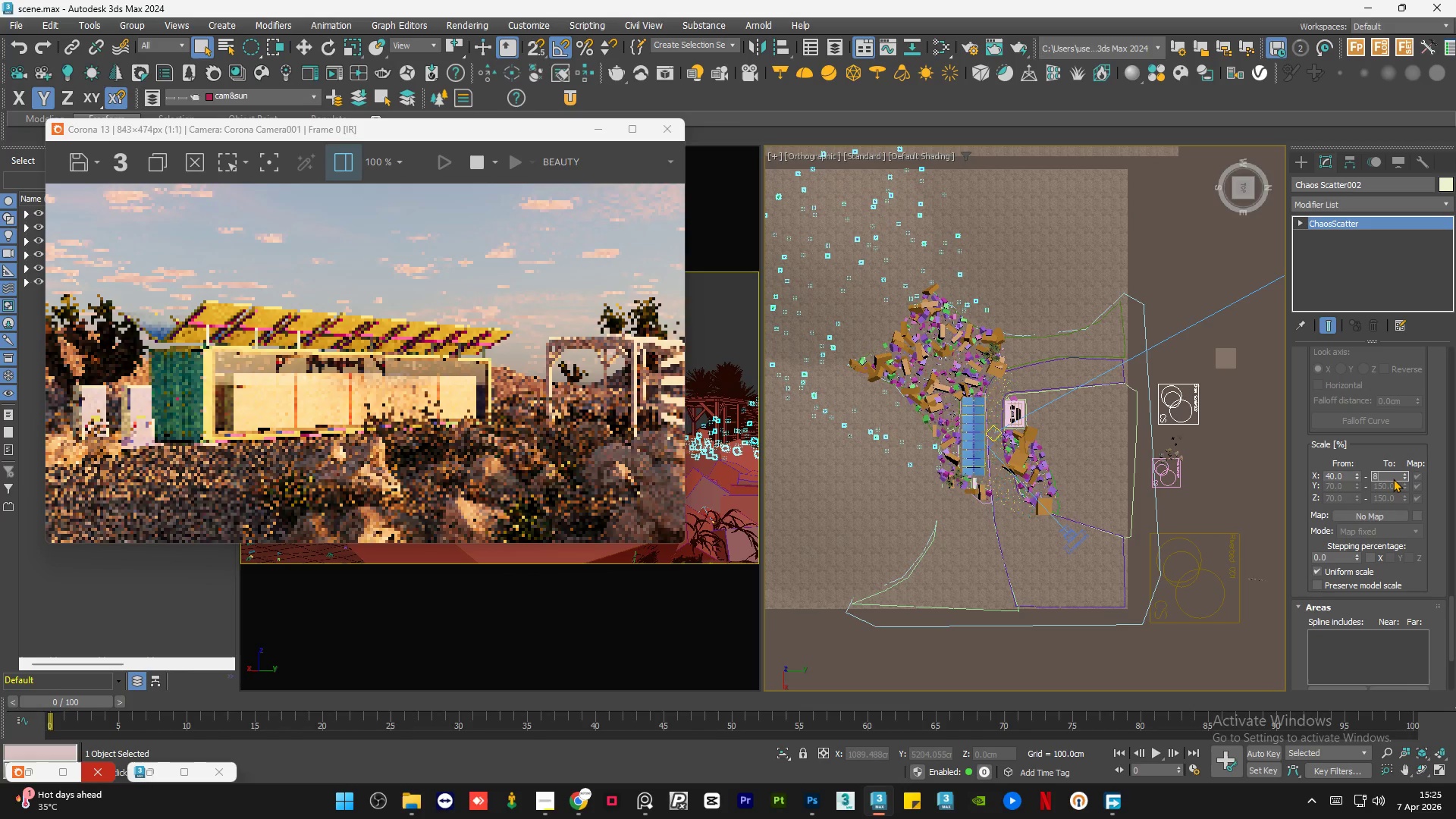 
key(Numpad0)
 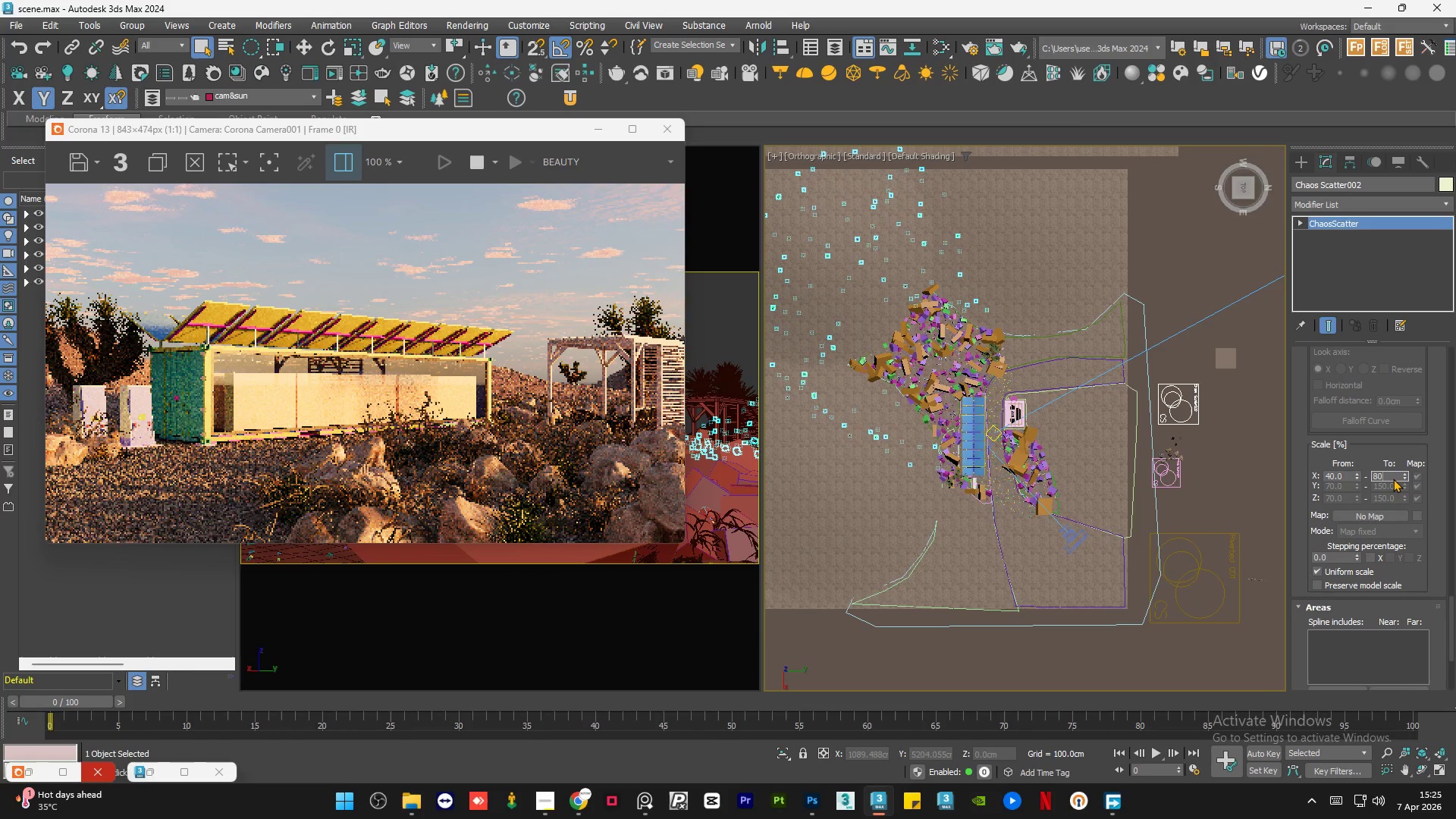 
key(NumpadEnter)
 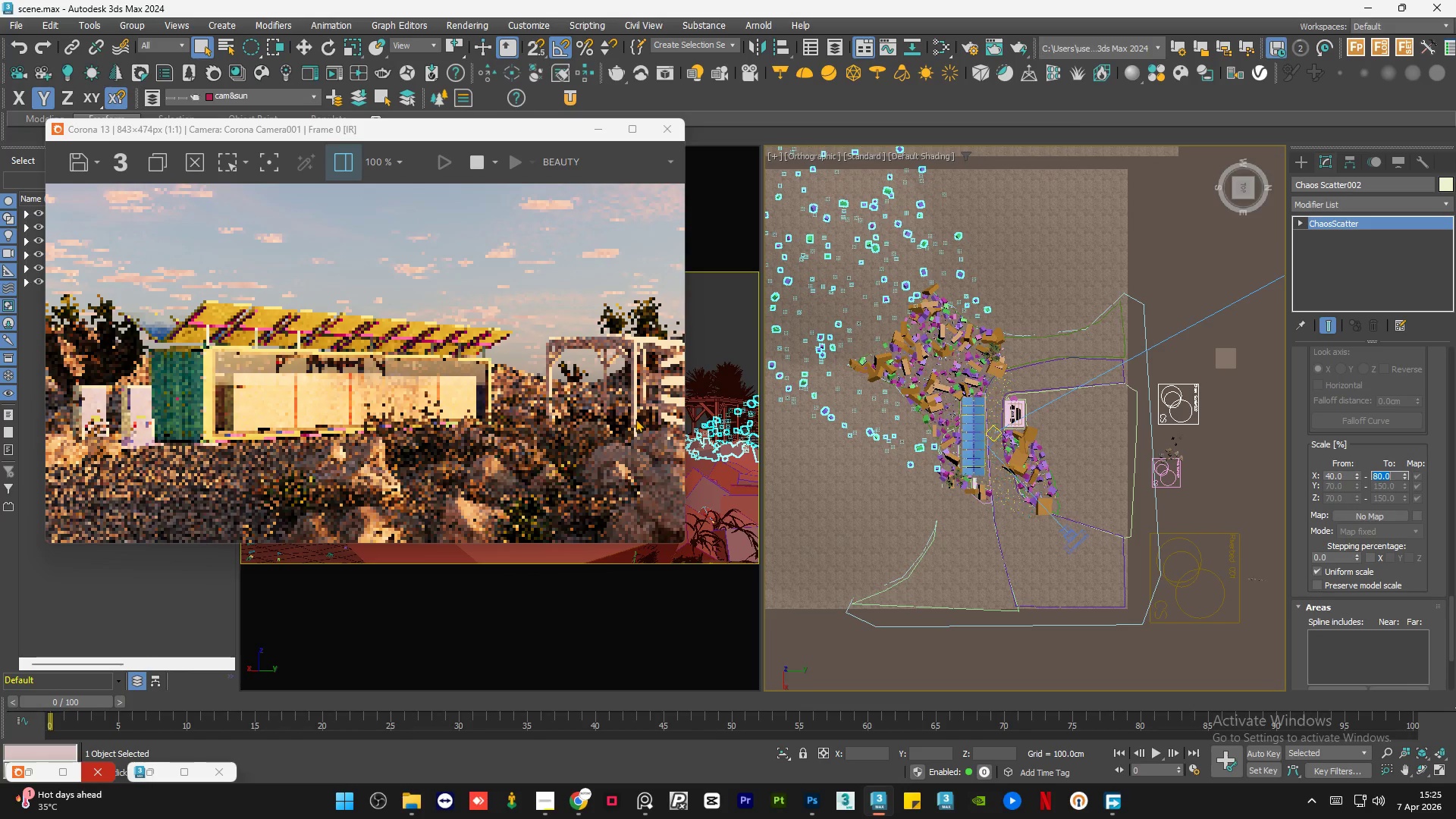 
scroll: coordinate [579, 393], scroll_direction: up, amount: 1.0
 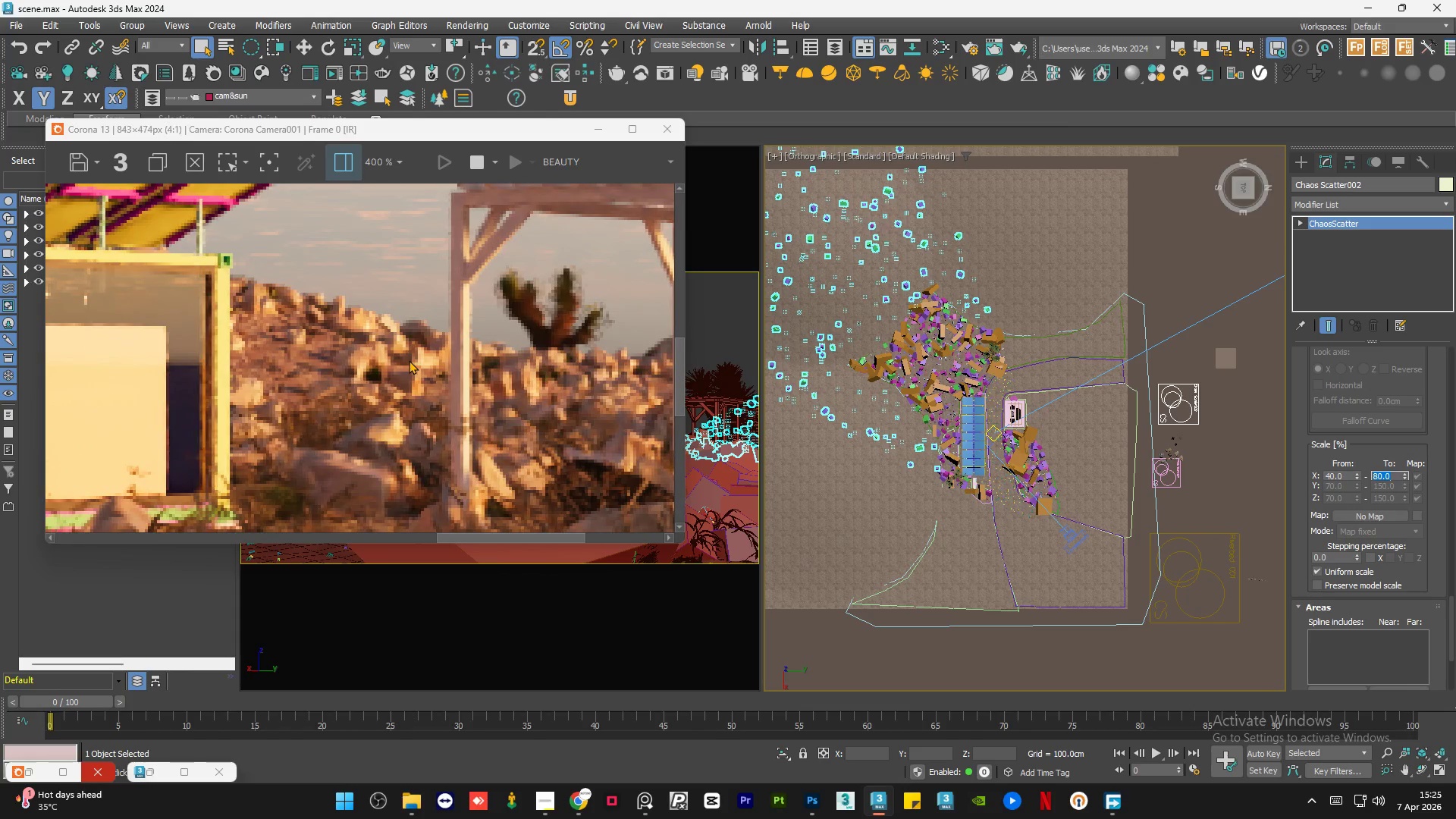 
scroll: coordinate [487, 379], scroll_direction: down, amount: 3.0
 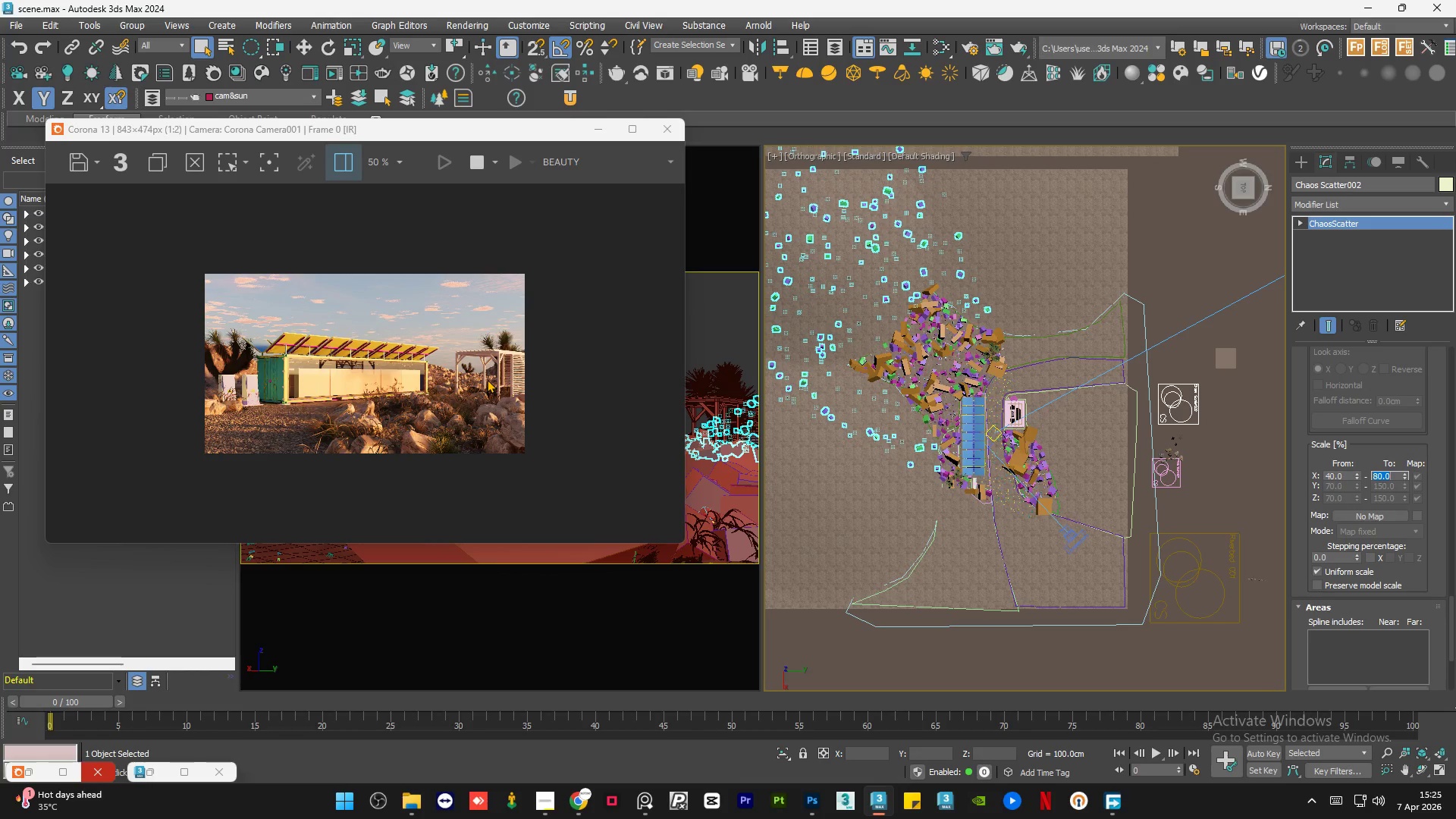 
scroll: coordinate [486, 379], scroll_direction: up, amount: 1.0
 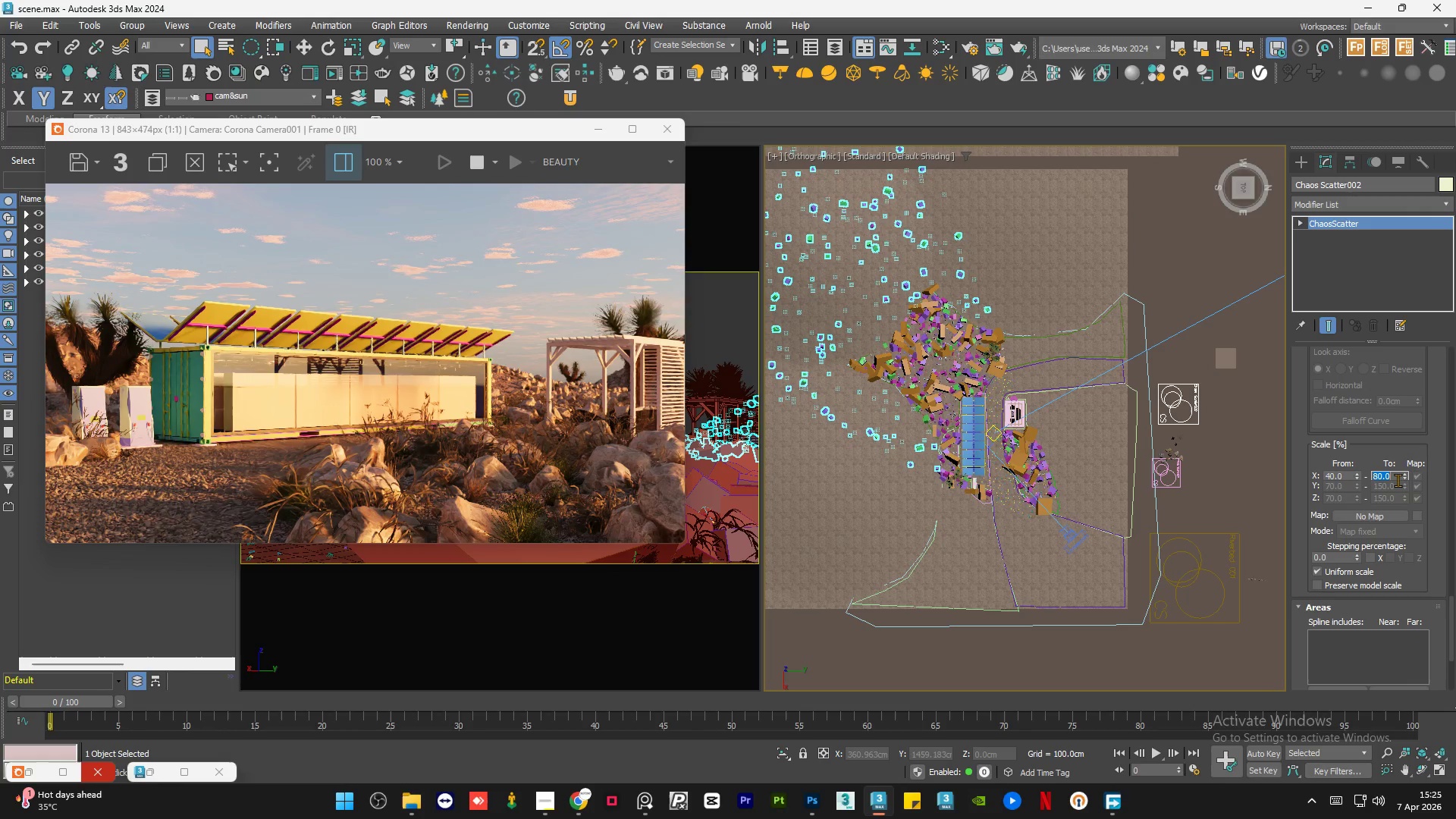 
key(Numpad1)
 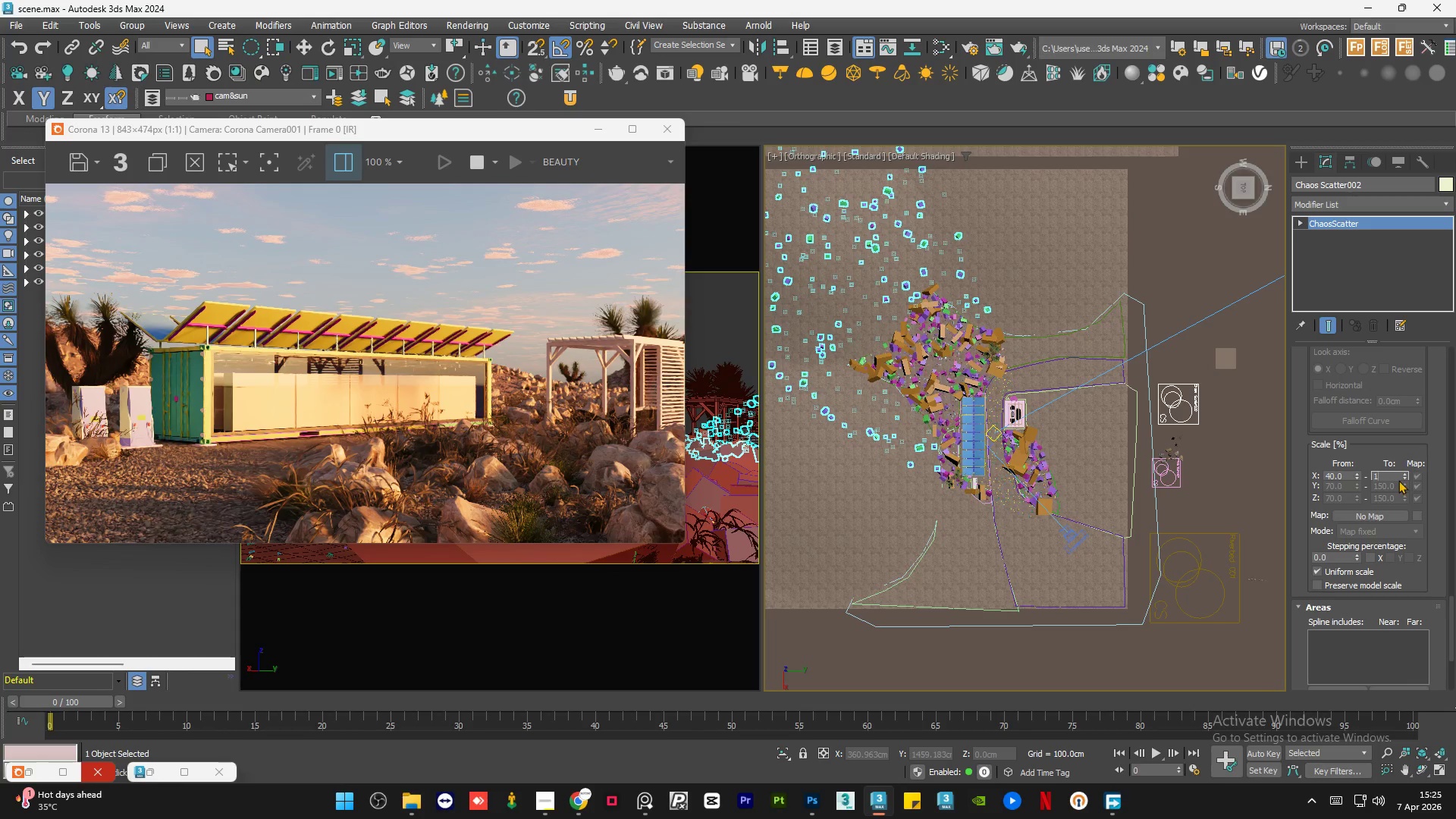 
key(Numpad0)
 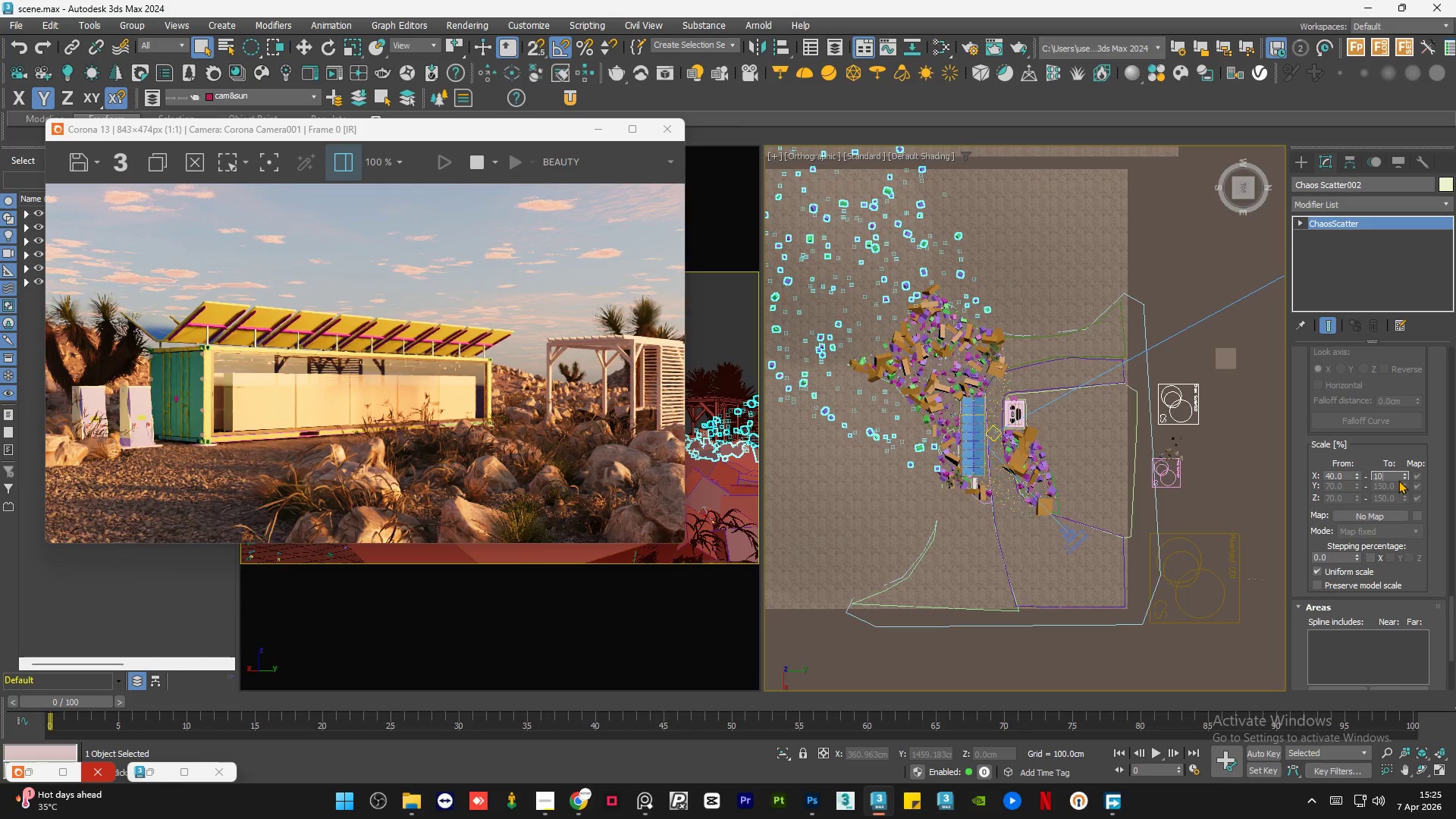 
key(Numpad0)
 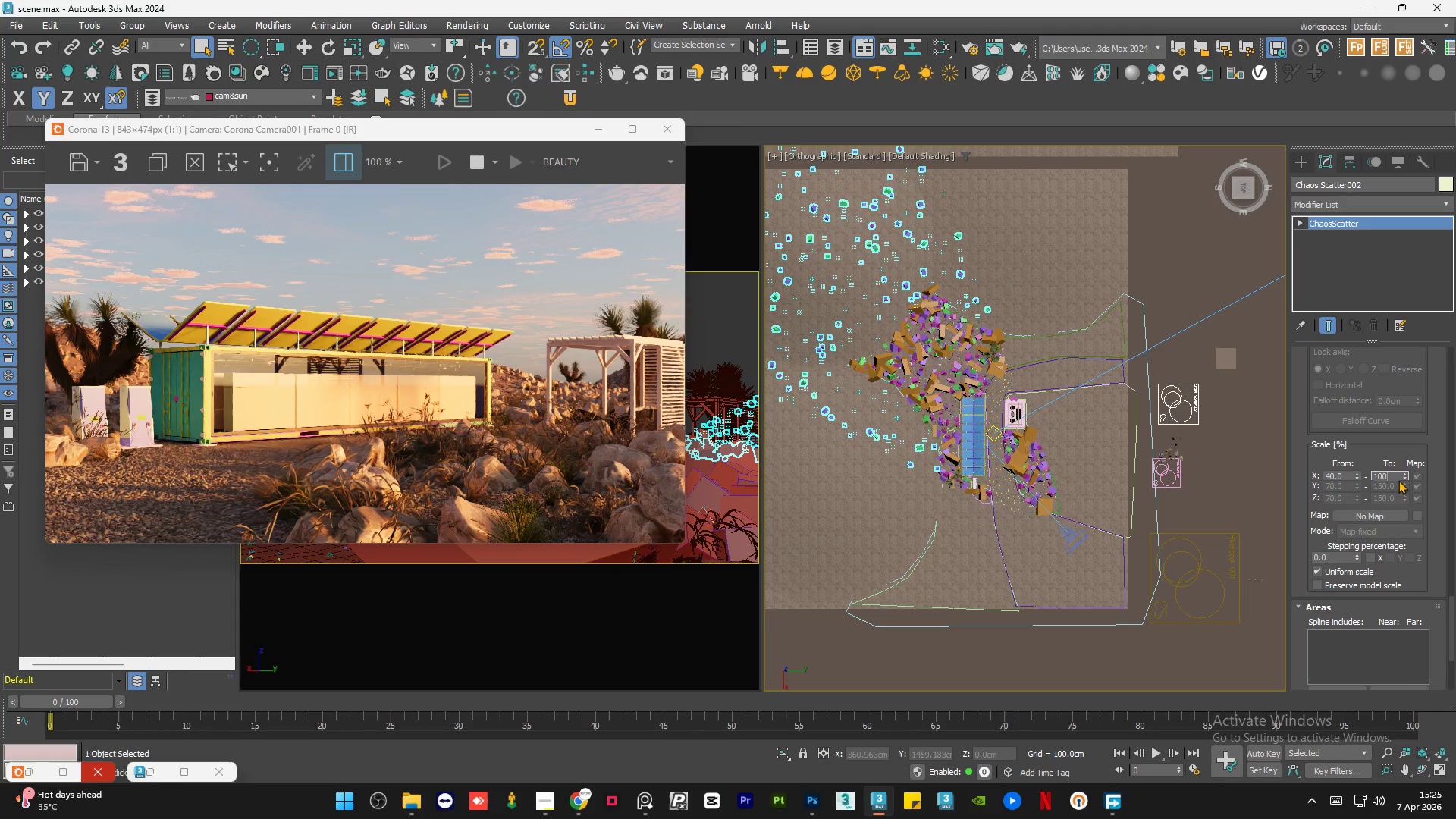 
key(NumpadEnter)
 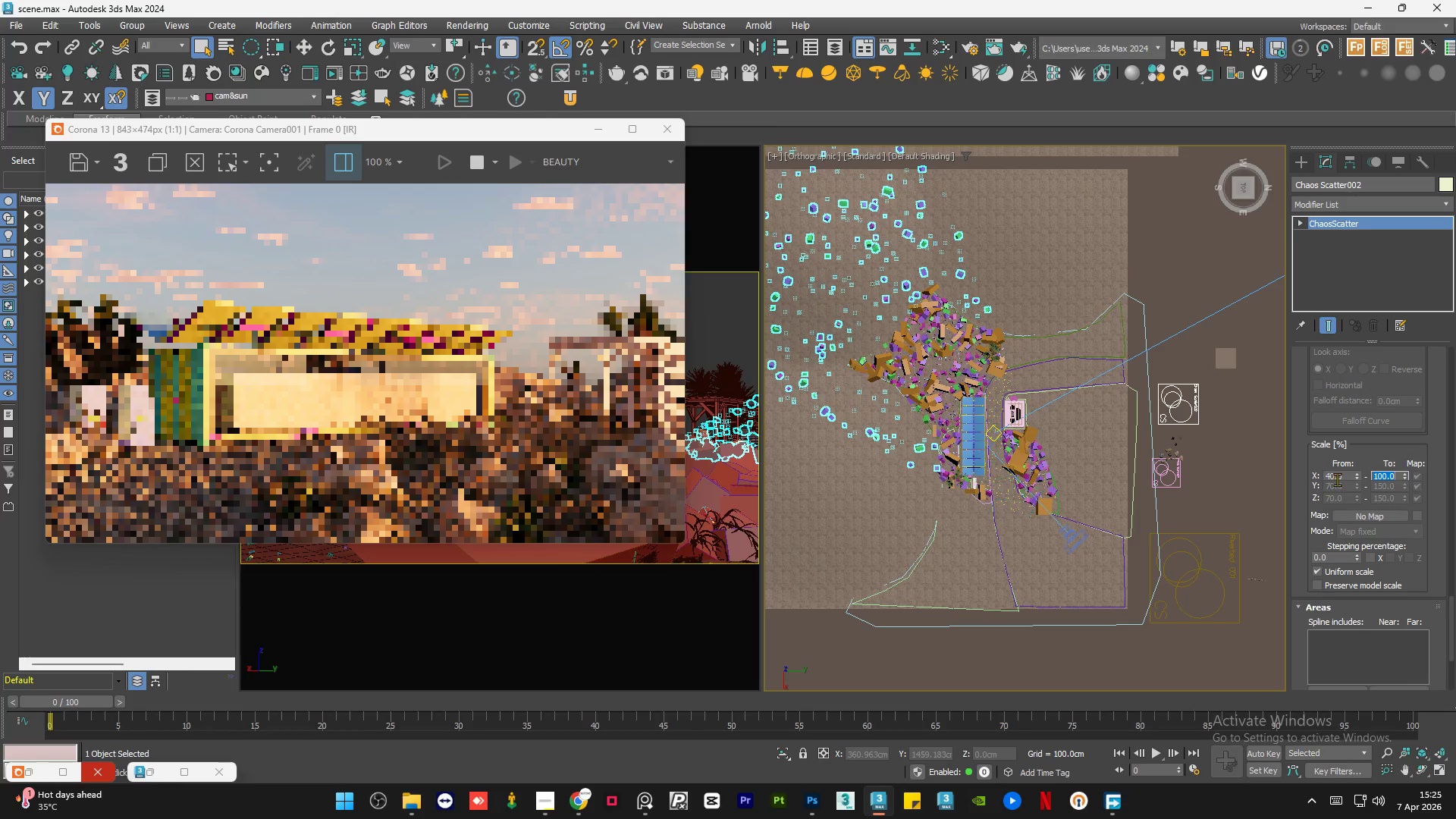 
double_click([1338, 479])
 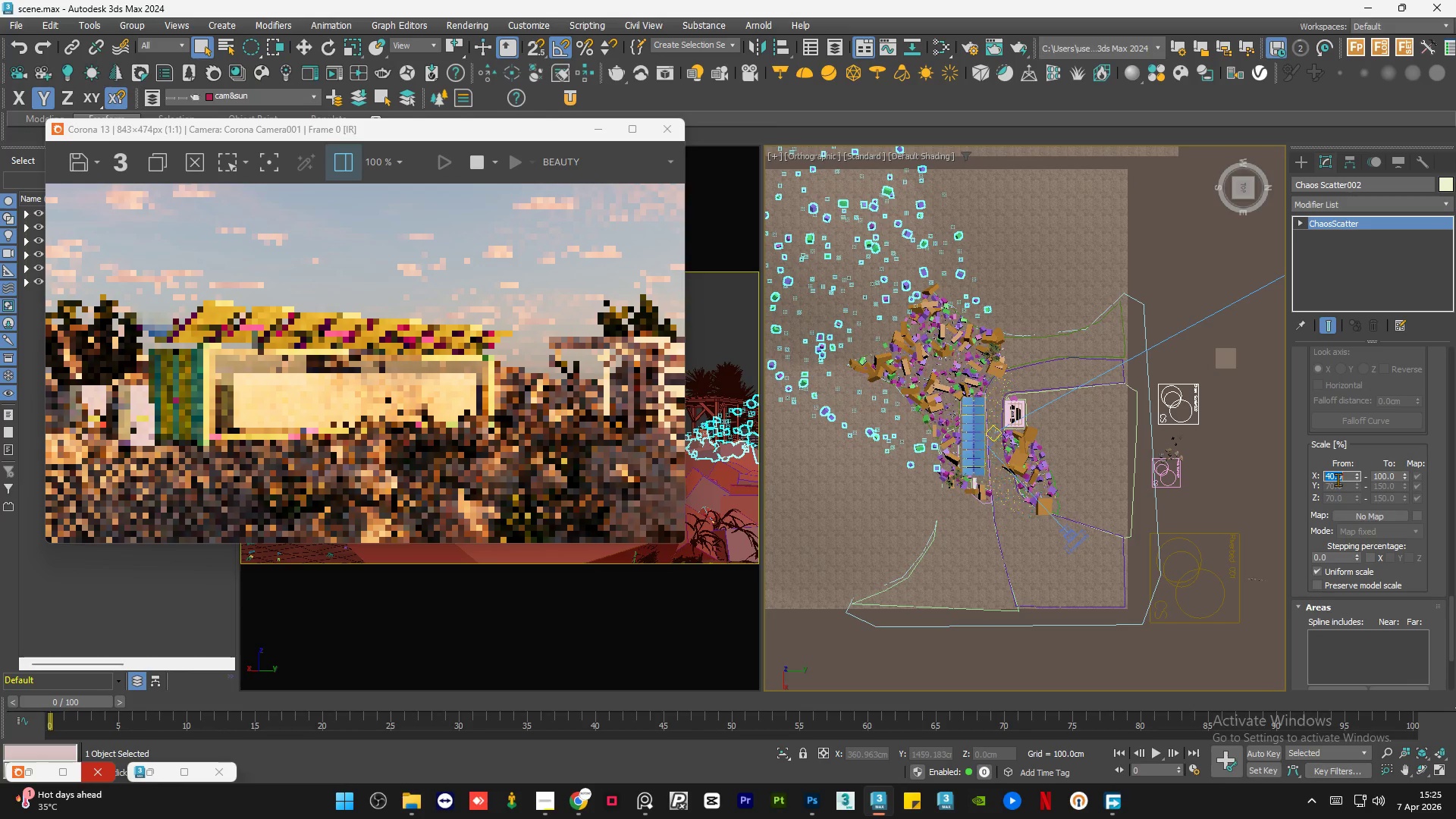 
key(Numpad5)
 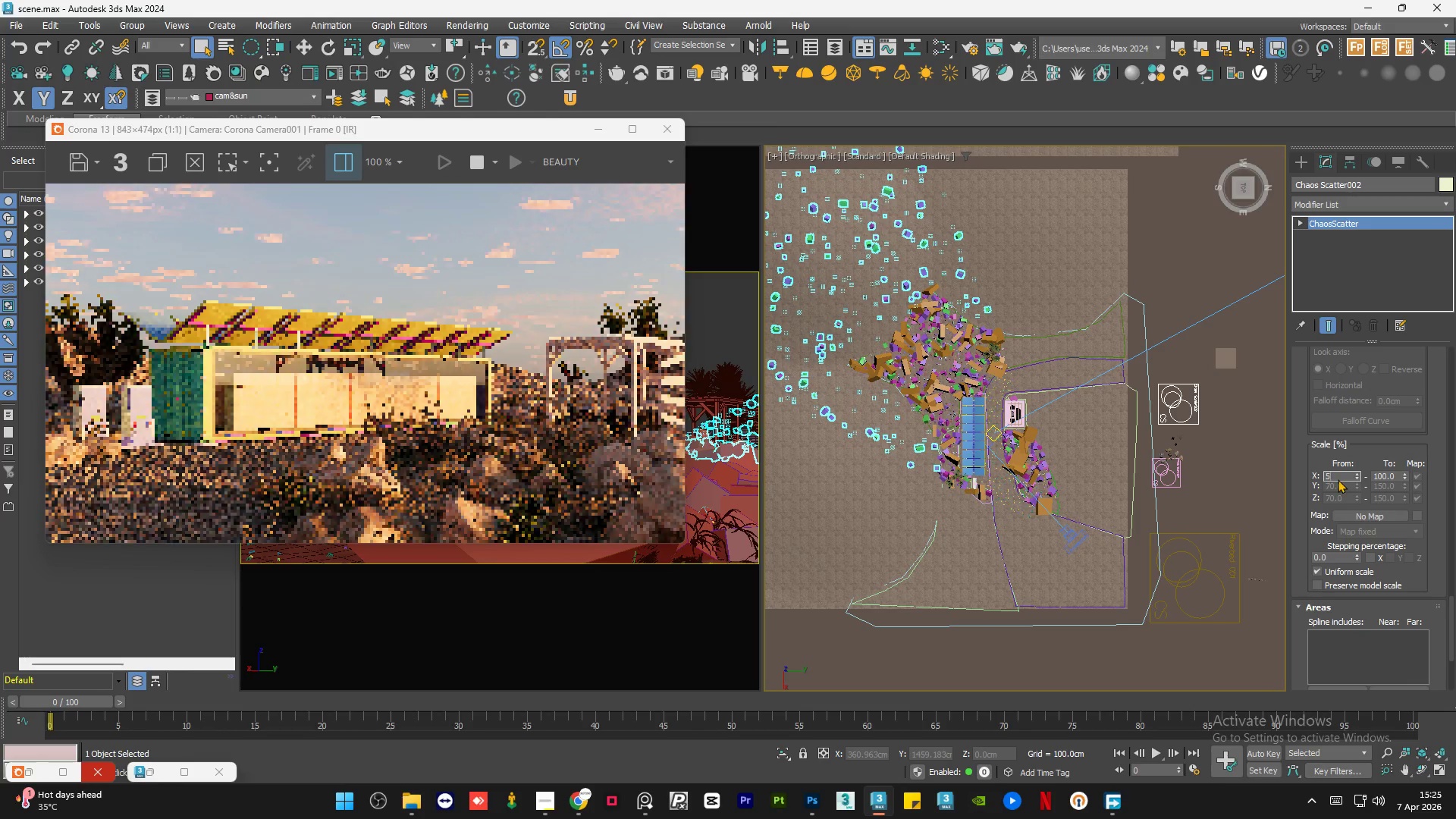 
key(Numpad0)
 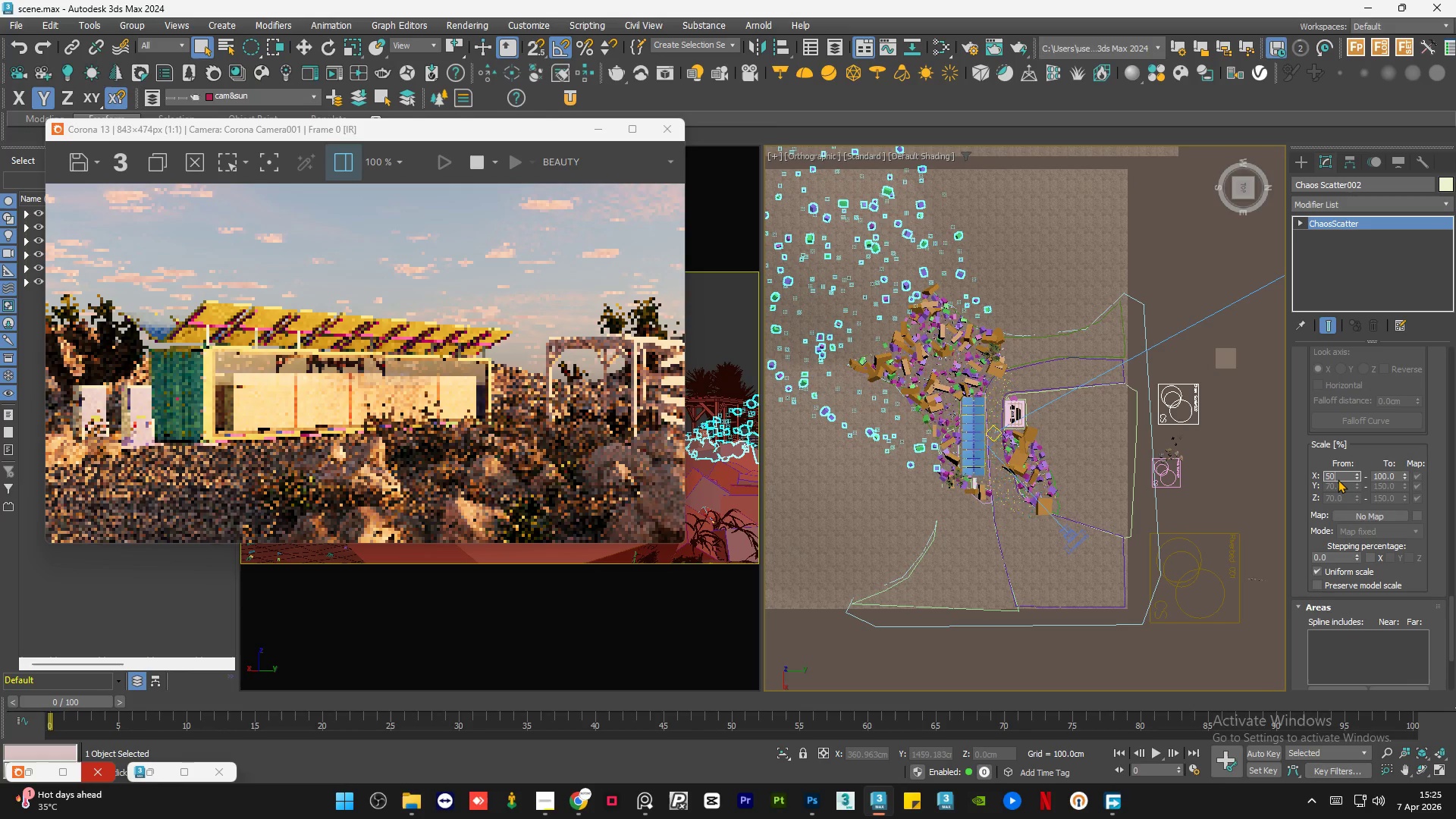 
key(NumpadEnter)
 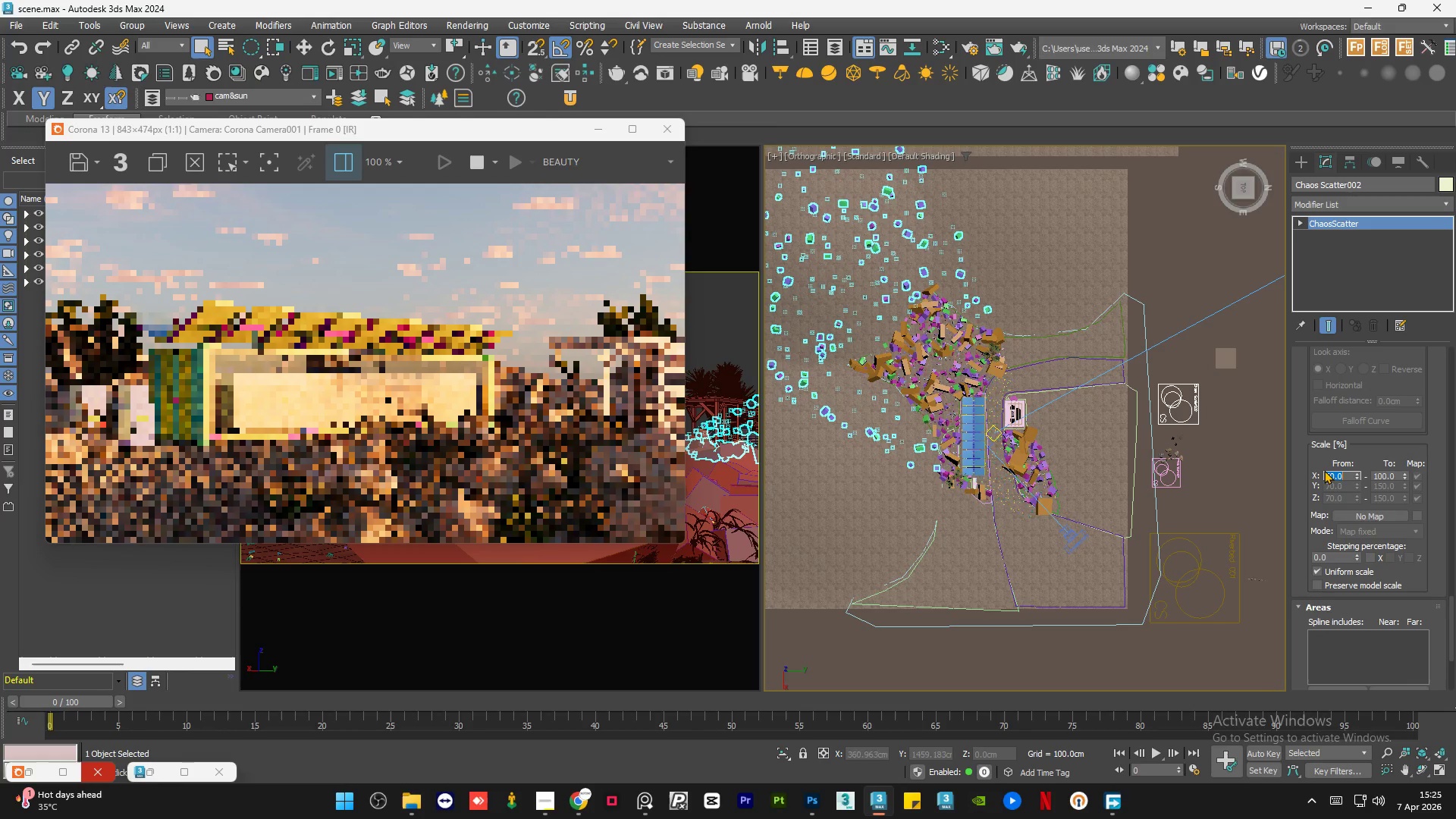 
scroll: coordinate [582, 324], scroll_direction: down, amount: 1.0
 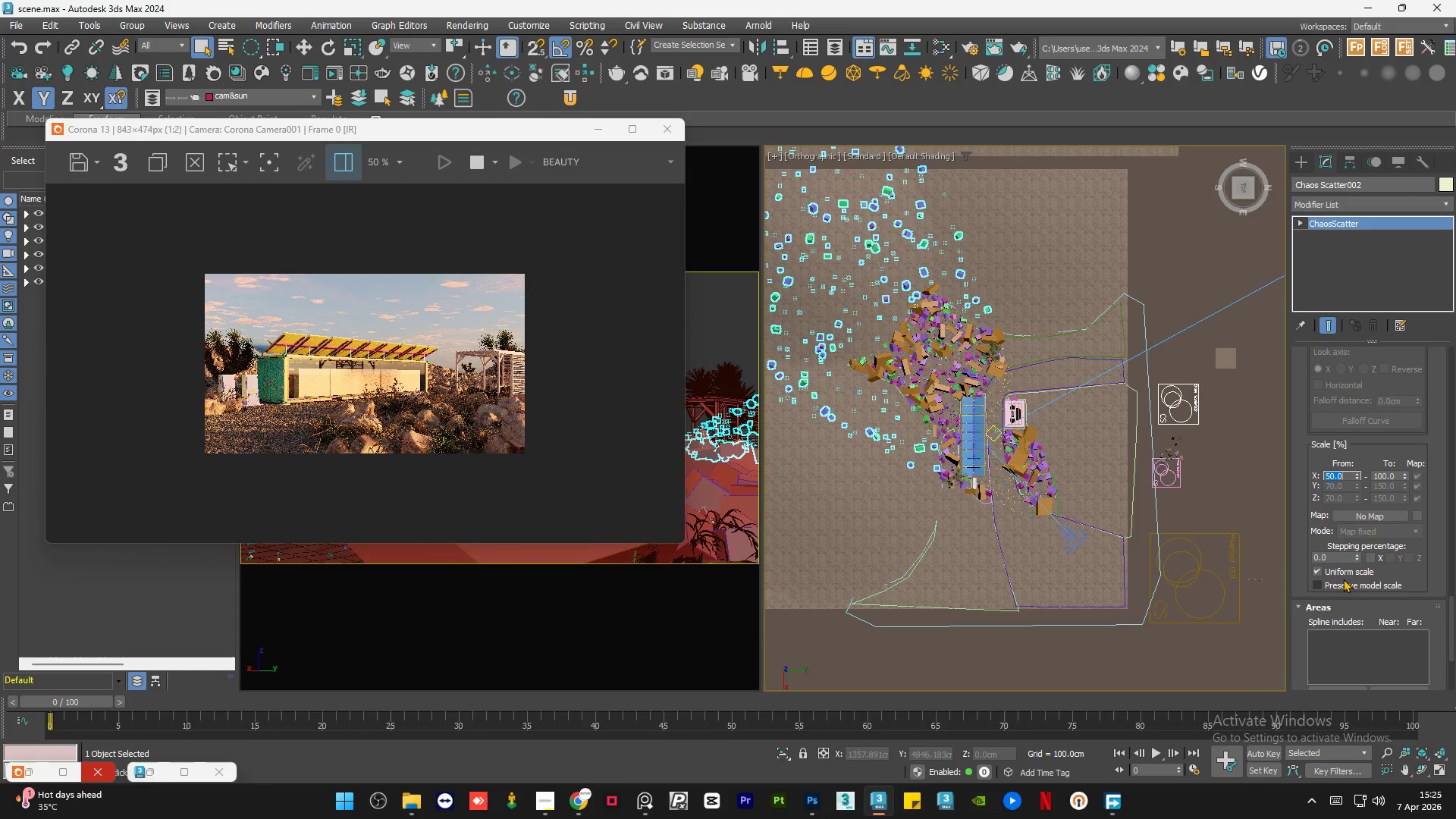 
left_click([1340, 570])
 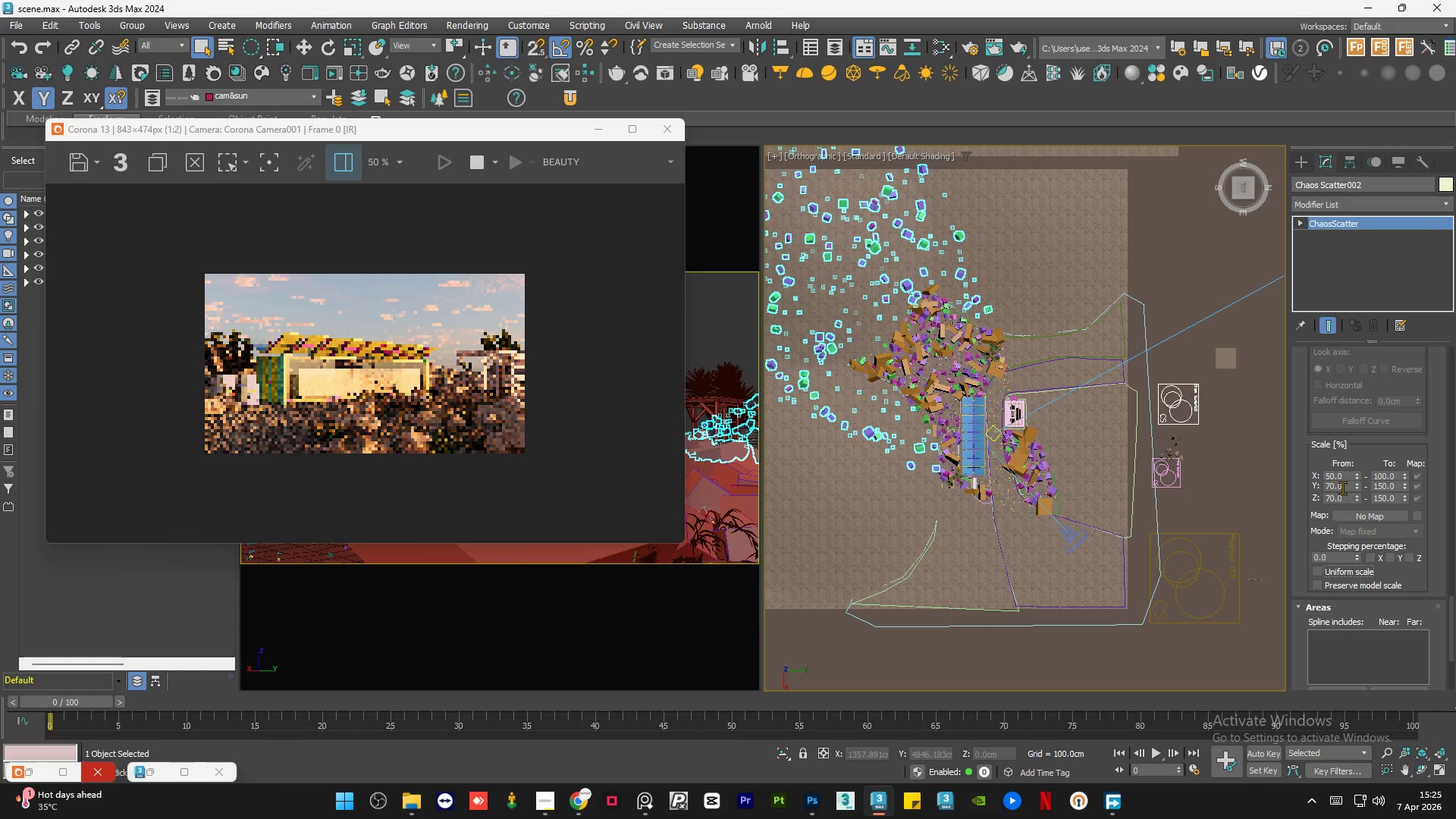 
double_click([1342, 488])
 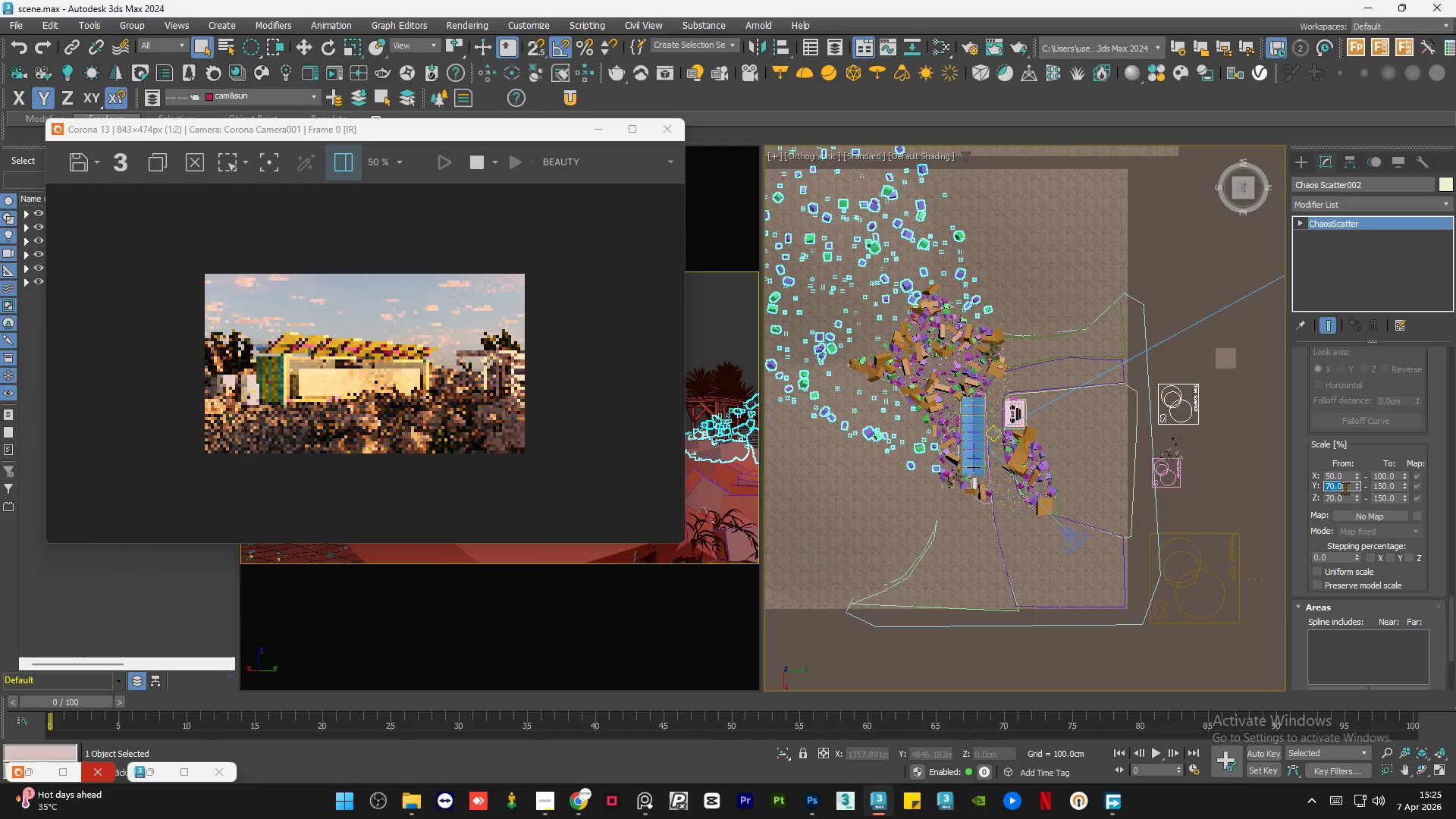 
key(Numpad5)
 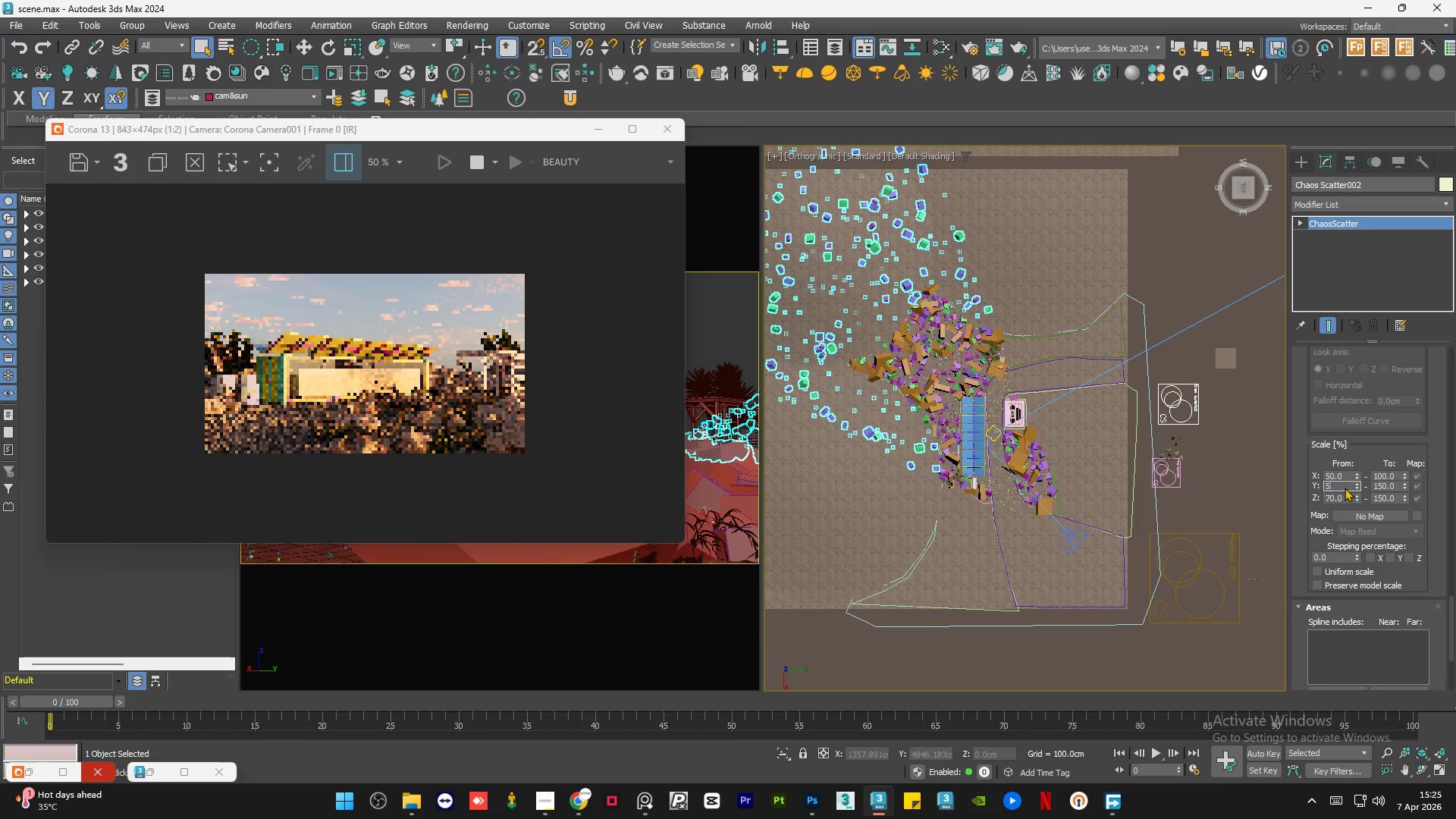 
key(Numpad0)
 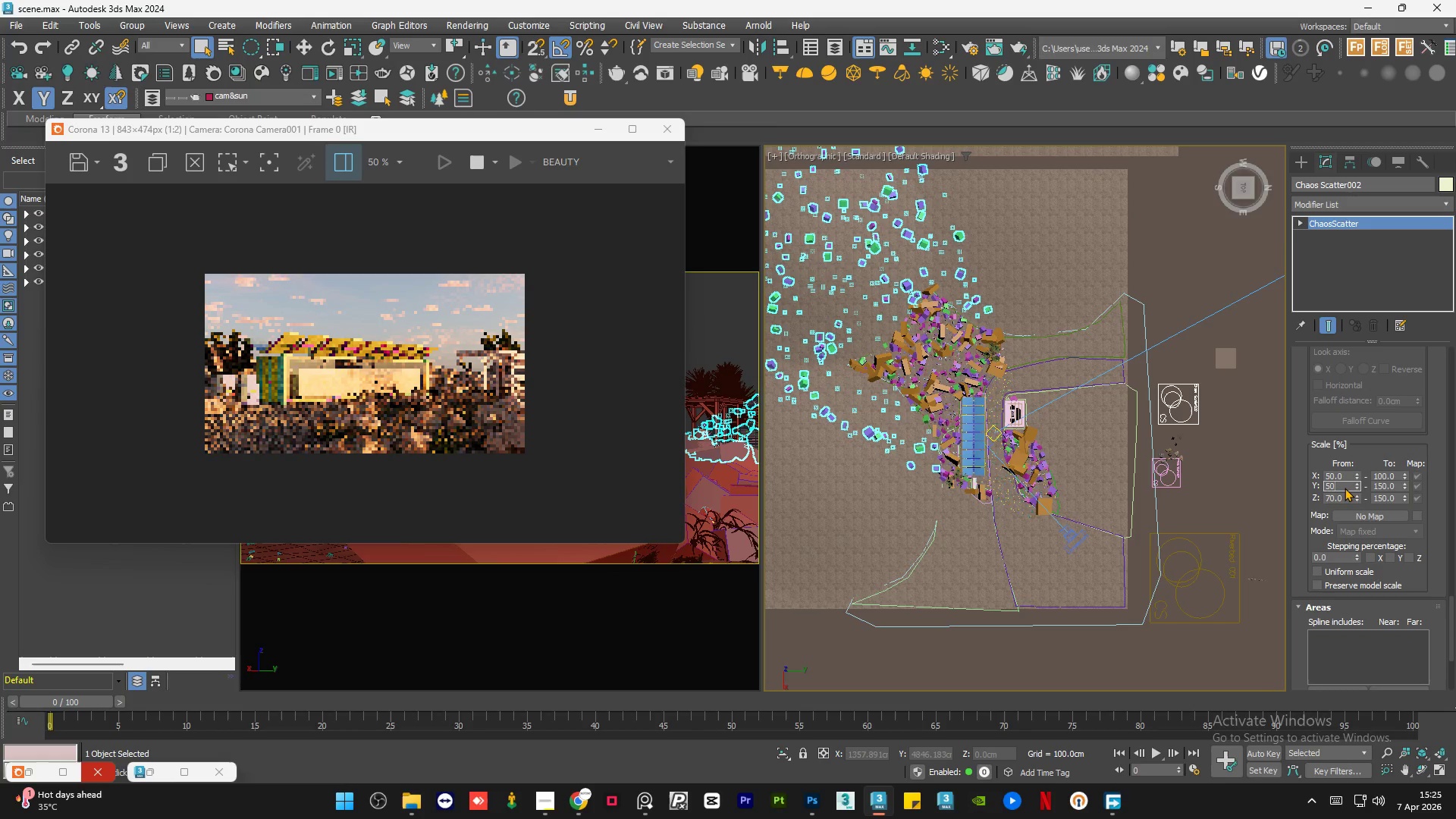 
key(NumpadEnter)
 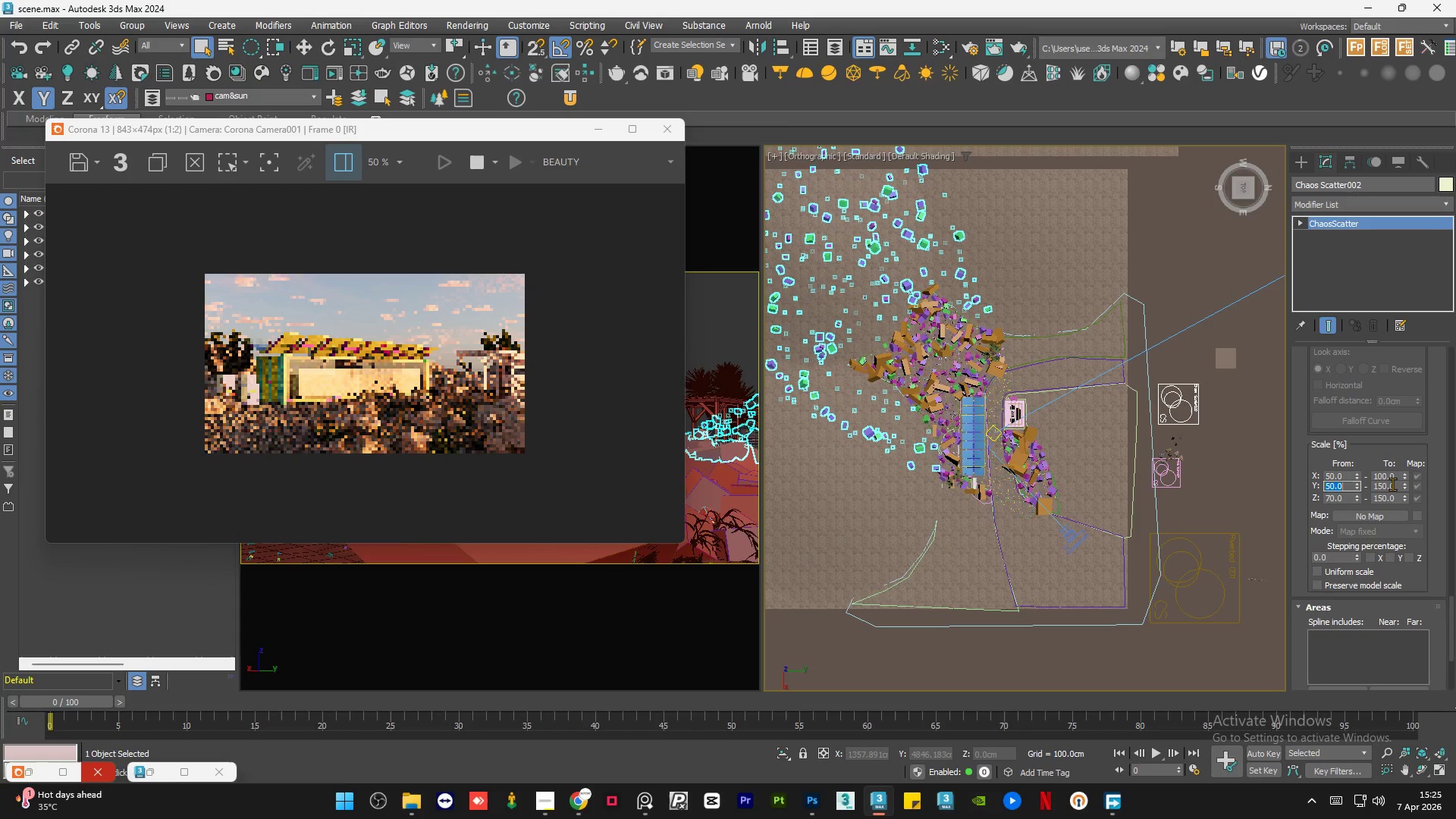 
double_click([1392, 485])
 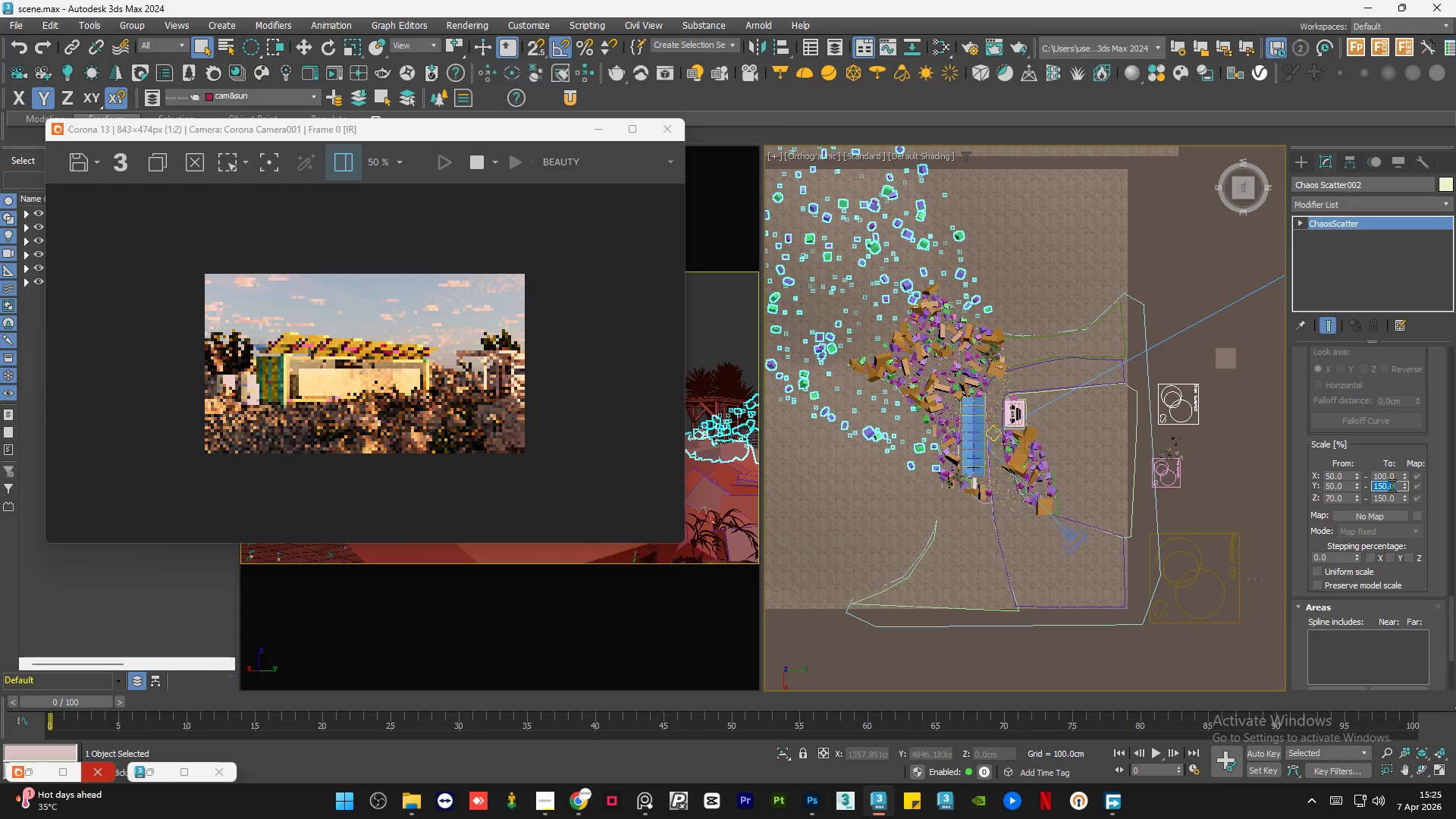 
key(Numpad1)
 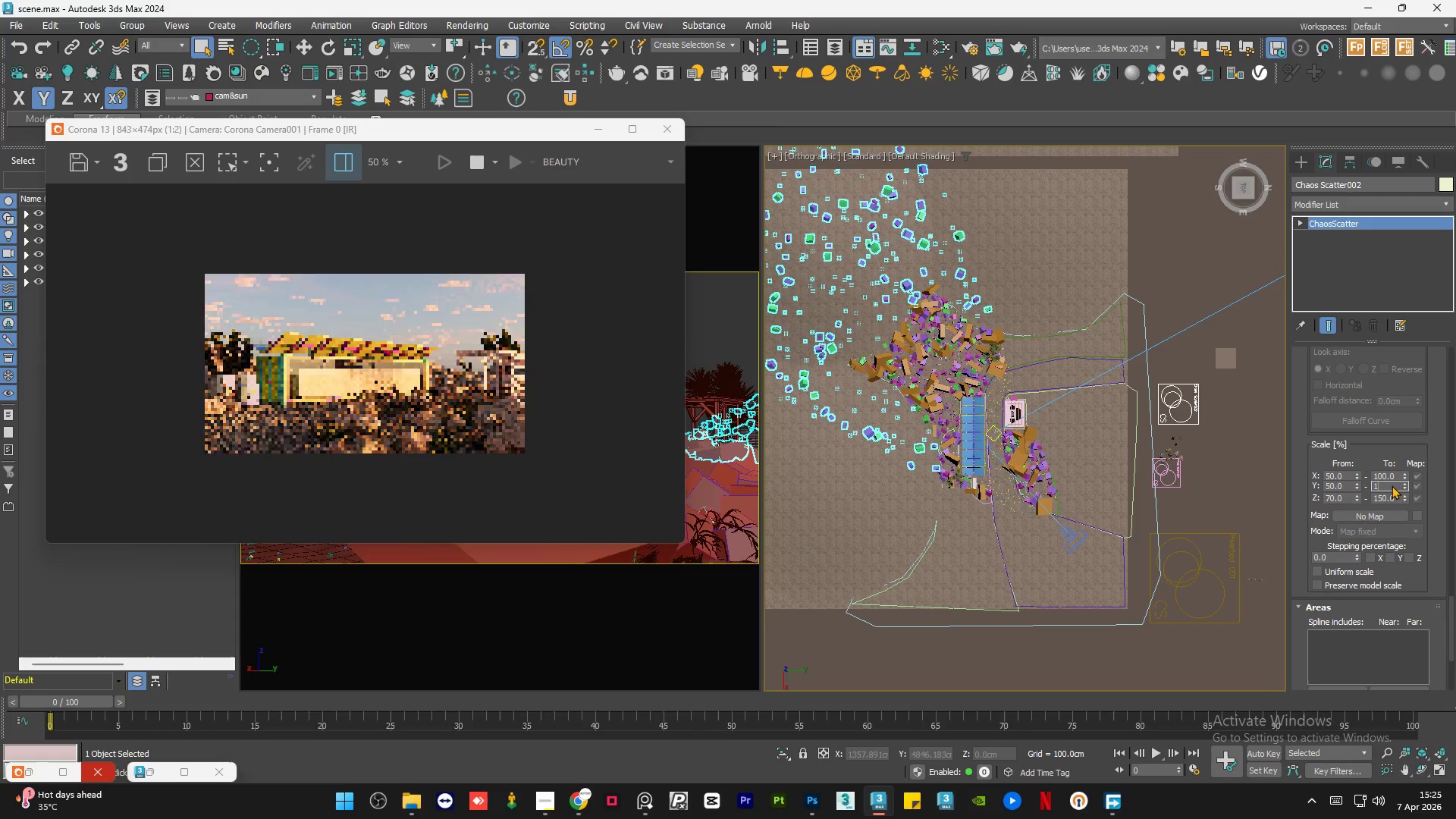 
key(Numpad0)
 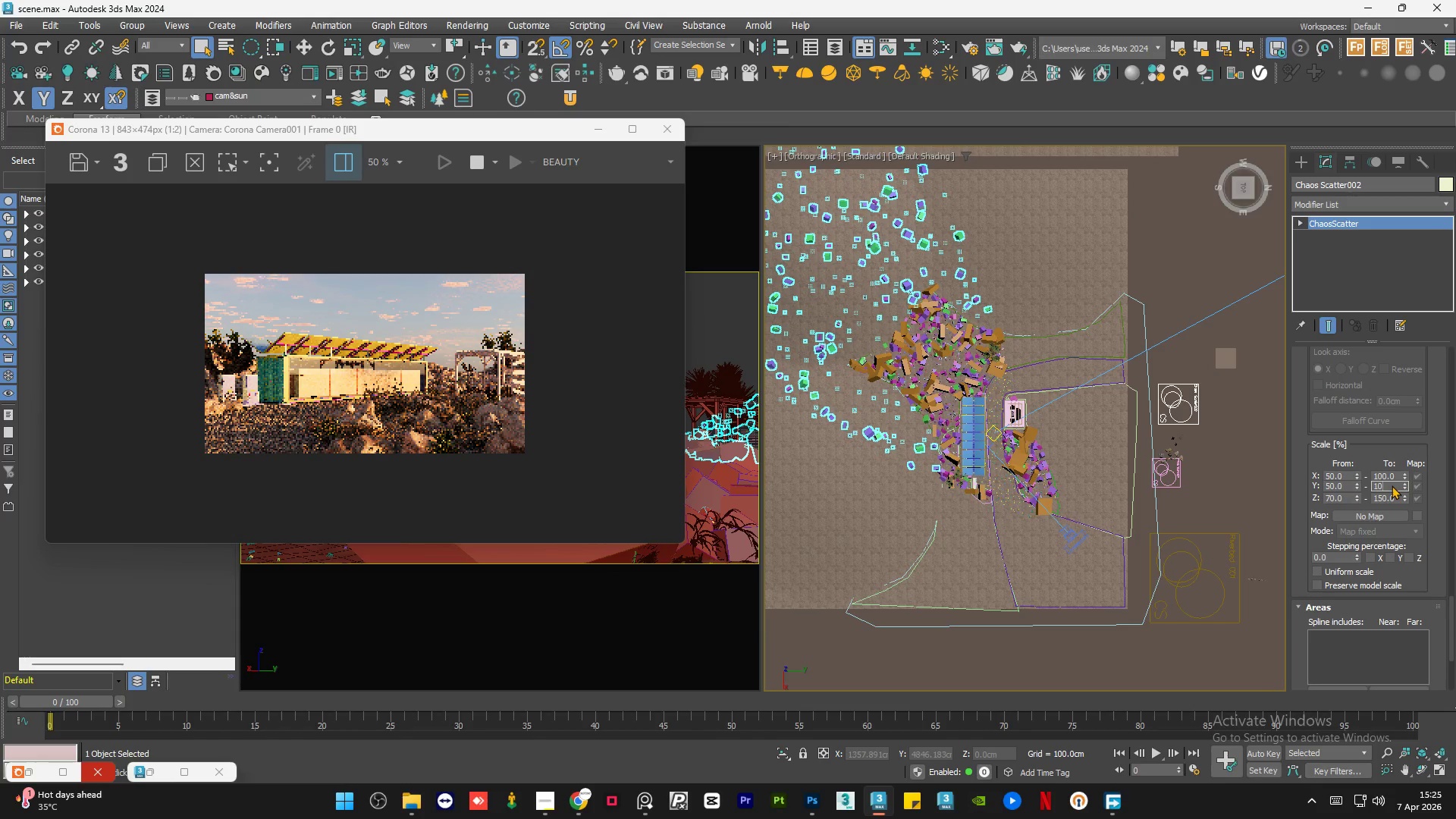 
key(Numpad0)
 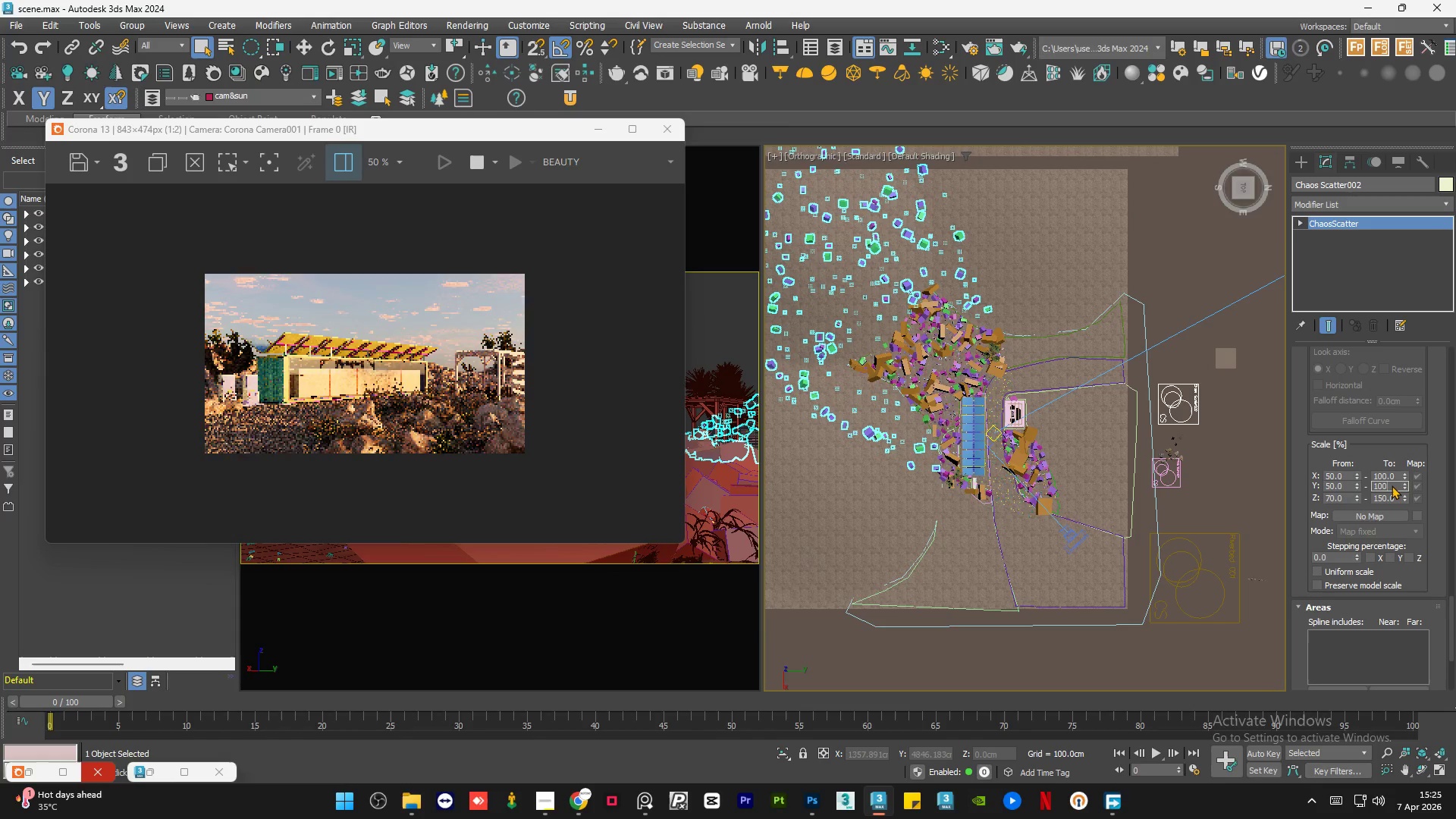 
key(NumpadEnter)
 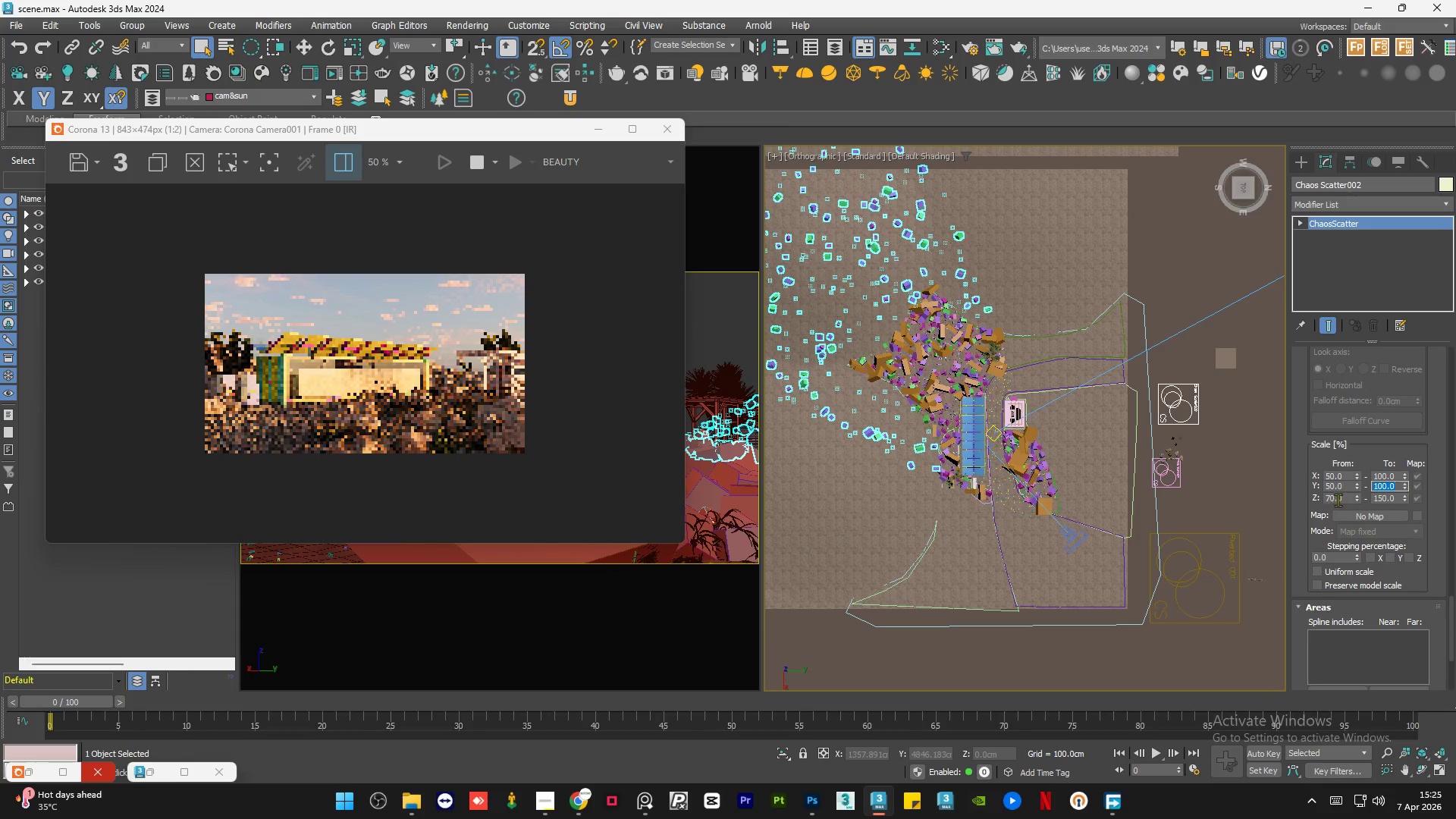 
double_click([1338, 497])
 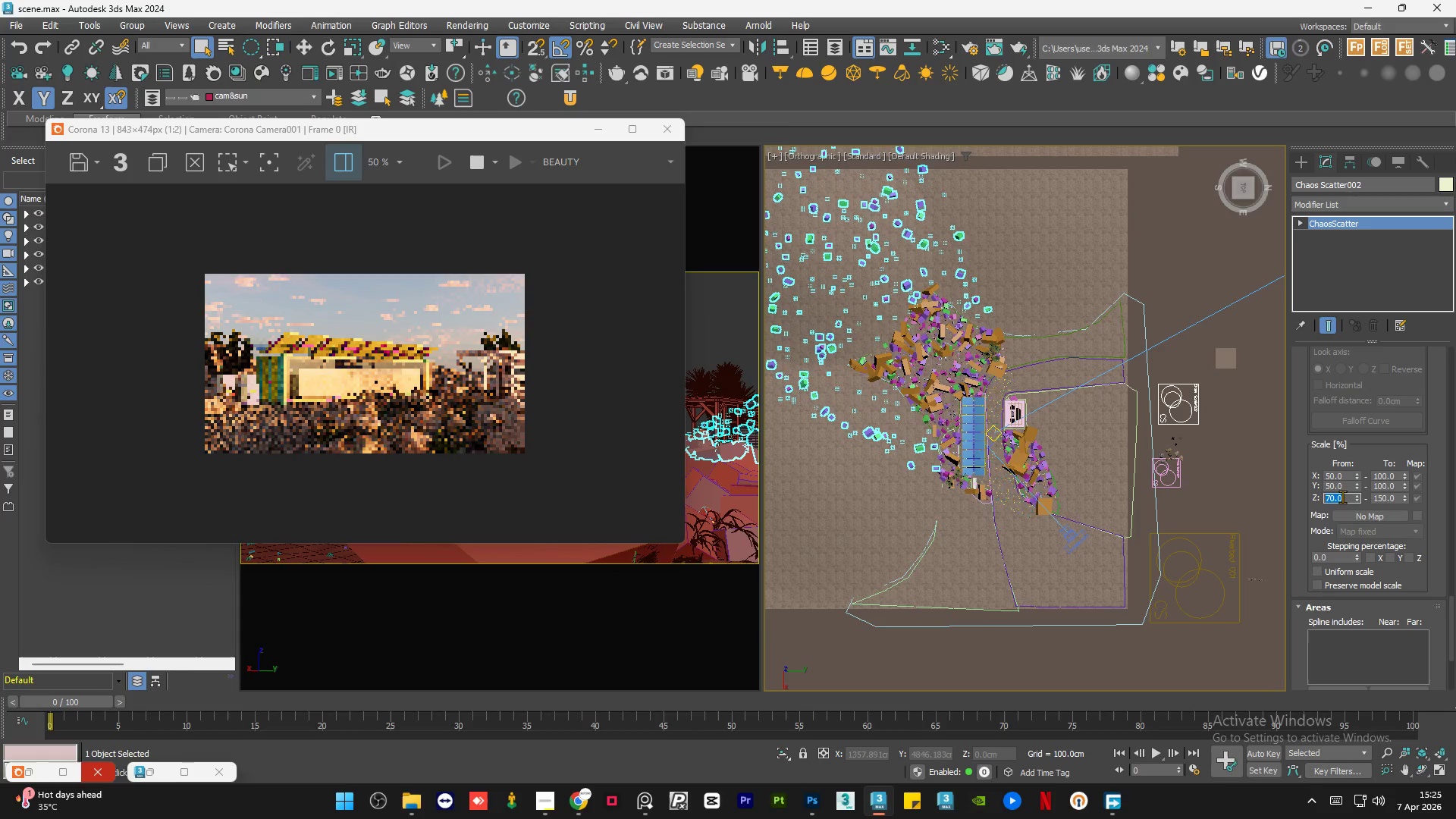 
key(Numpad5)
 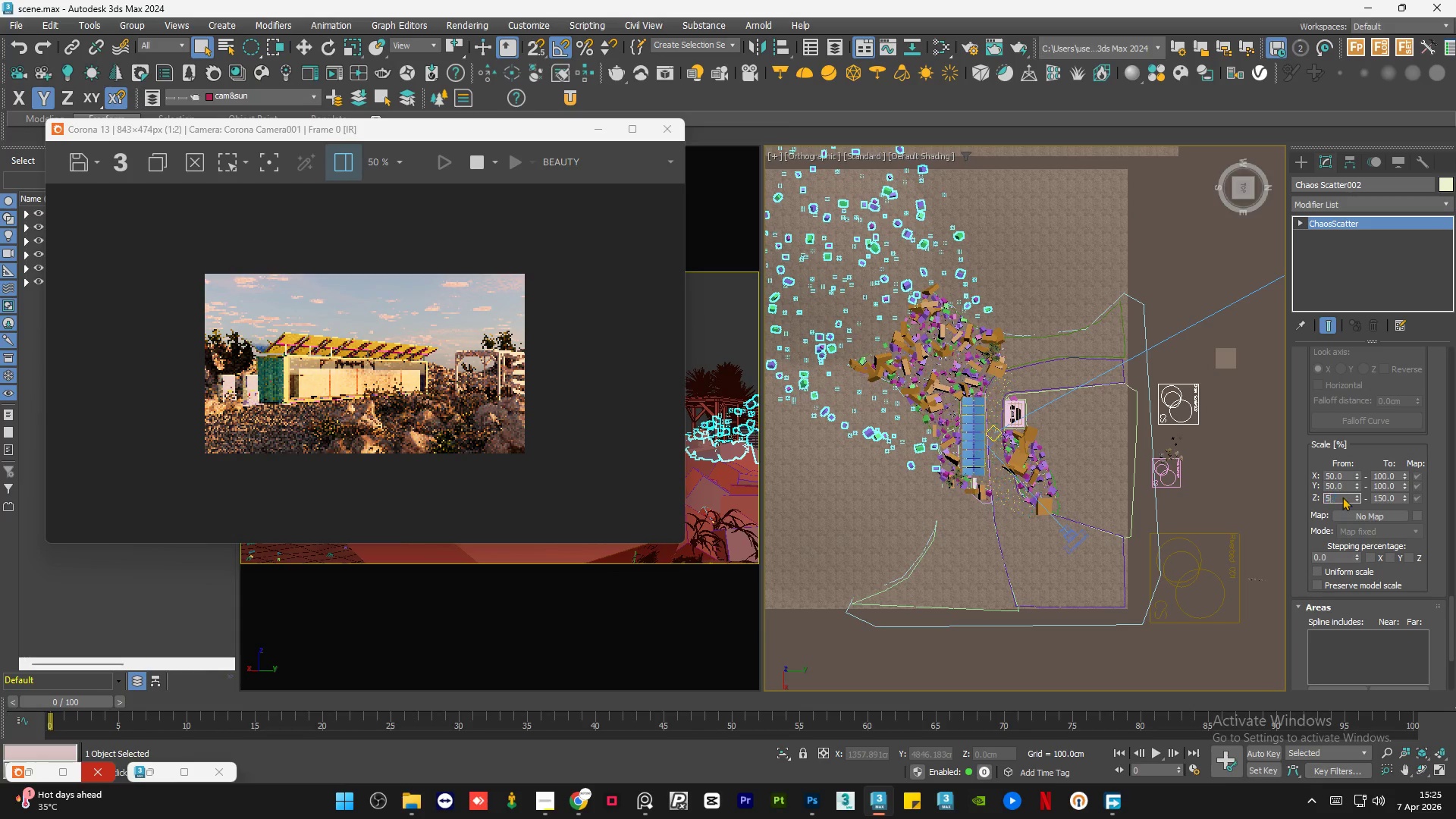 
key(Numpad0)
 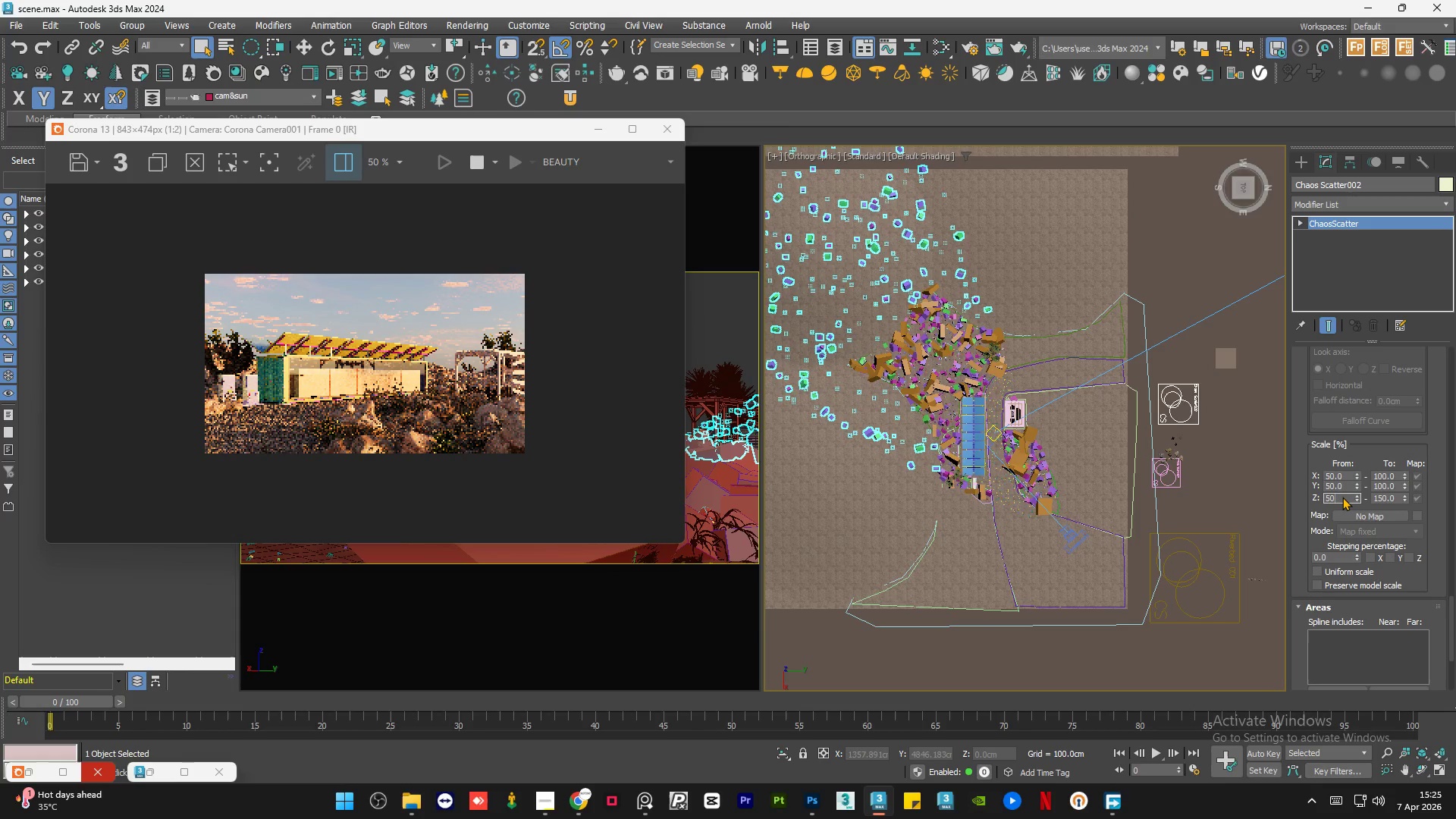 
key(NumpadEnter)
 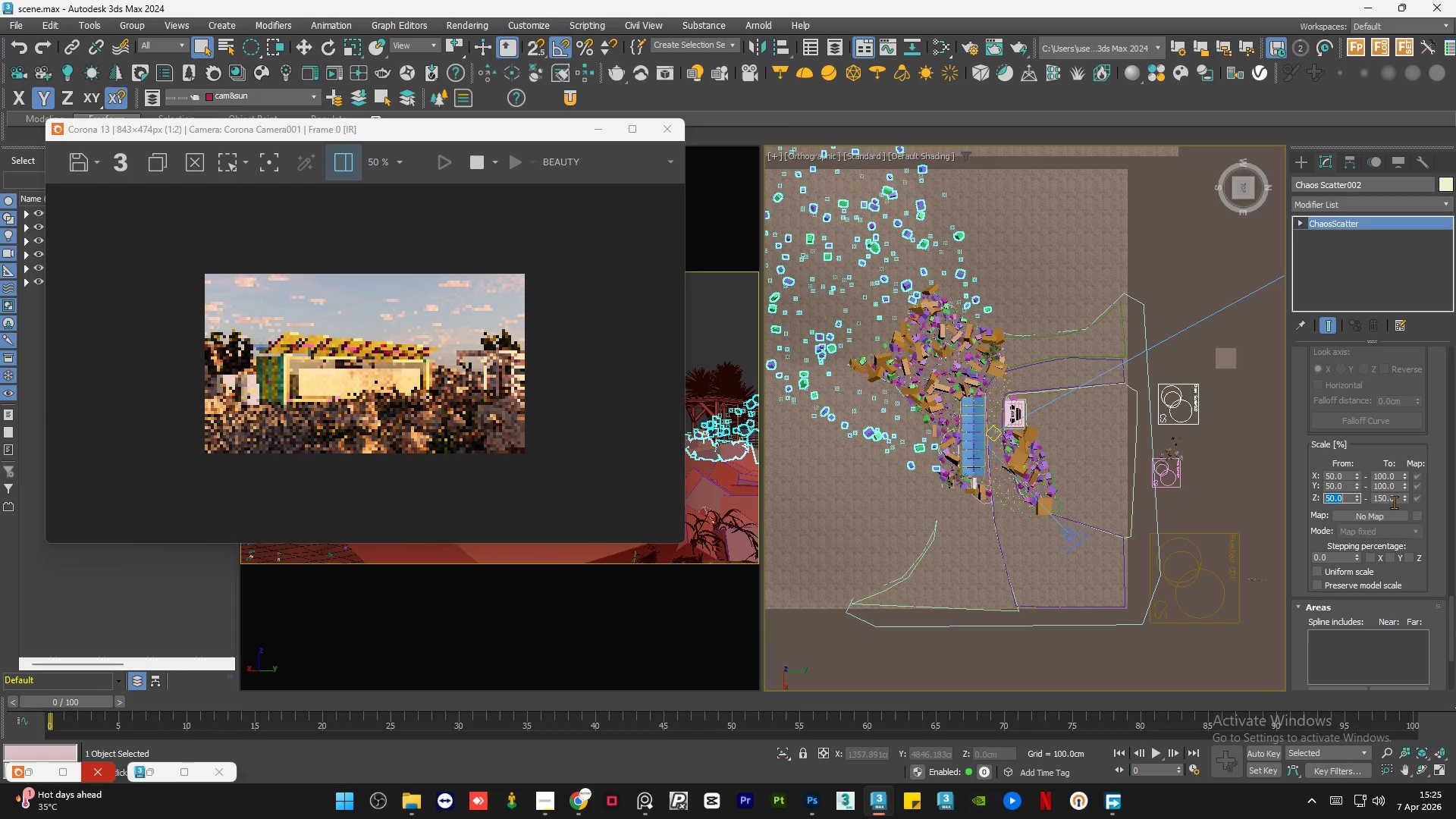 
double_click([1392, 499])
 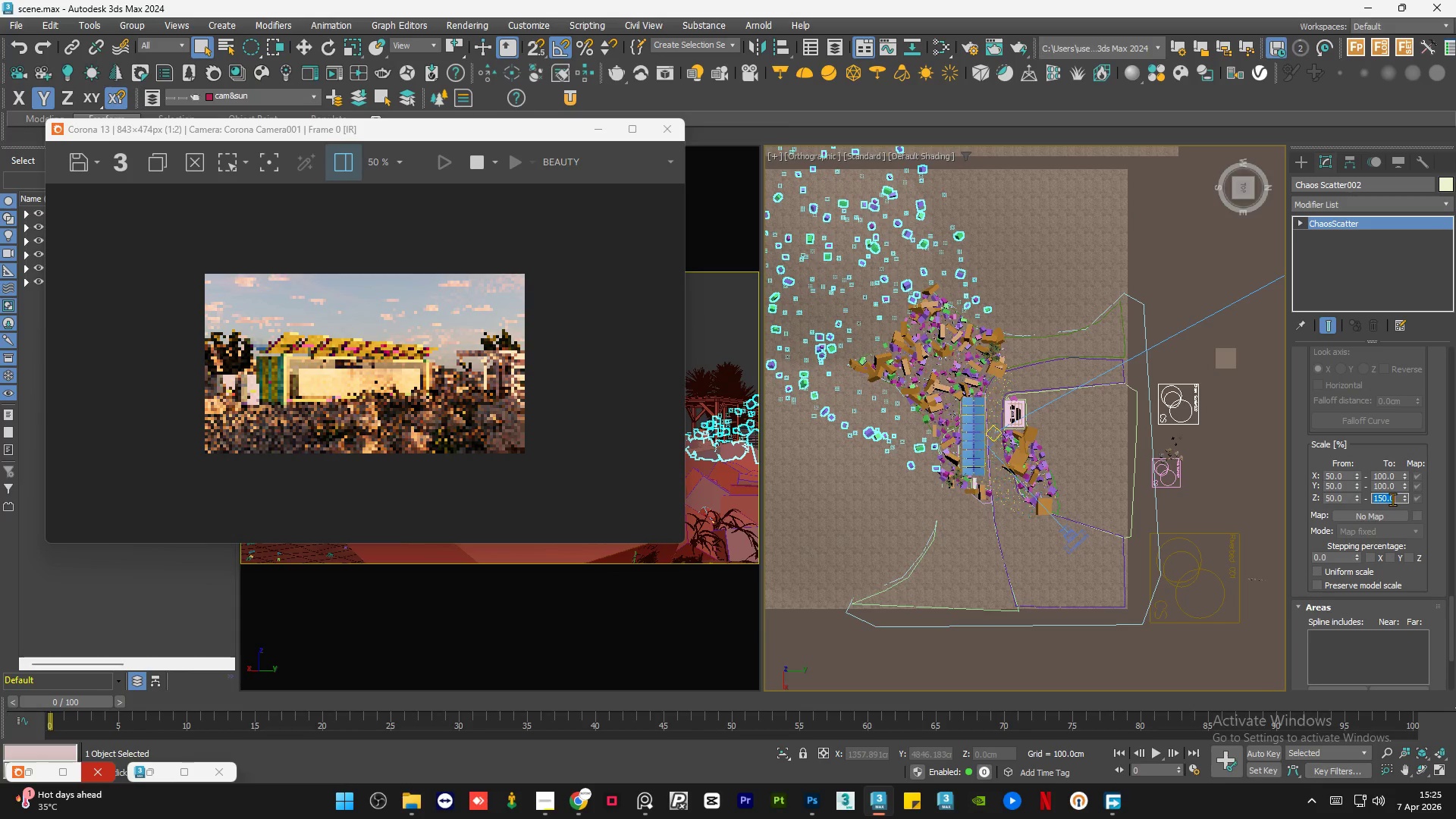 
key(Numpad1)
 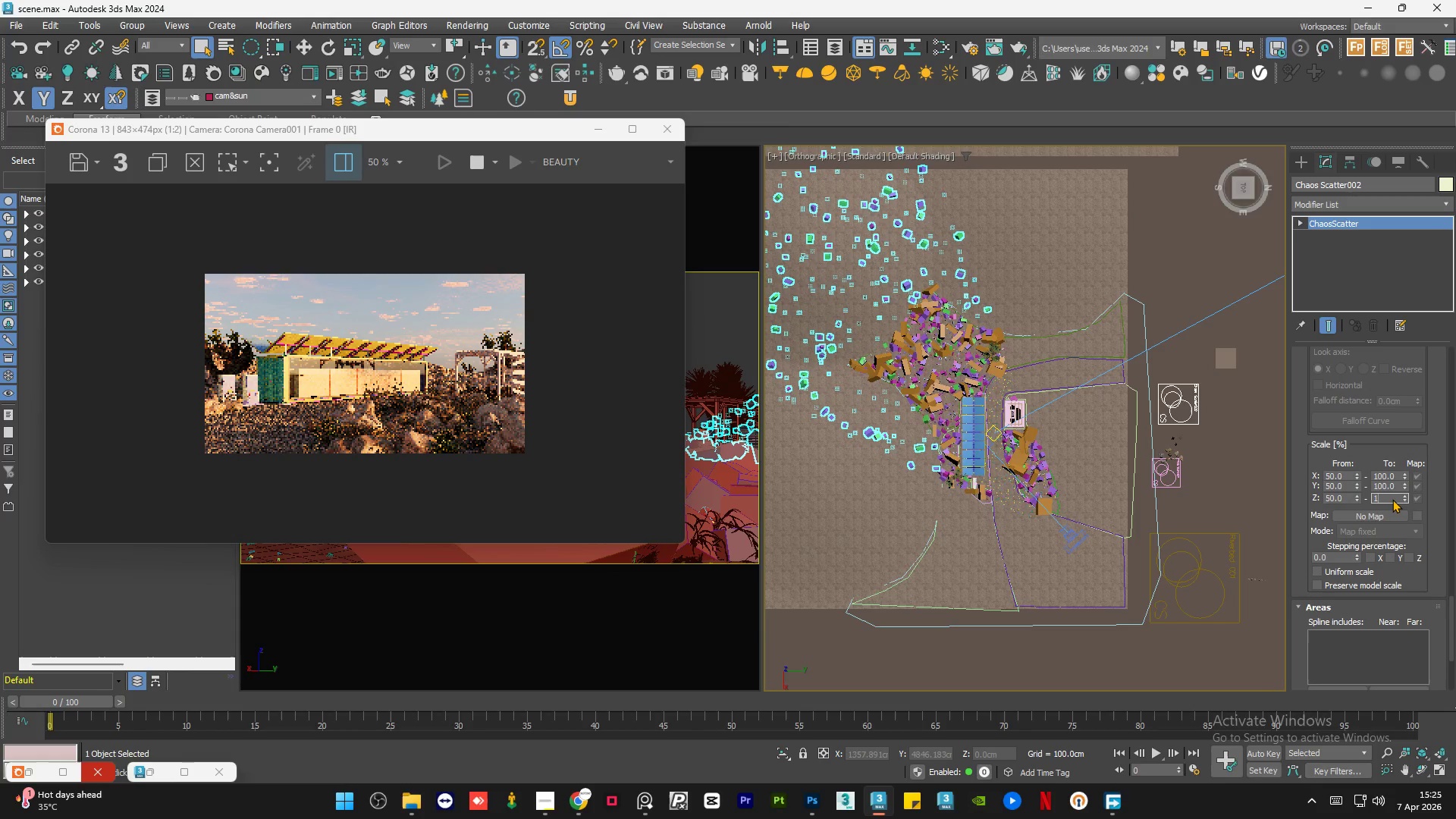 
key(Numpad0)
 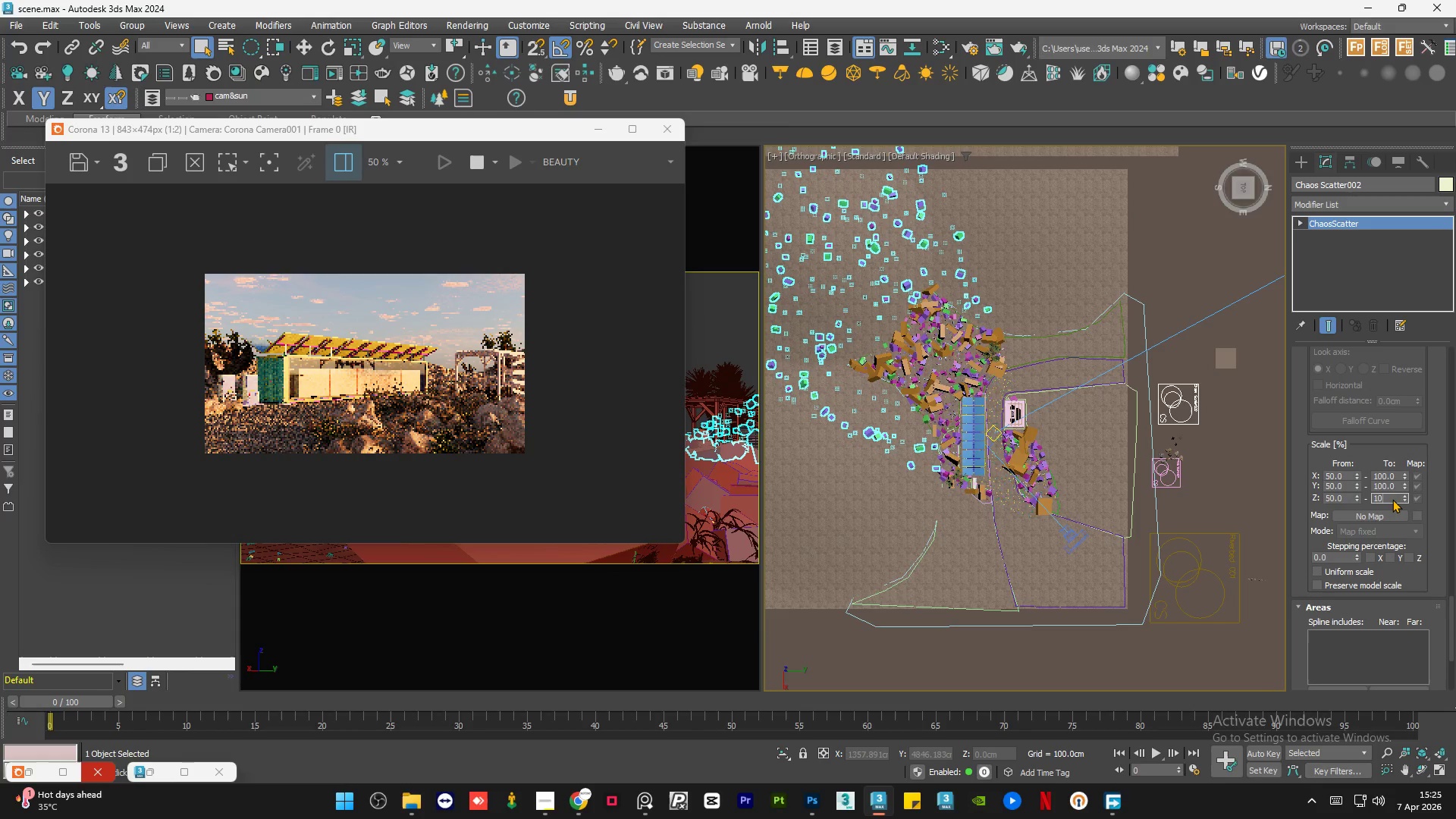 
key(Numpad0)
 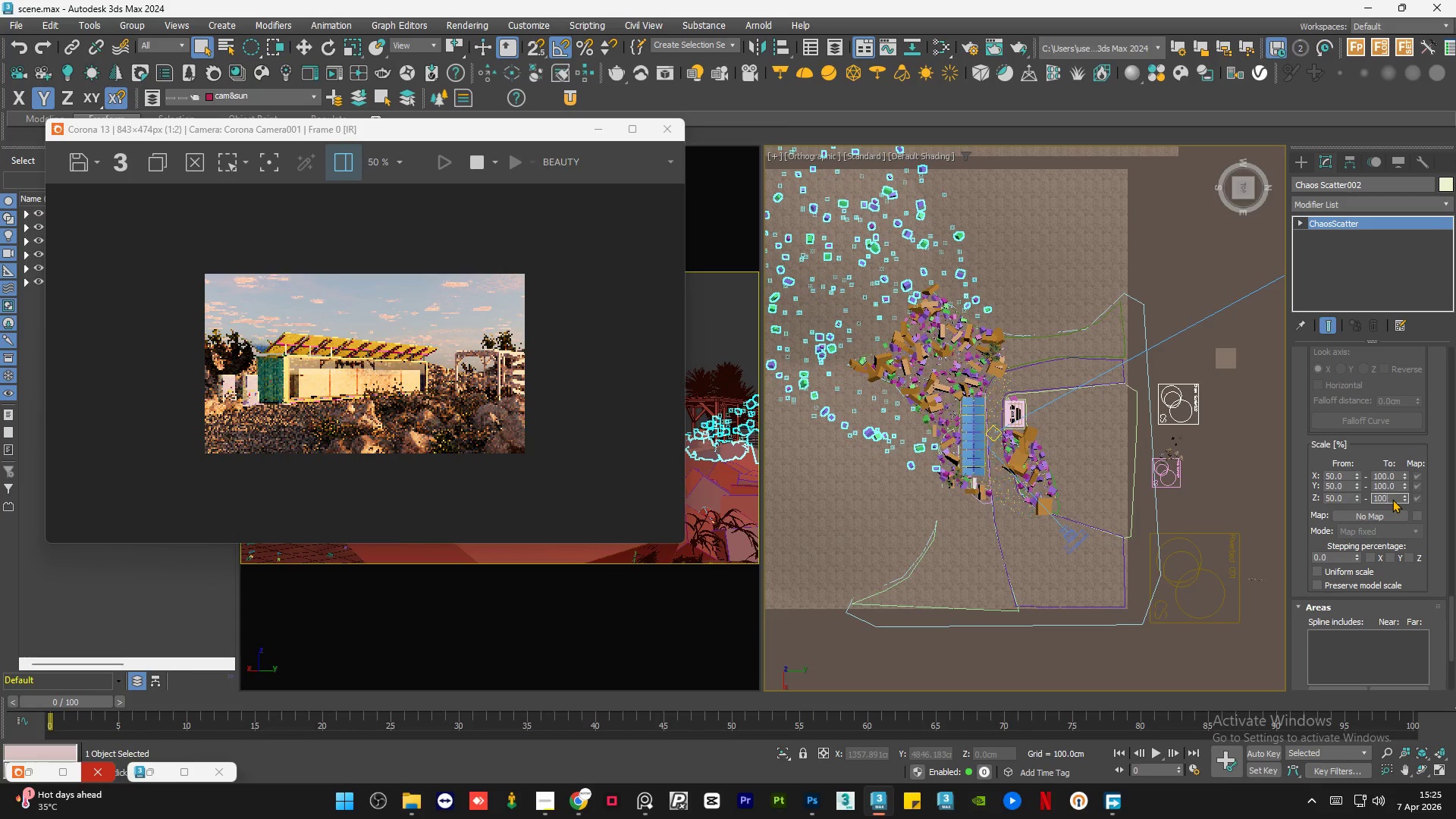 
key(NumpadEnter)
 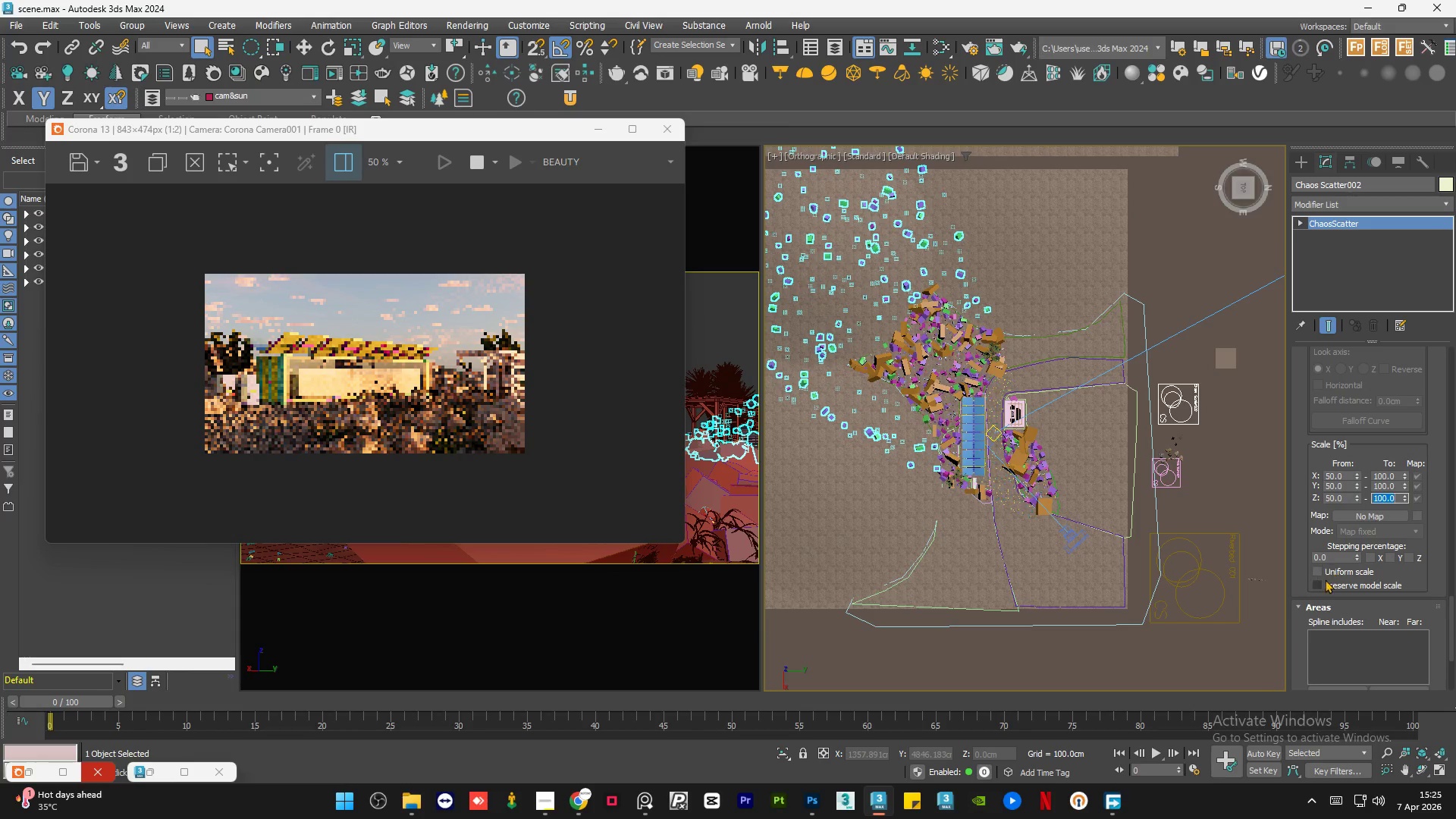 
left_click([1330, 567])
 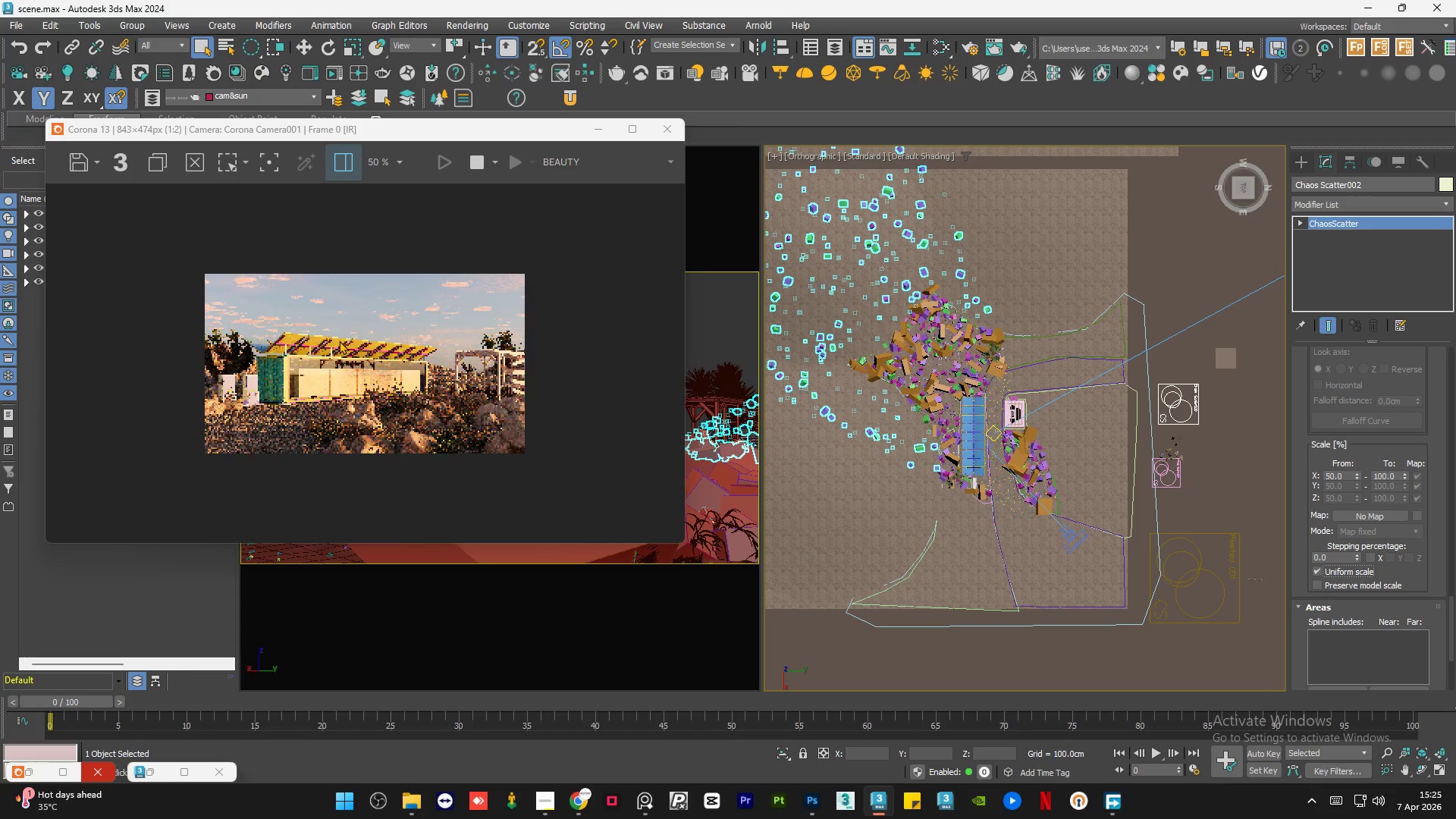 
scroll: coordinate [522, 369], scroll_direction: up, amount: 3.0
 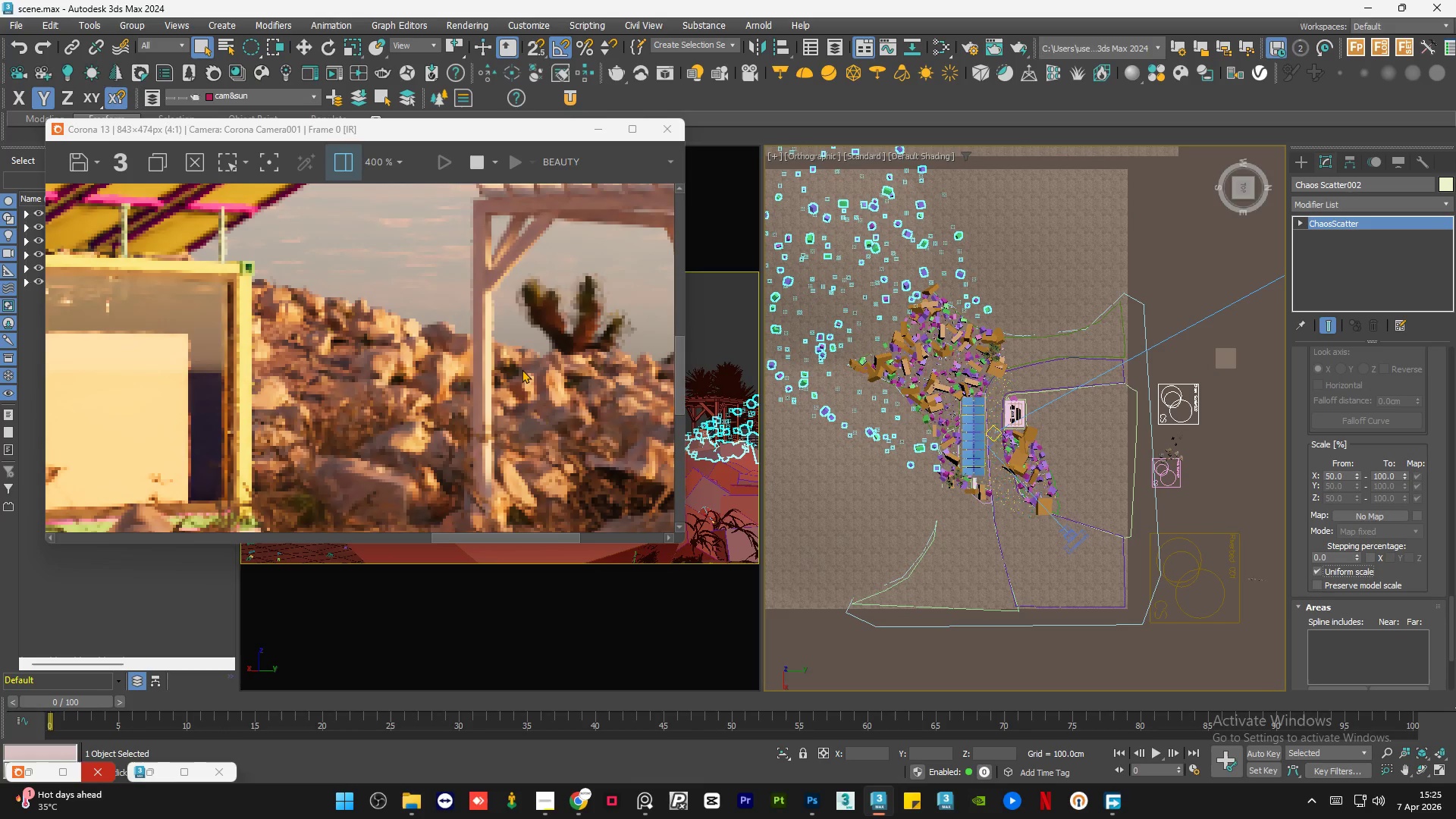 
scroll: coordinate [522, 369], scroll_direction: down, amount: 3.0
 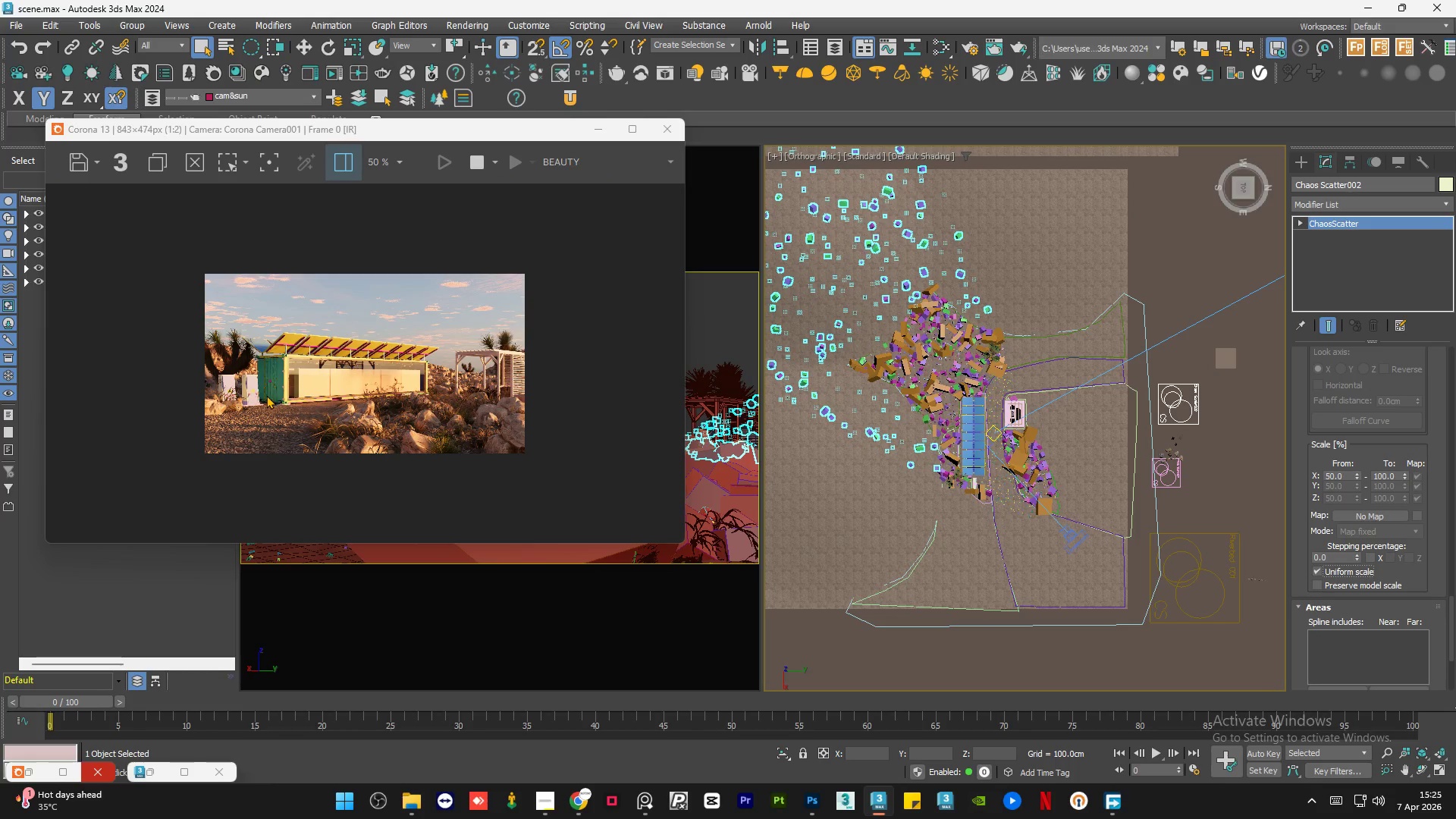 
scroll: coordinate [187, 390], scroll_direction: up, amount: 3.0
 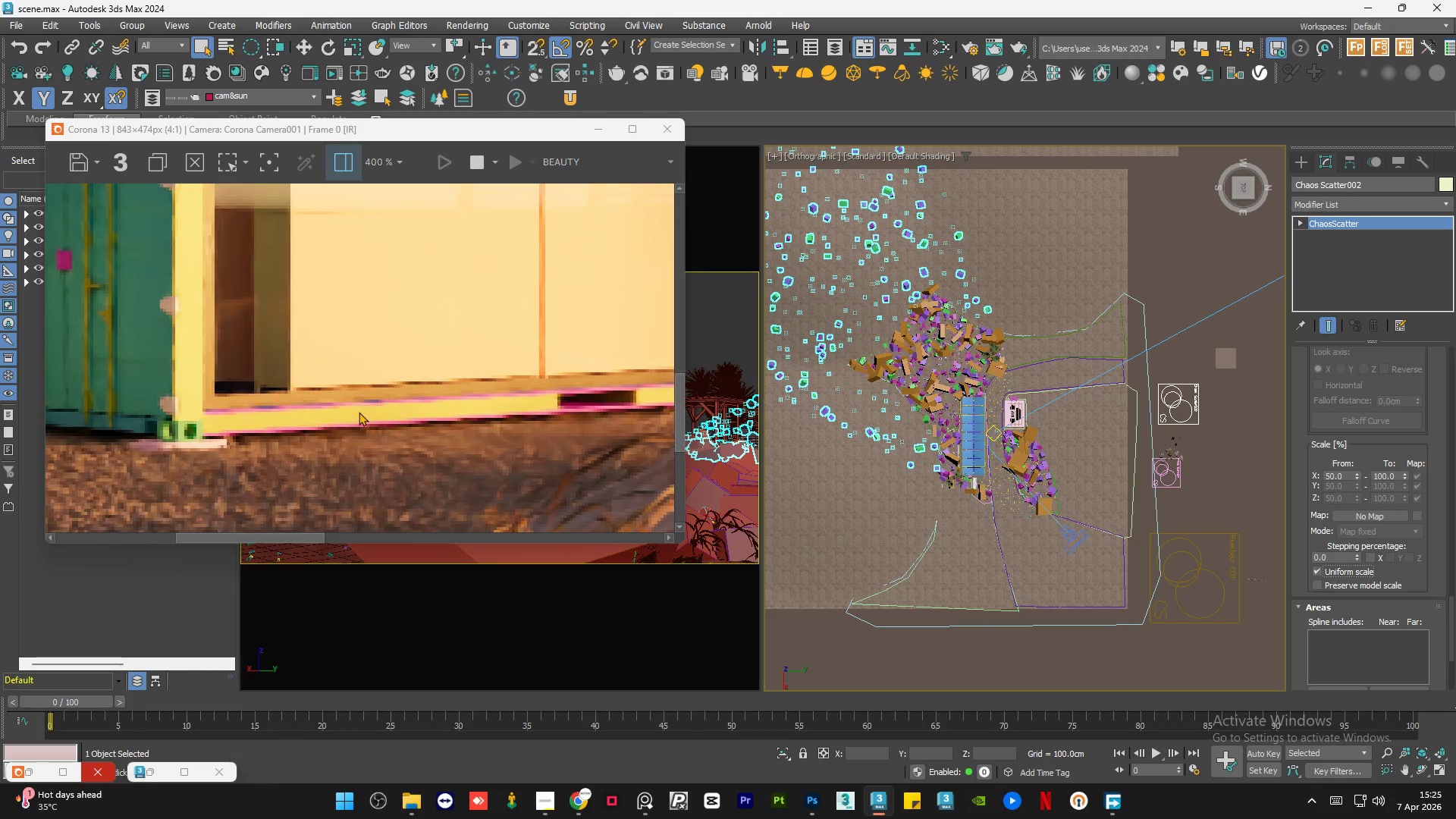 
scroll: coordinate [441, 416], scroll_direction: down, amount: 2.0
 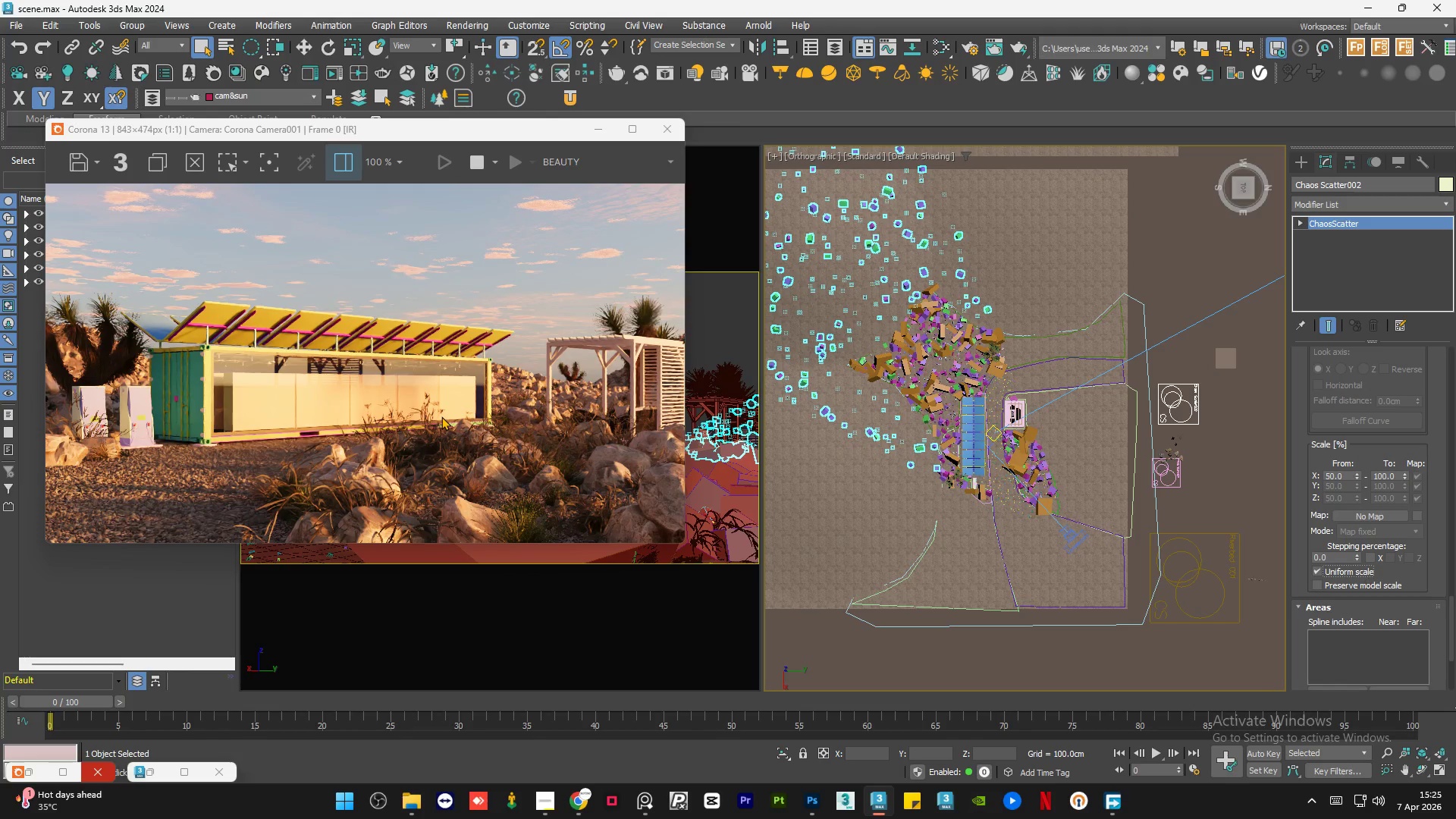 
scroll: coordinate [284, 396], scroll_direction: none, amount: 0.0
 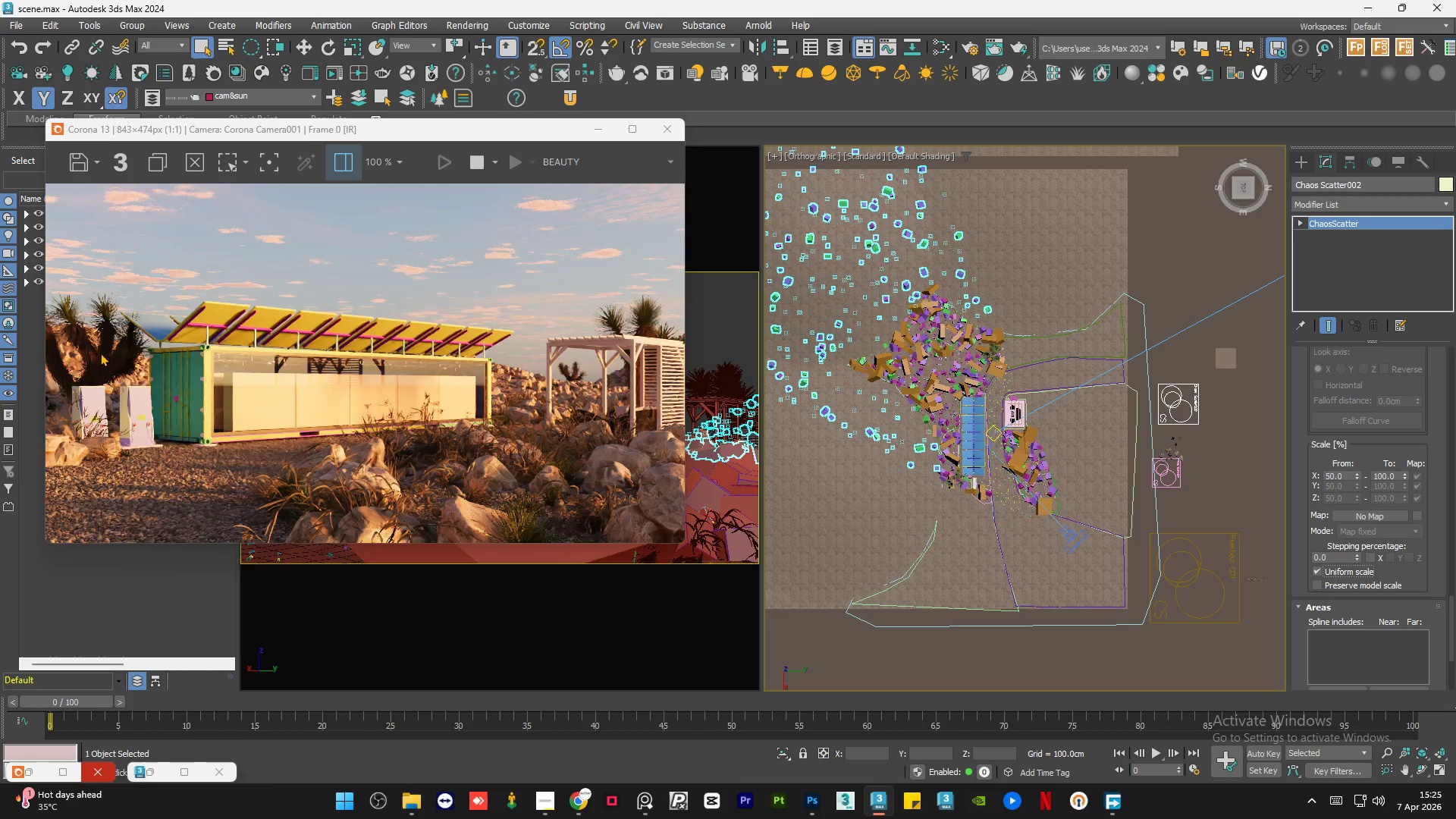 
scroll: coordinate [94, 352], scroll_direction: up, amount: 3.0
 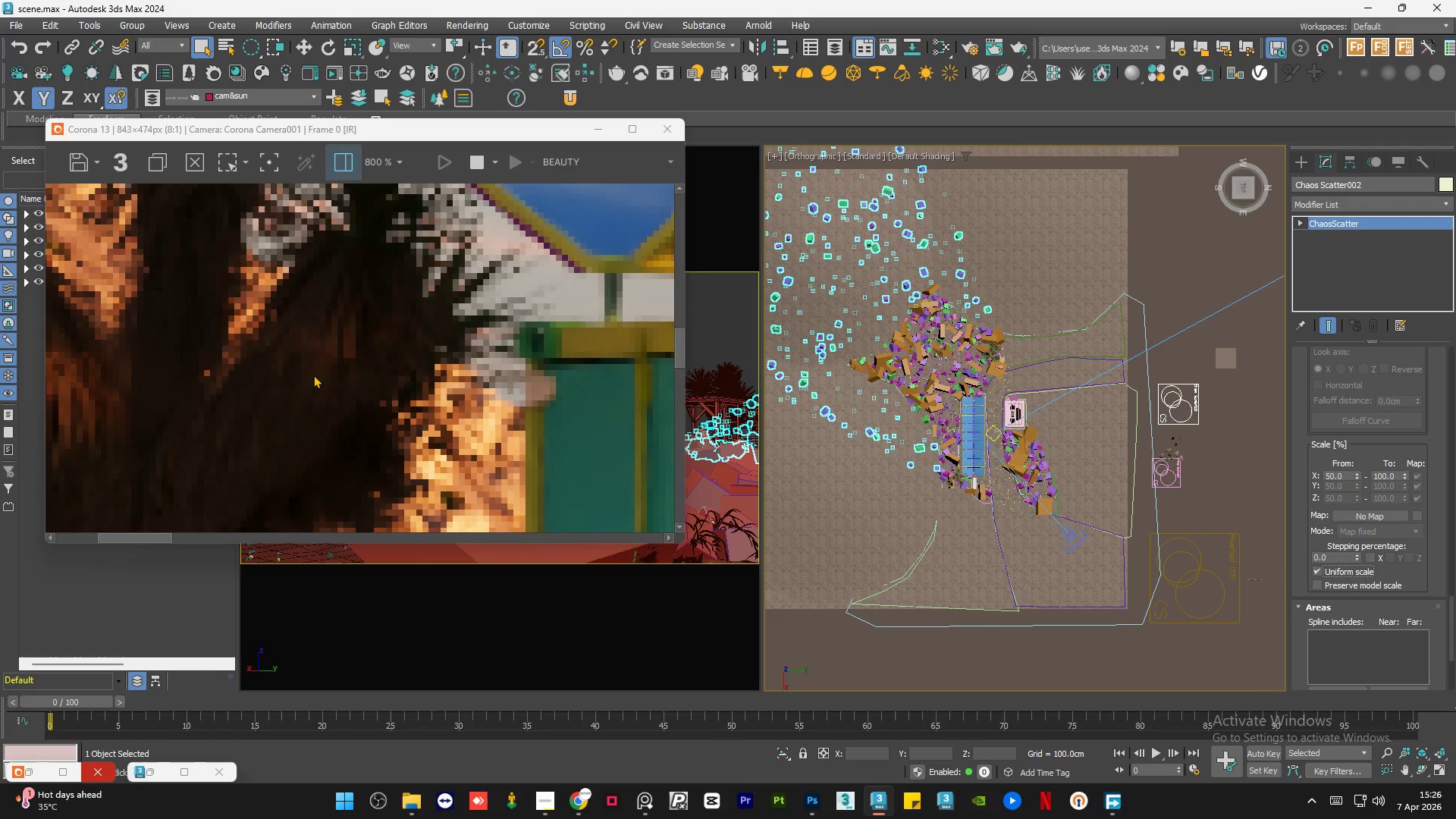 
scroll: coordinate [234, 378], scroll_direction: down, amount: 3.0
 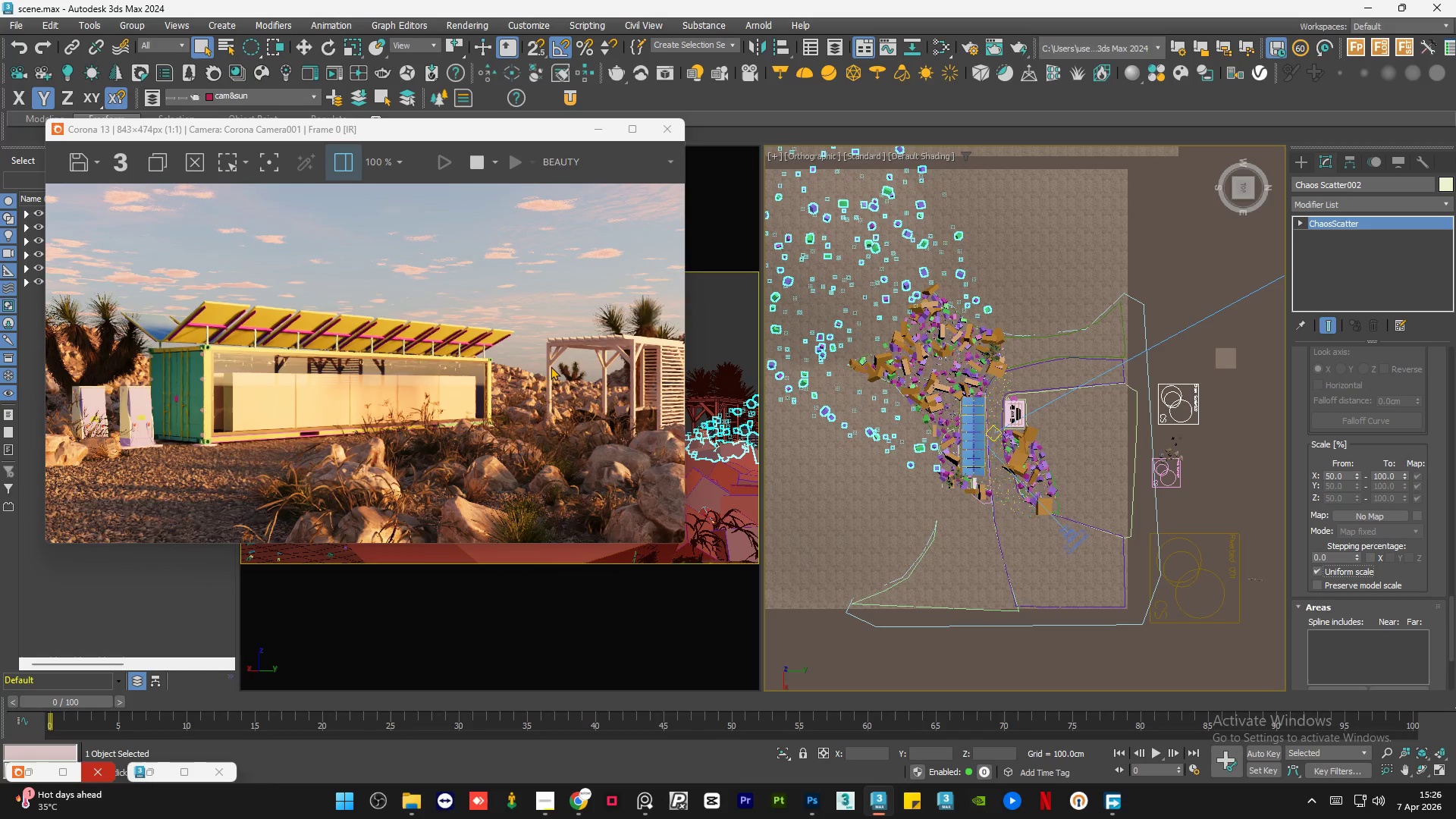 
scroll: coordinate [961, 474], scroll_direction: up, amount: 4.0
 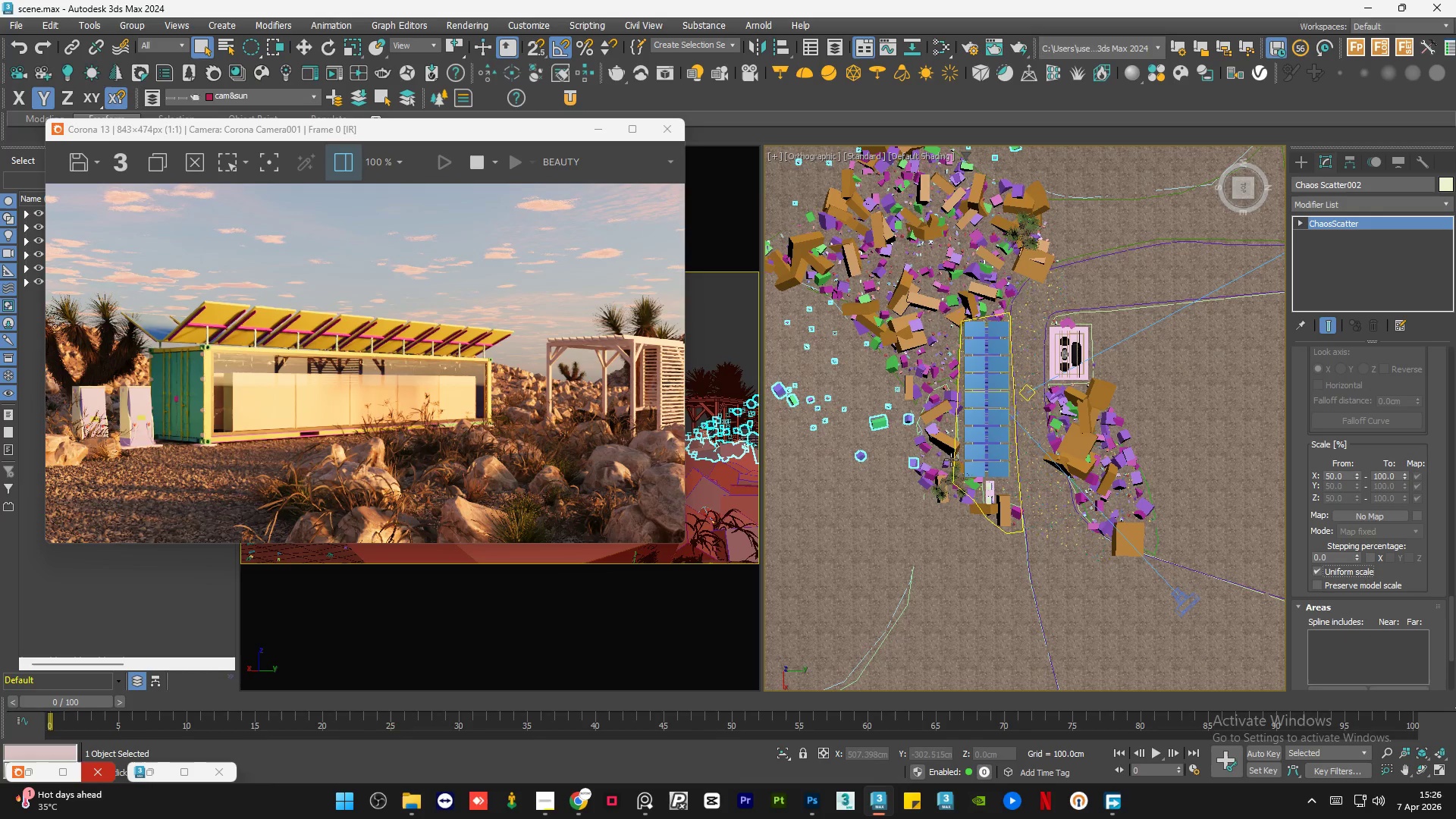 
left_click([952, 477])
 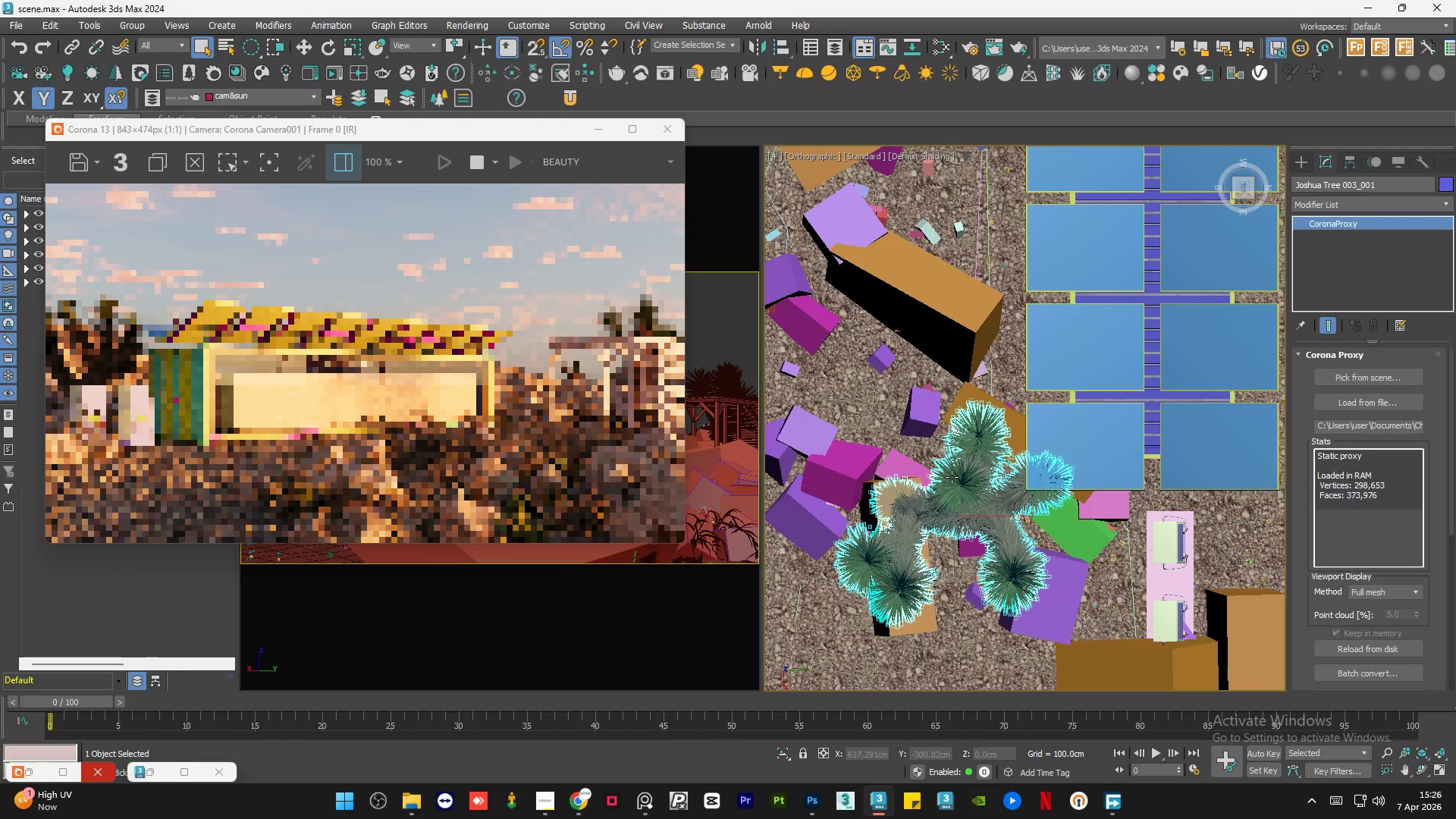 
scroll: coordinate [952, 477], scroll_direction: up, amount: 5.0
 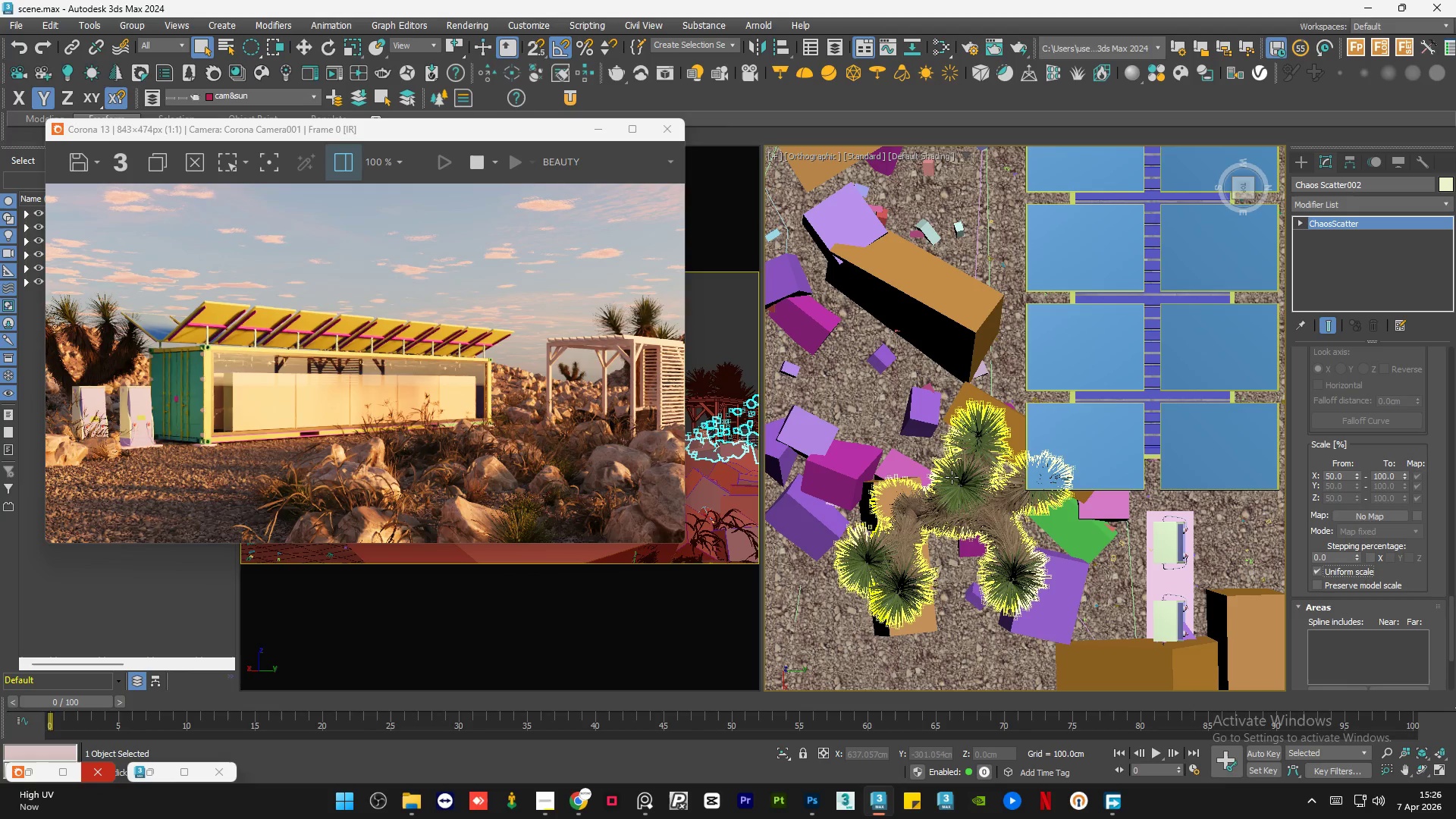 
key(E)
 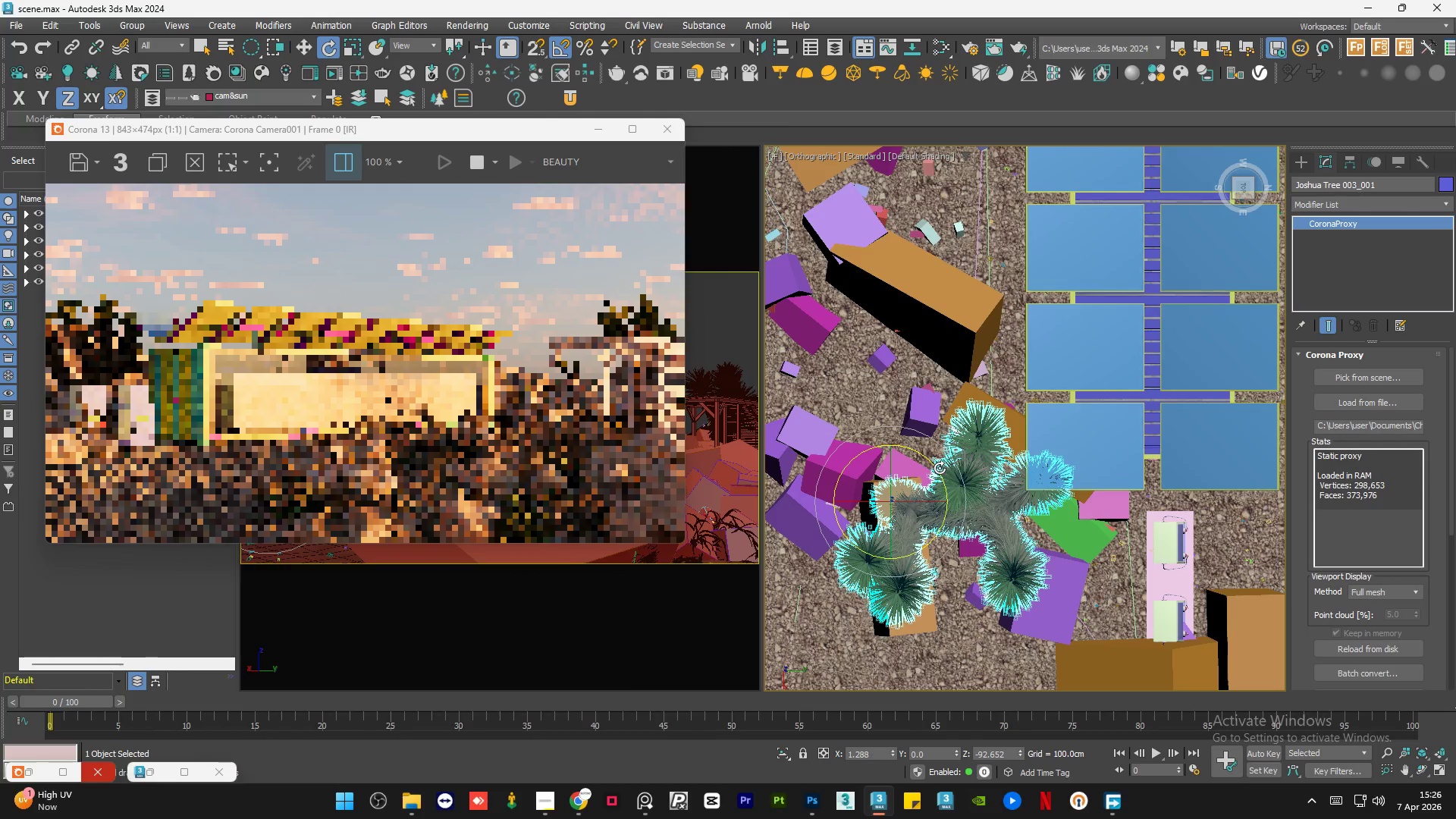 
left_click_drag(start_coordinate=[936, 468], to_coordinate=[979, 517])
 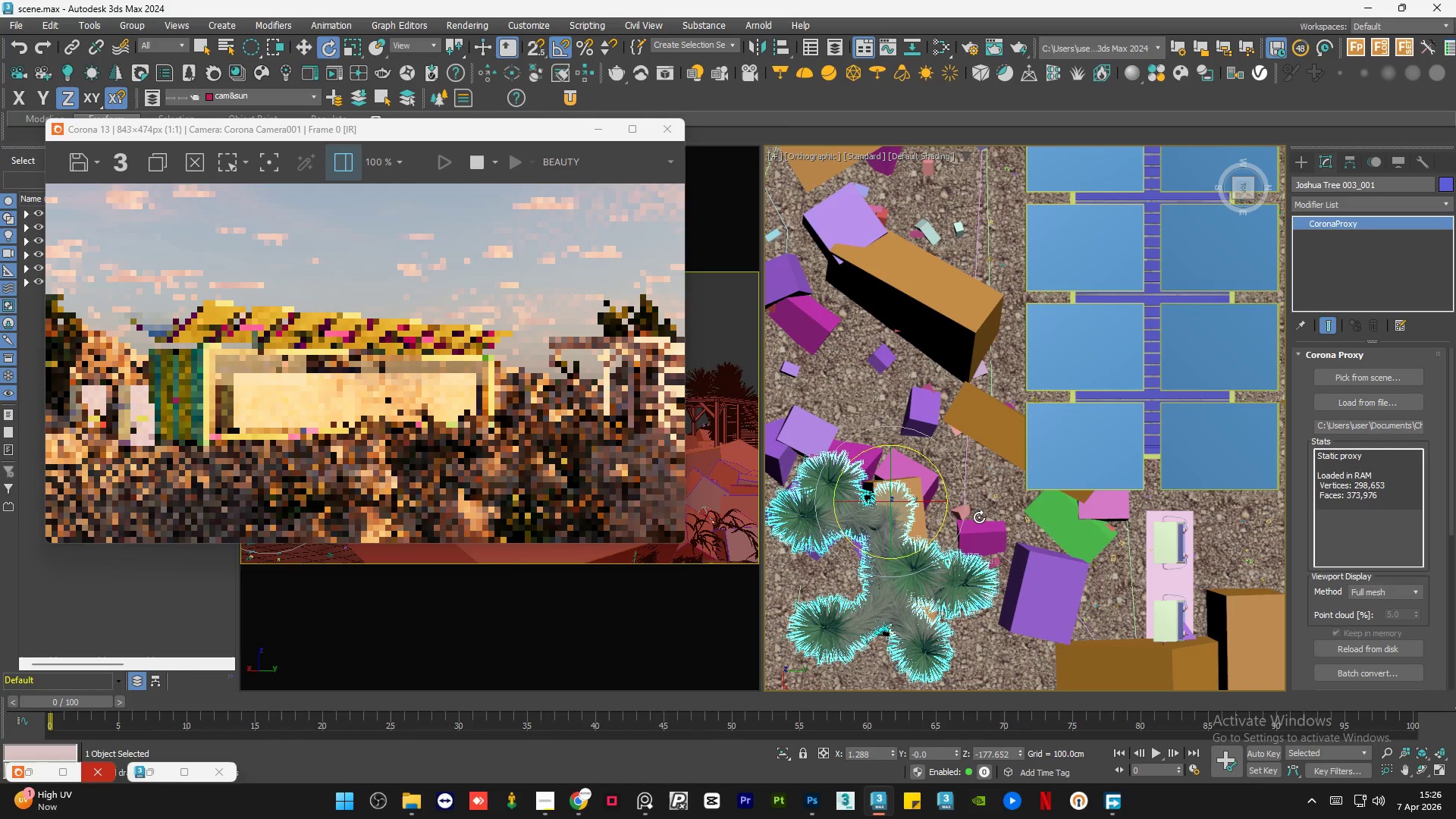 
key(W)
 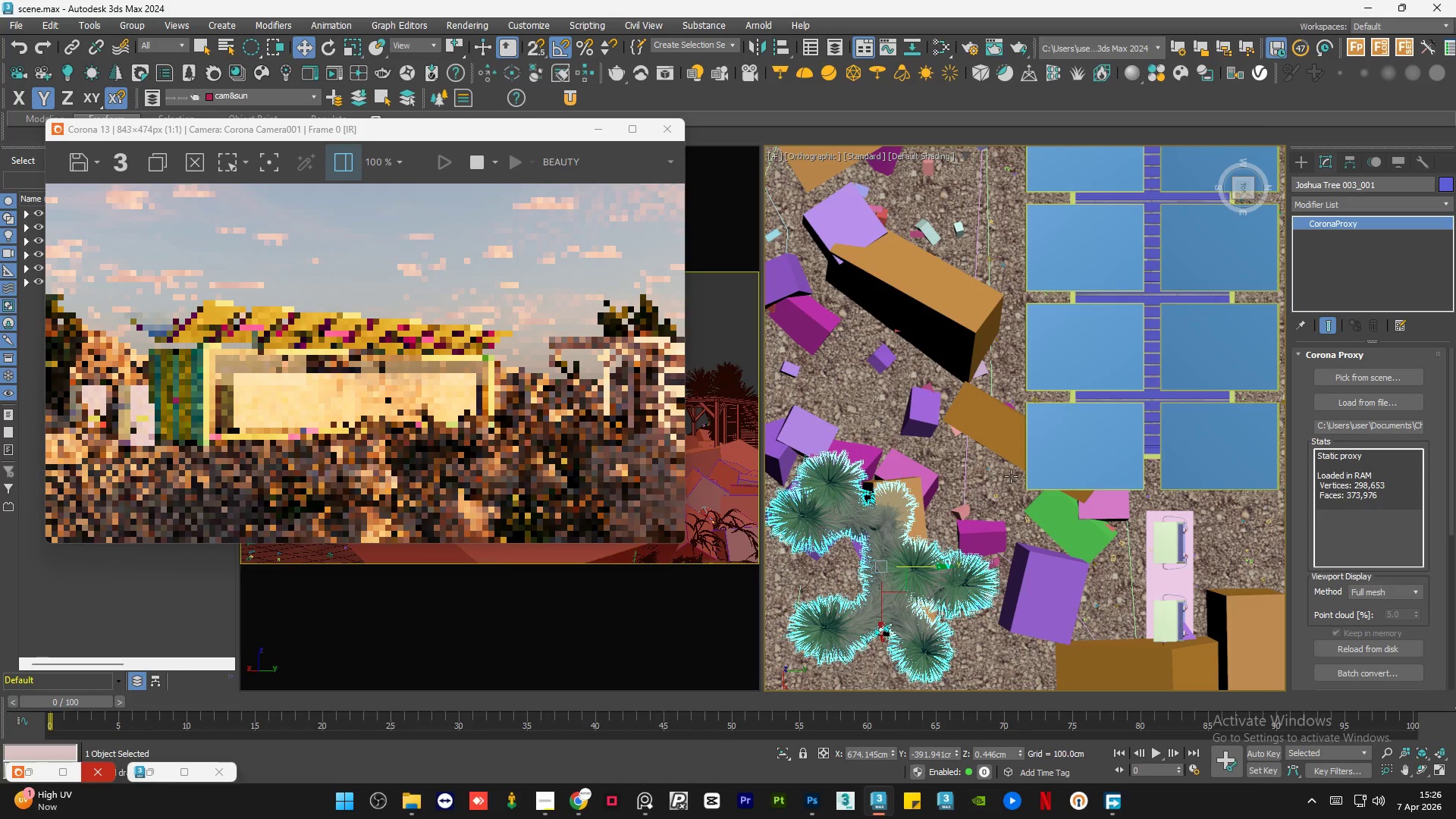 
scroll: coordinate [1012, 476], scroll_direction: down, amount: 1.0
 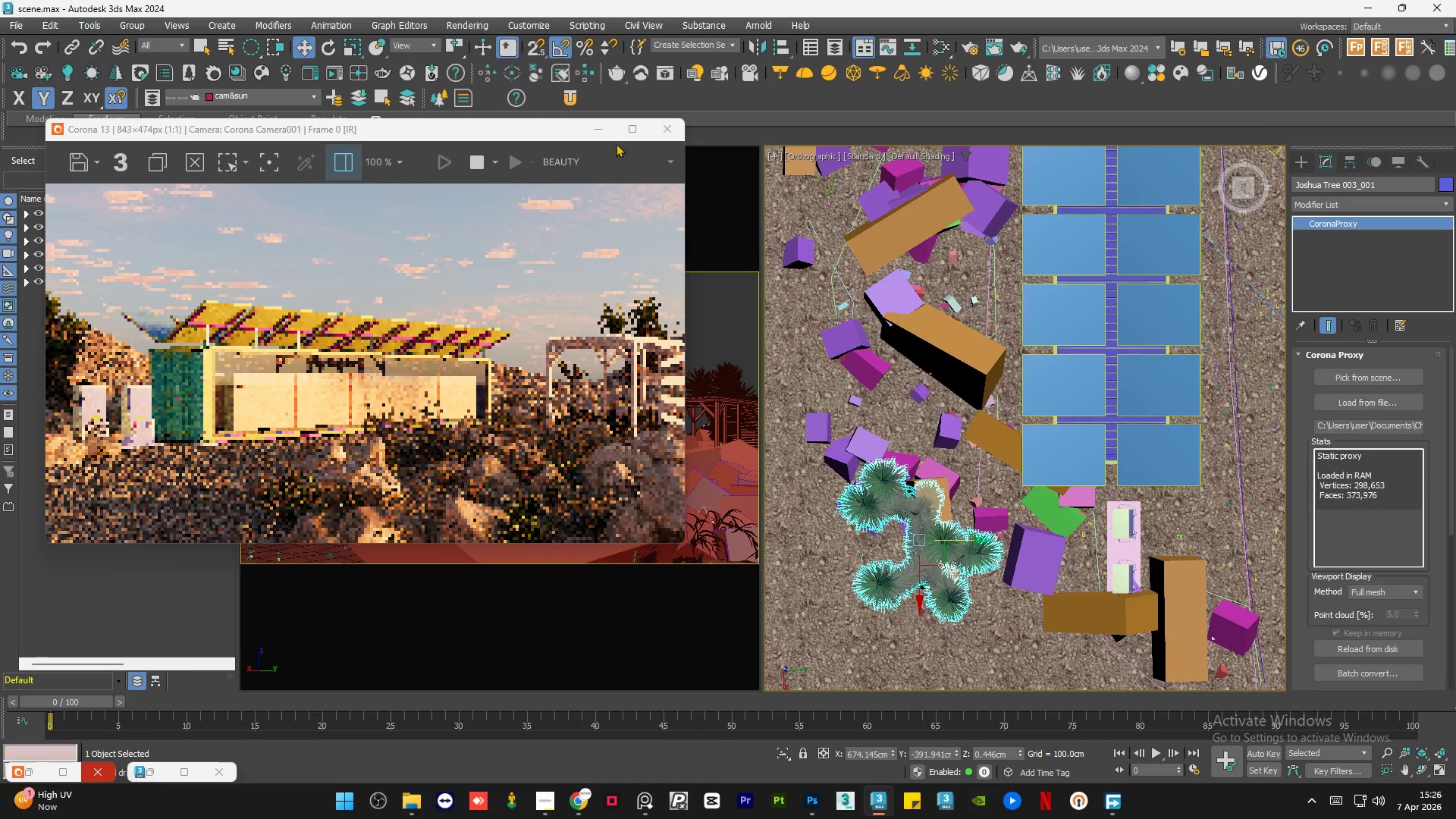 
left_click([600, 133])
 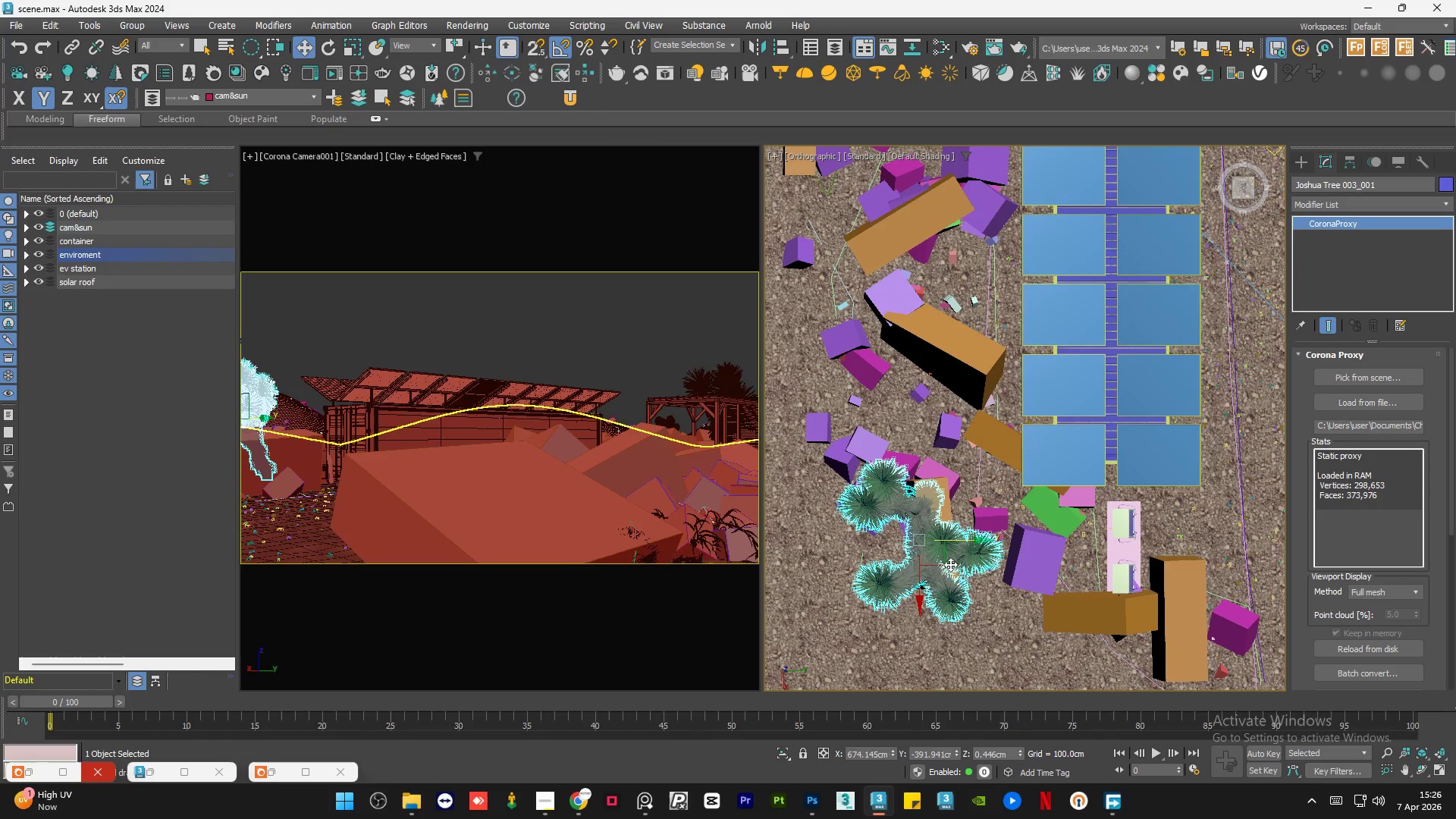 
left_click_drag(start_coordinate=[945, 560], to_coordinate=[991, 520])
 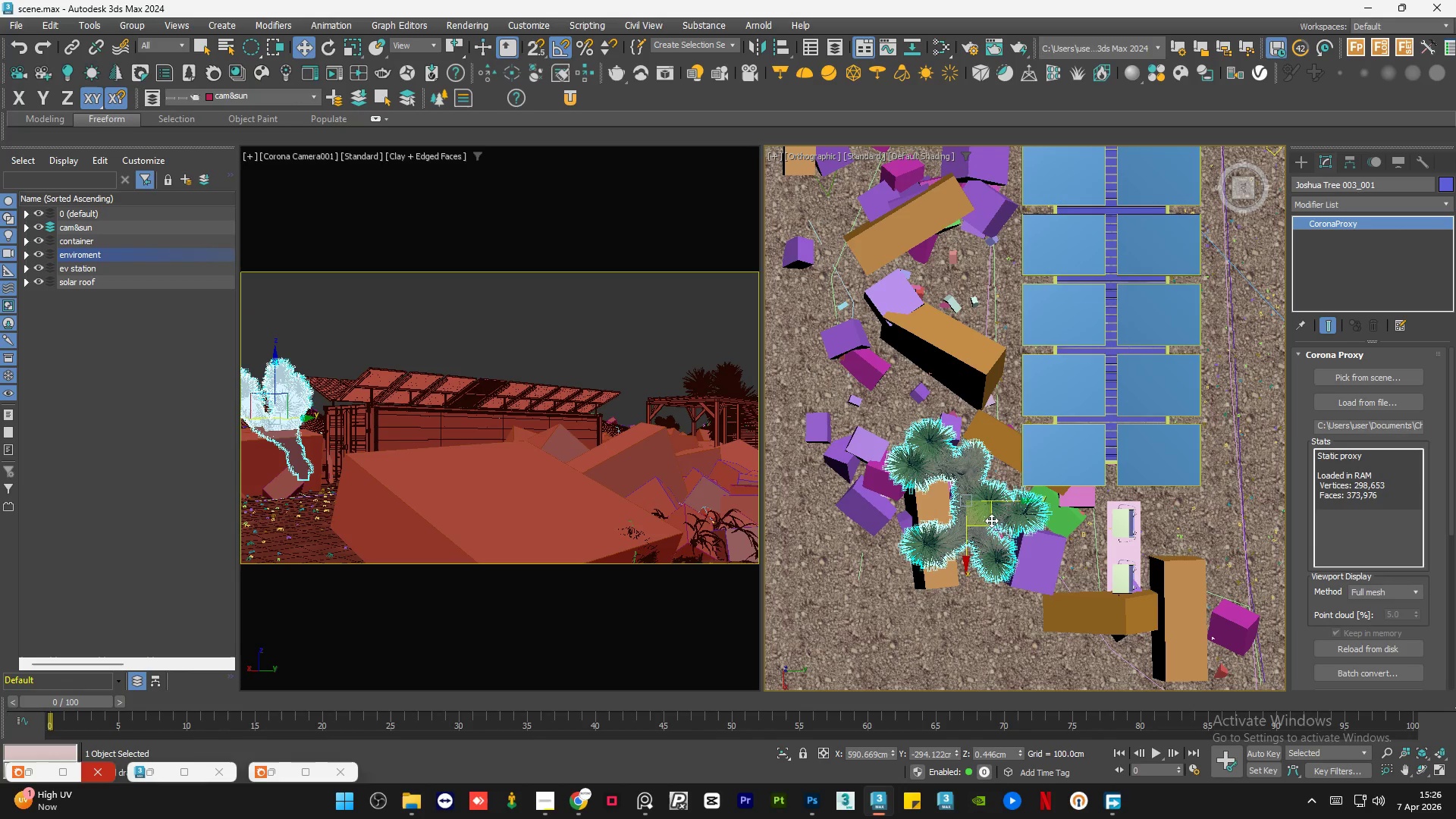 
key(E)
 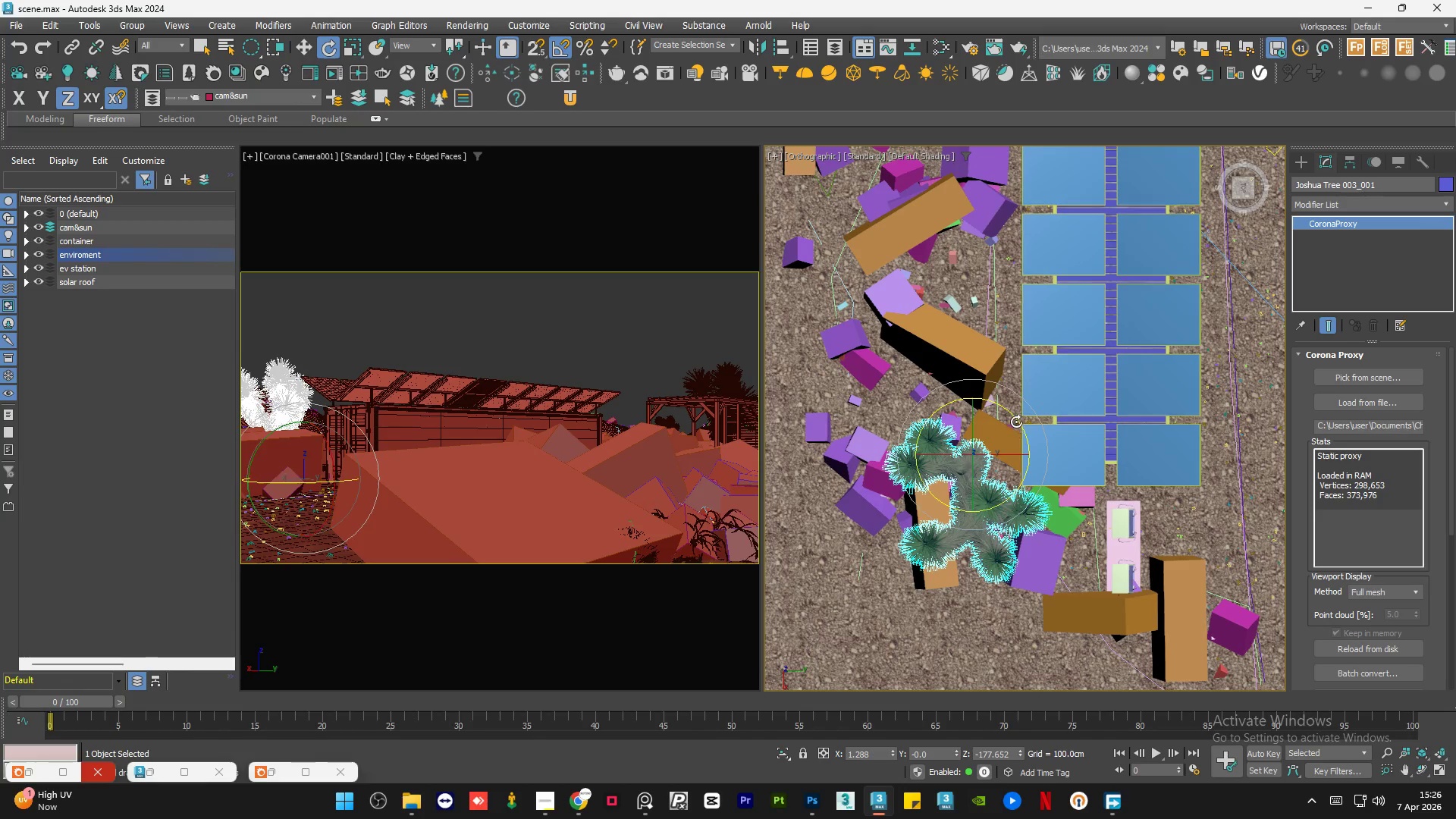 
left_click_drag(start_coordinate=[1018, 419], to_coordinate=[1055, 460])
 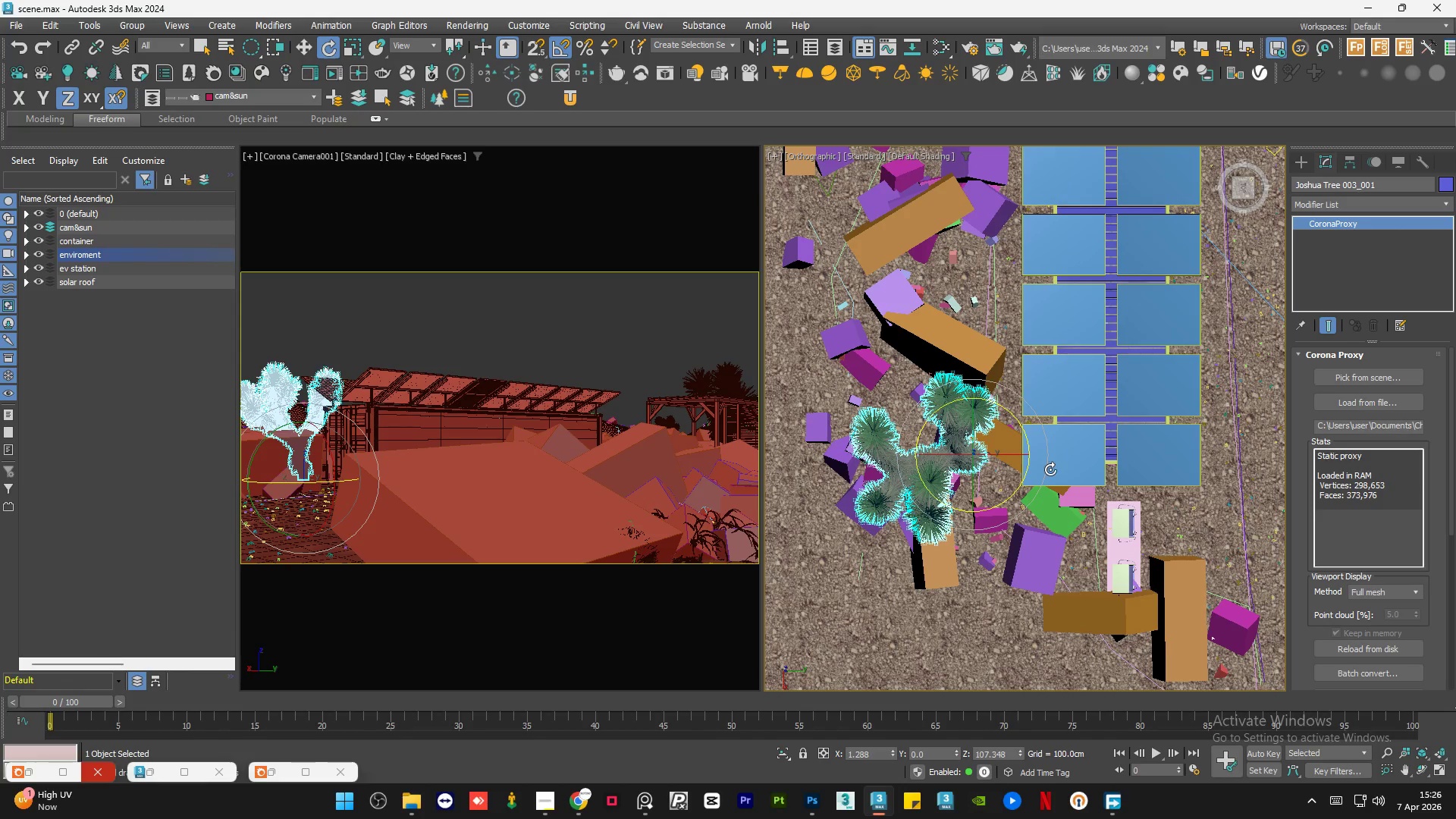 
key(W)
 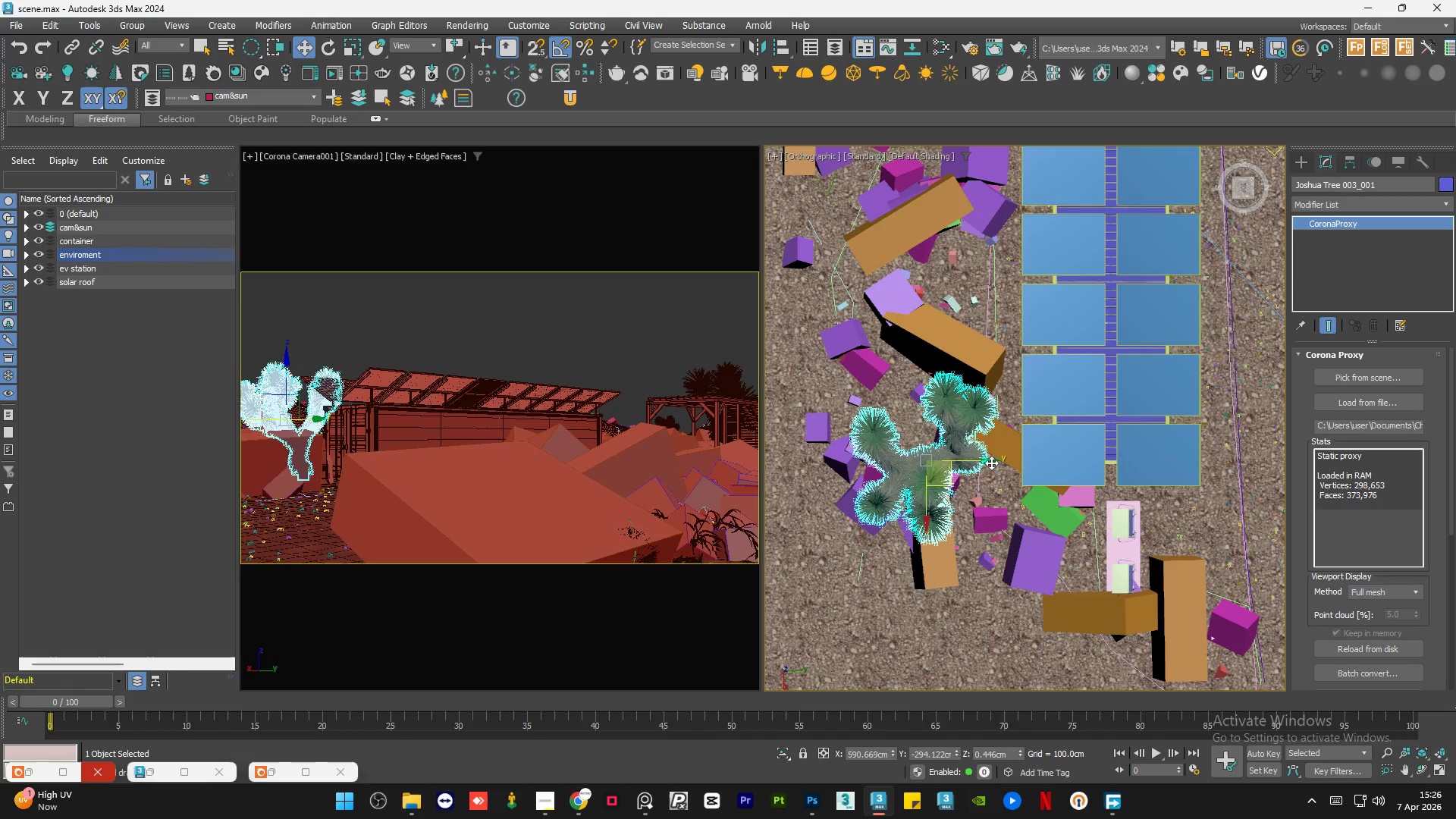 
scroll: coordinate [984, 462], scroll_direction: up, amount: 1.0
 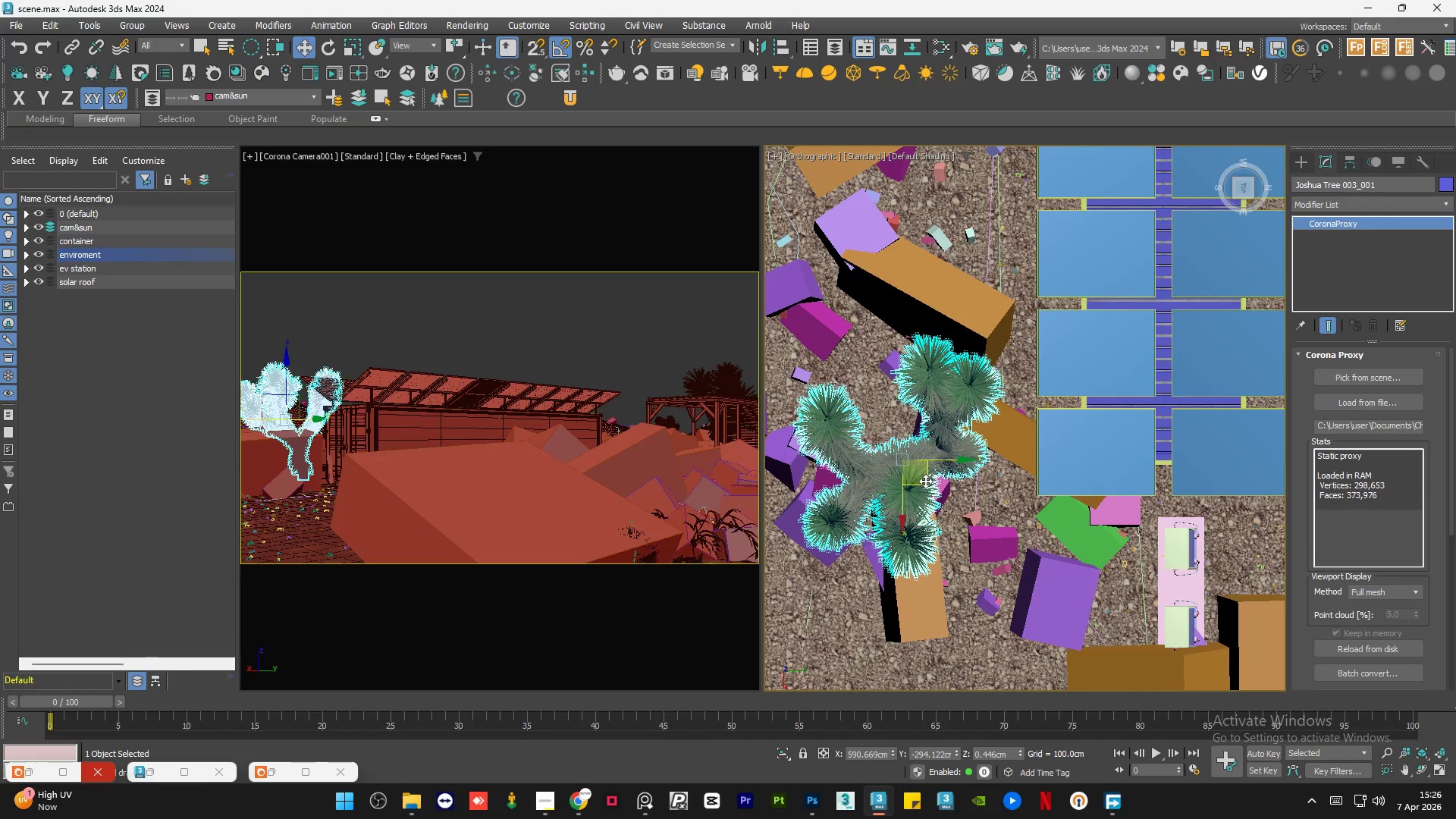 
left_click_drag(start_coordinate=[926, 481], to_coordinate=[951, 503])
 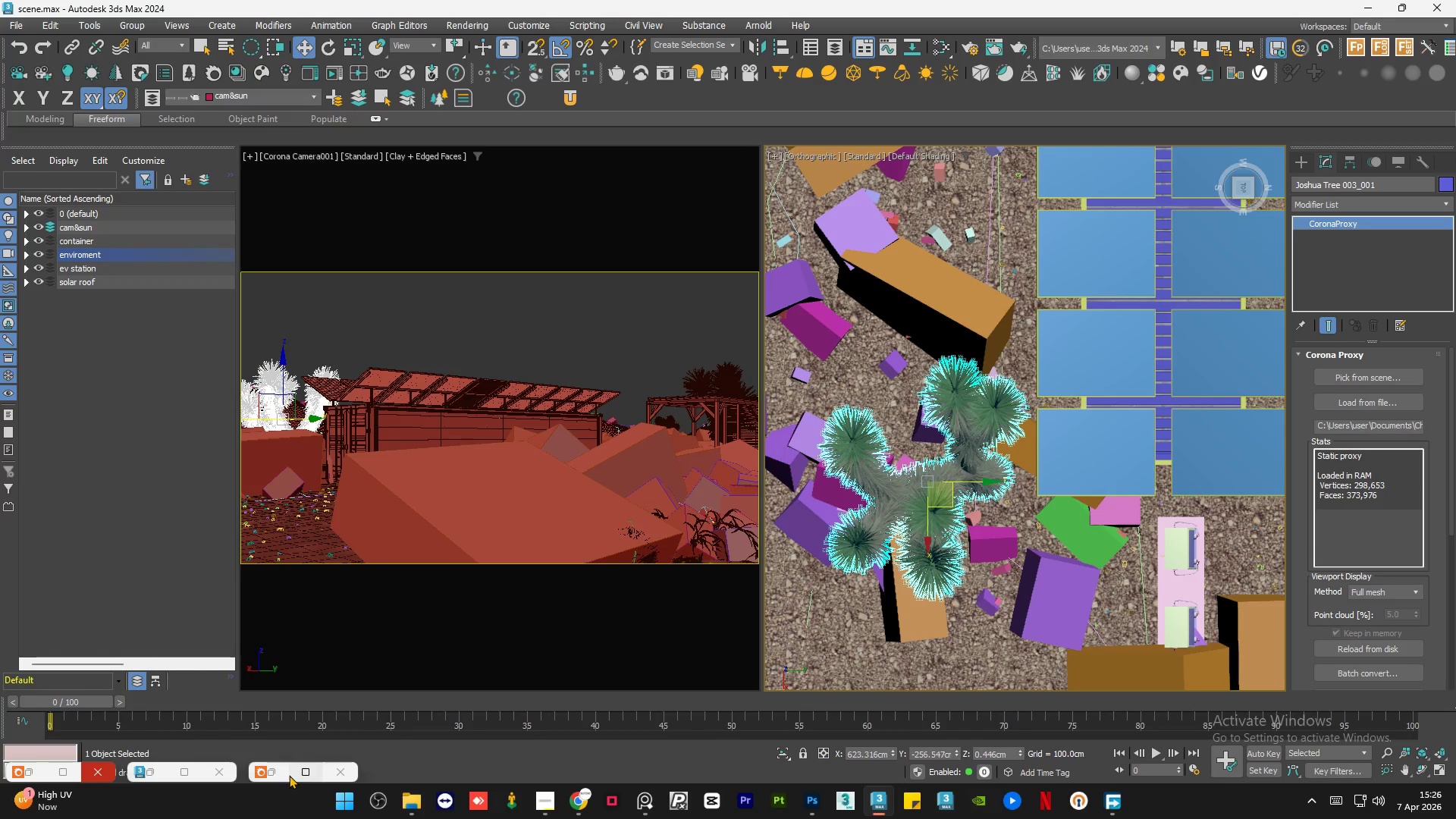 
left_click([280, 770])
 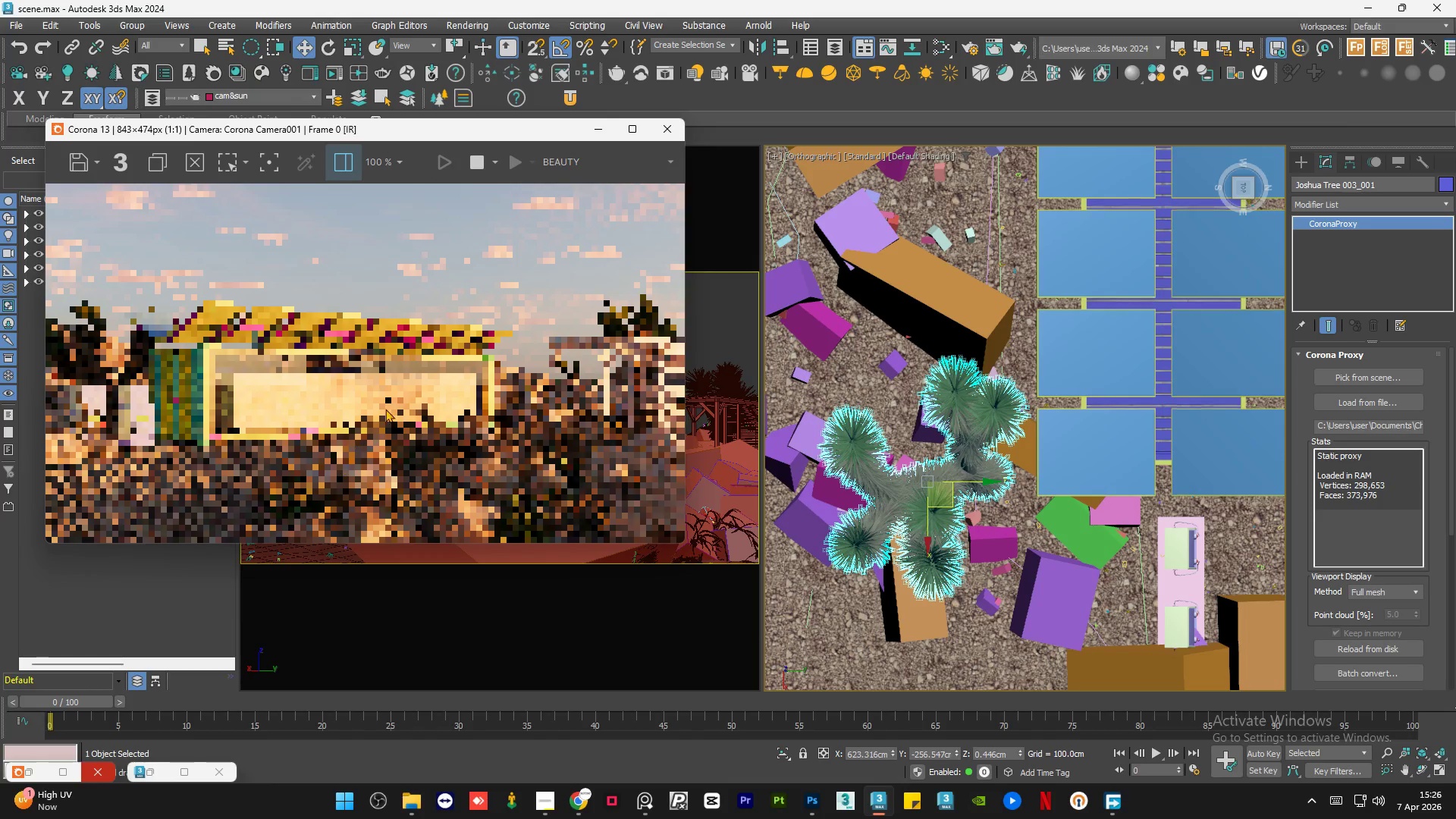 
scroll: coordinate [393, 397], scroll_direction: down, amount: 1.0
 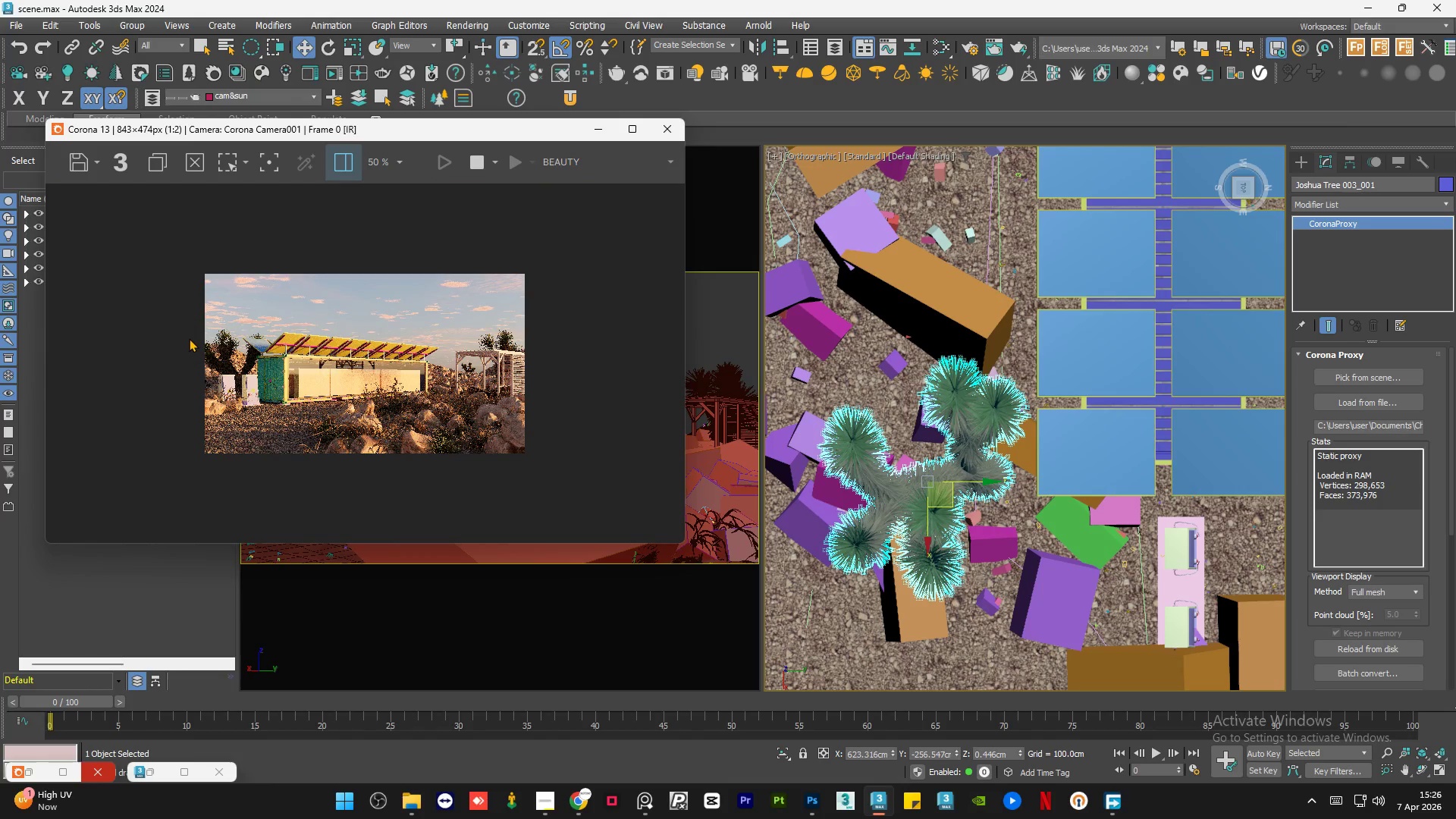 
scroll: coordinate [145, 356], scroll_direction: up, amount: 3.0
 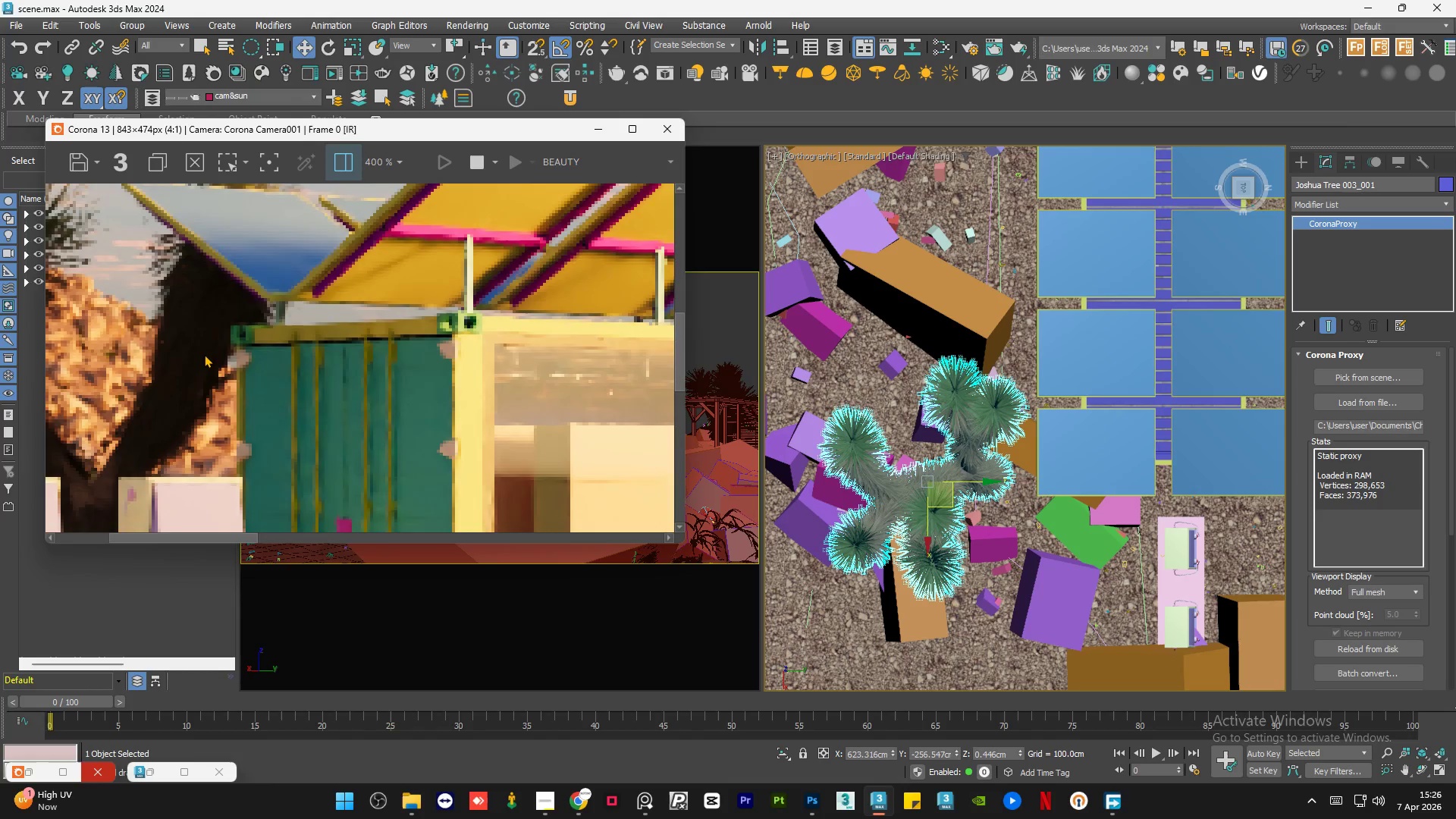 
scroll: coordinate [204, 354], scroll_direction: down, amount: 1.0
 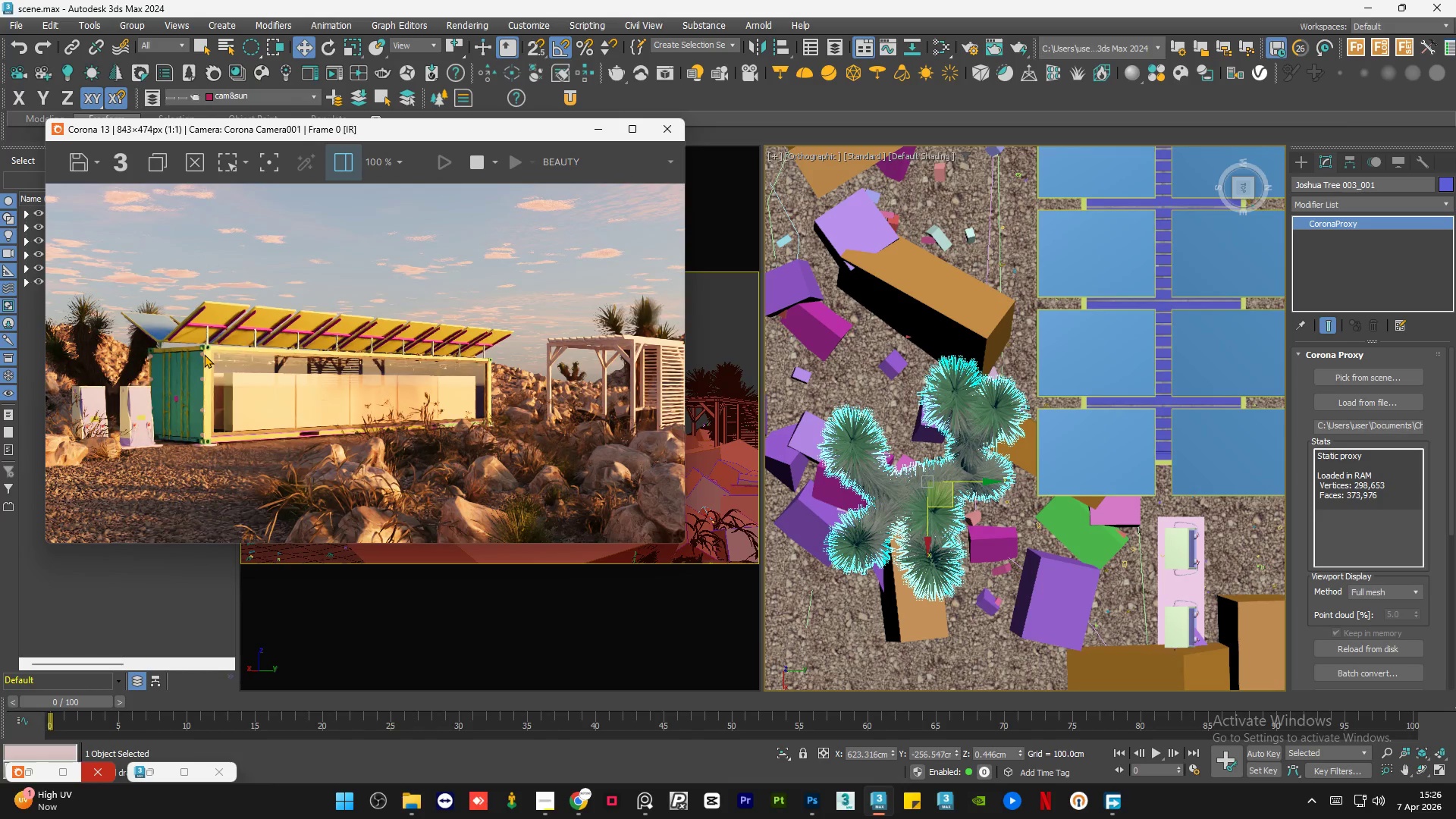 
scroll: coordinate [604, 475], scroll_direction: none, amount: 0.0
 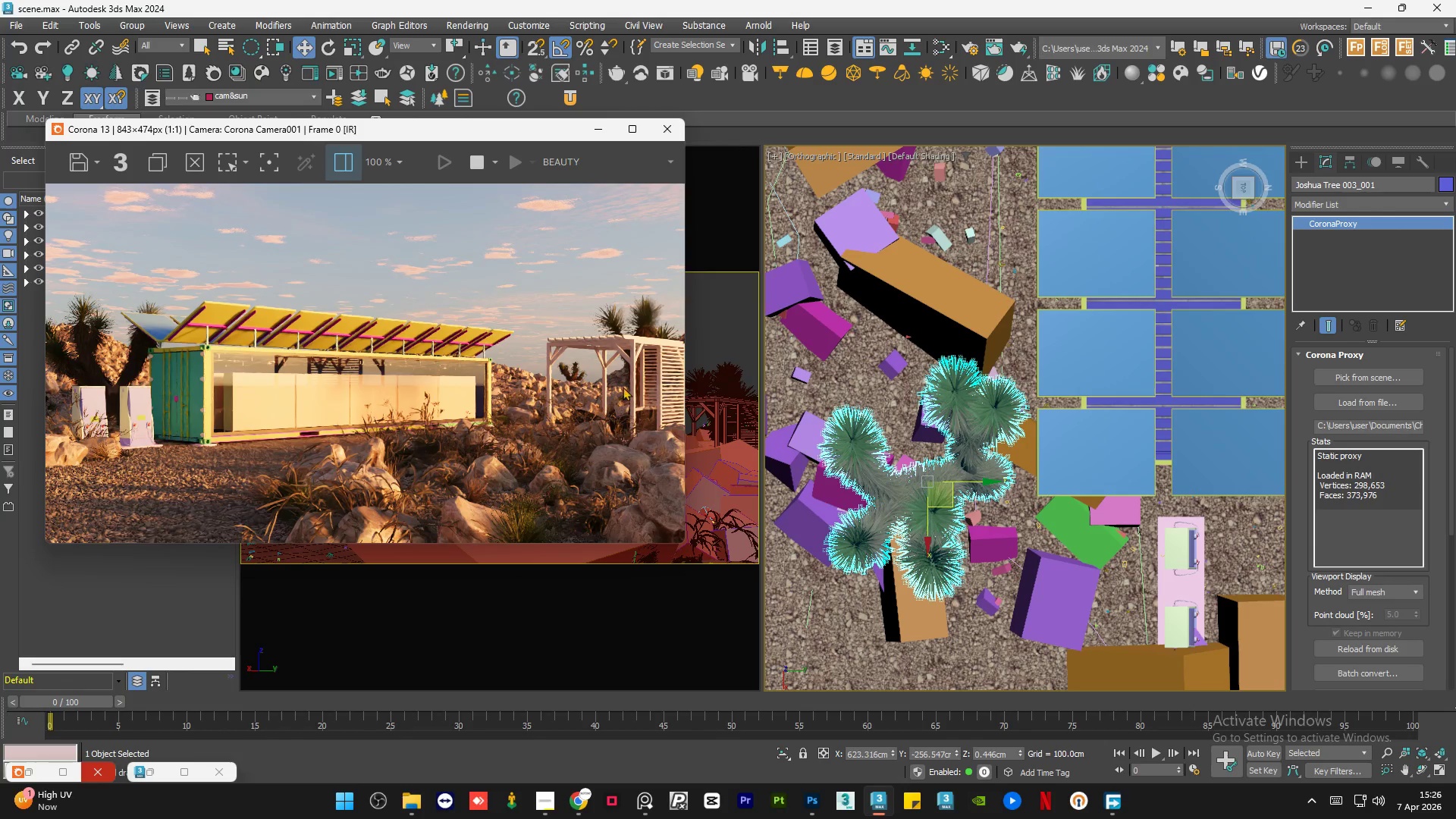 
scroll: coordinate [636, 379], scroll_direction: up, amount: 2.0
 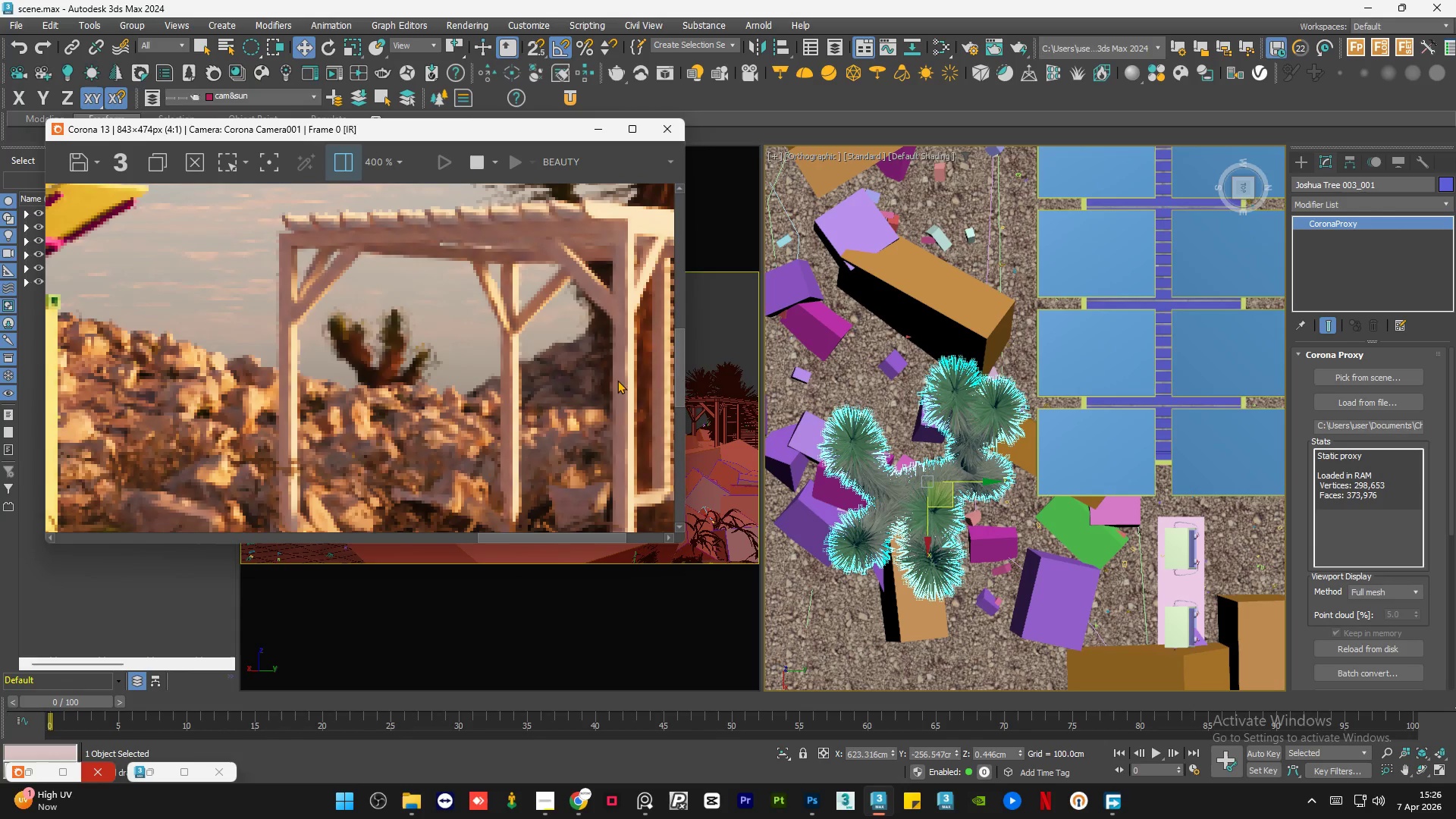 
scroll: coordinate [613, 381], scroll_direction: down, amount: 2.0
 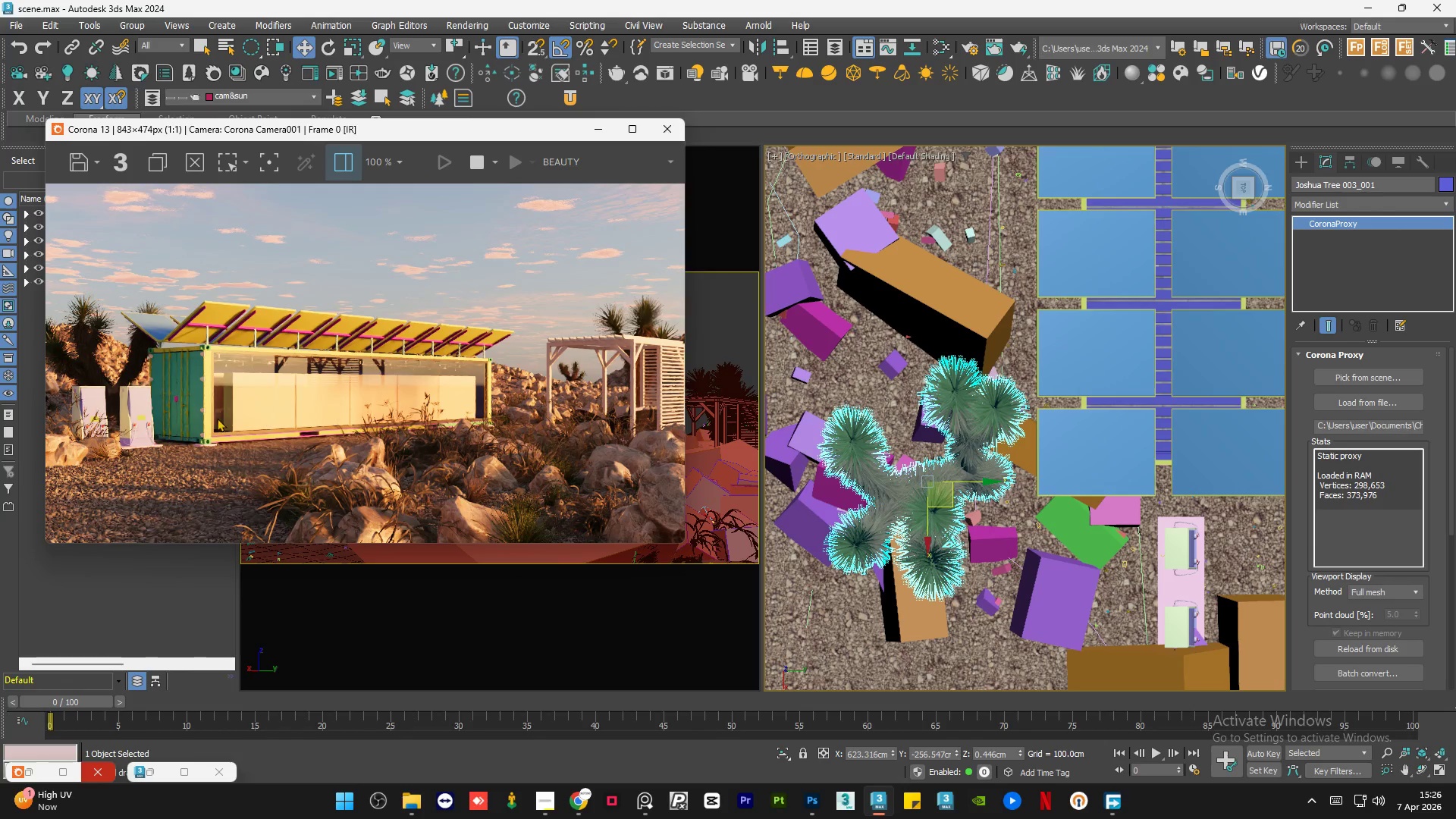 
scroll: coordinate [120, 428], scroll_direction: up, amount: 1.0
 